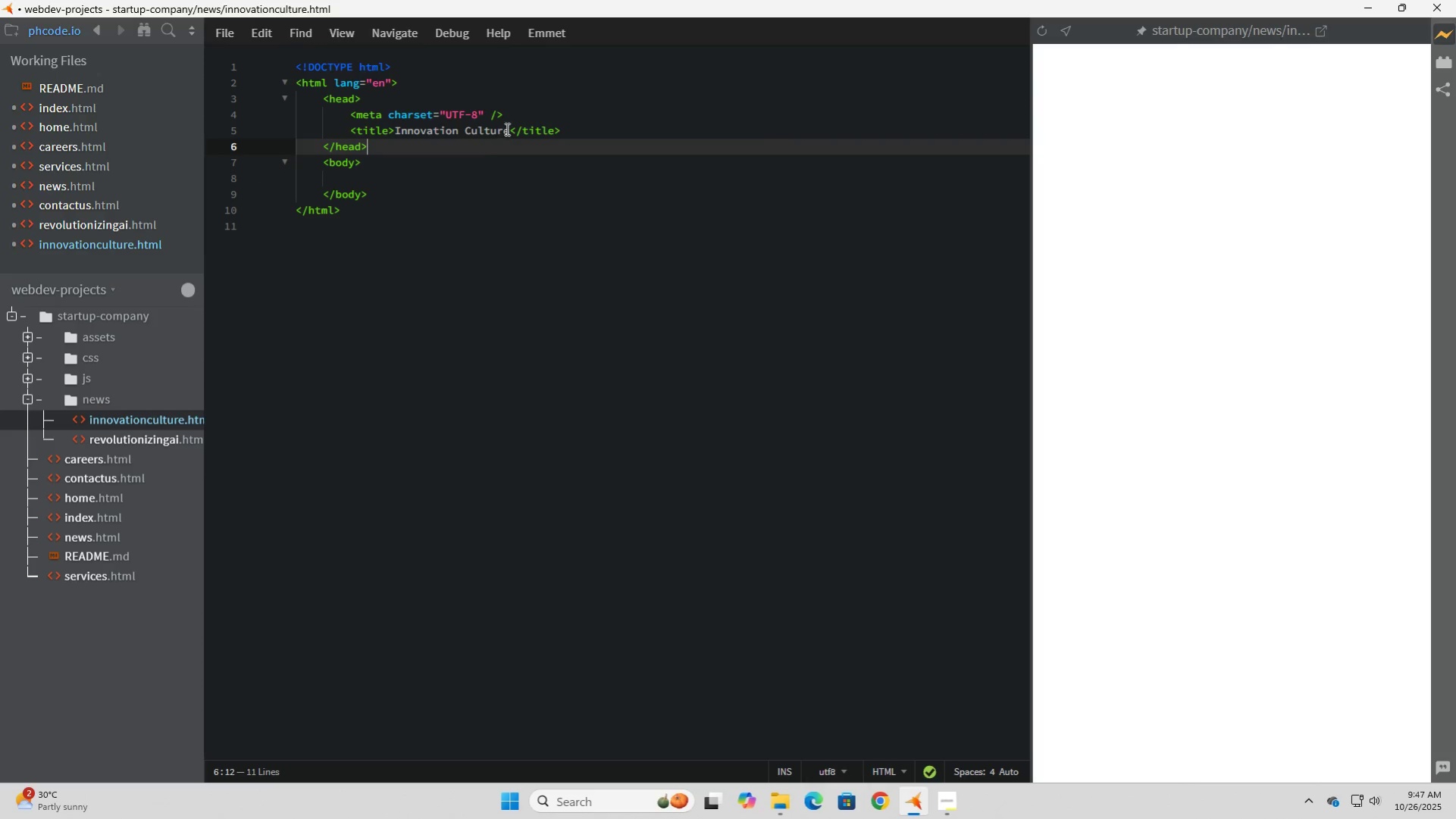 
left_click_drag(start_coordinate=[510, 128], to_coordinate=[393, 132])
 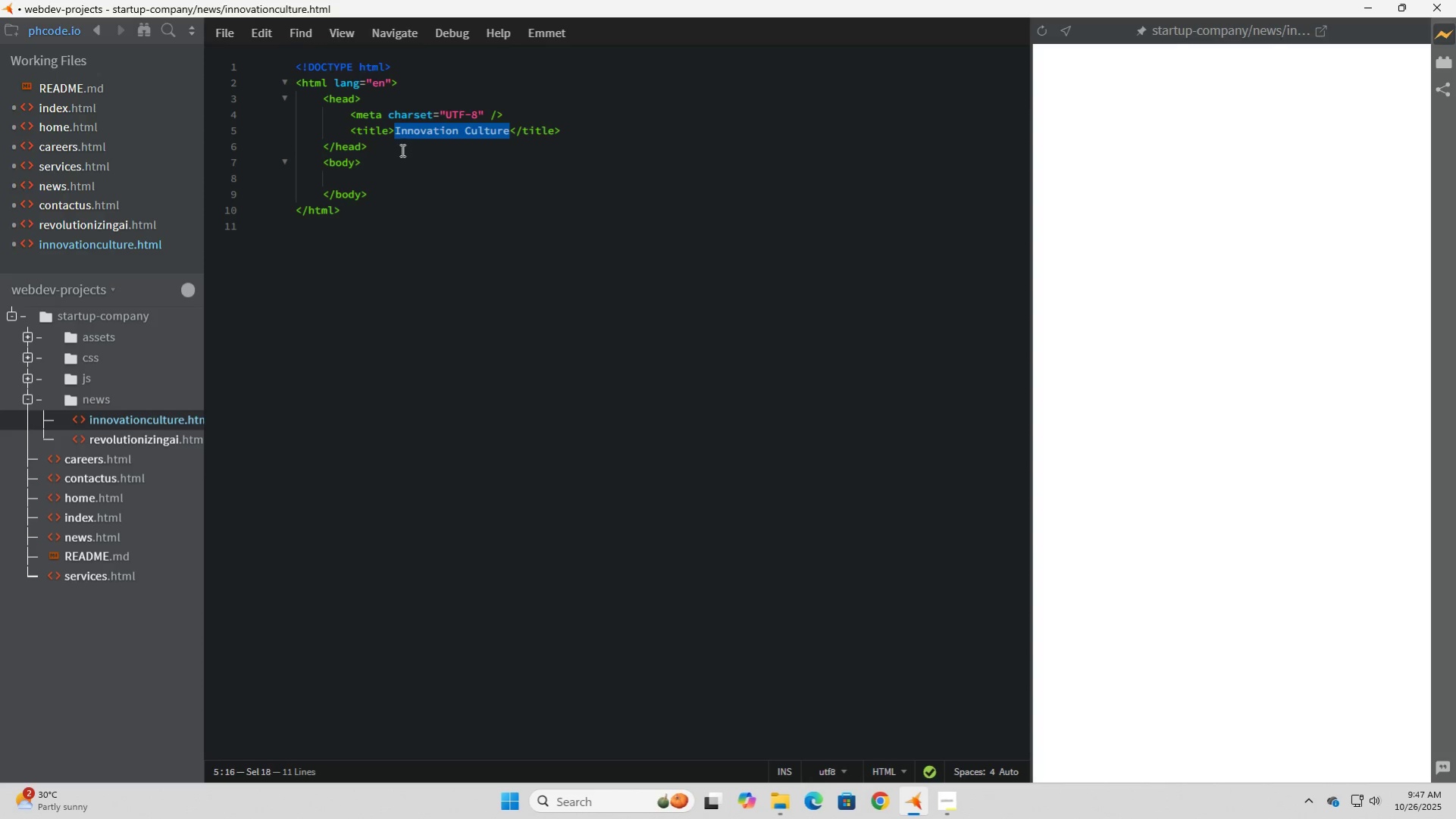 
key(Control+C)
 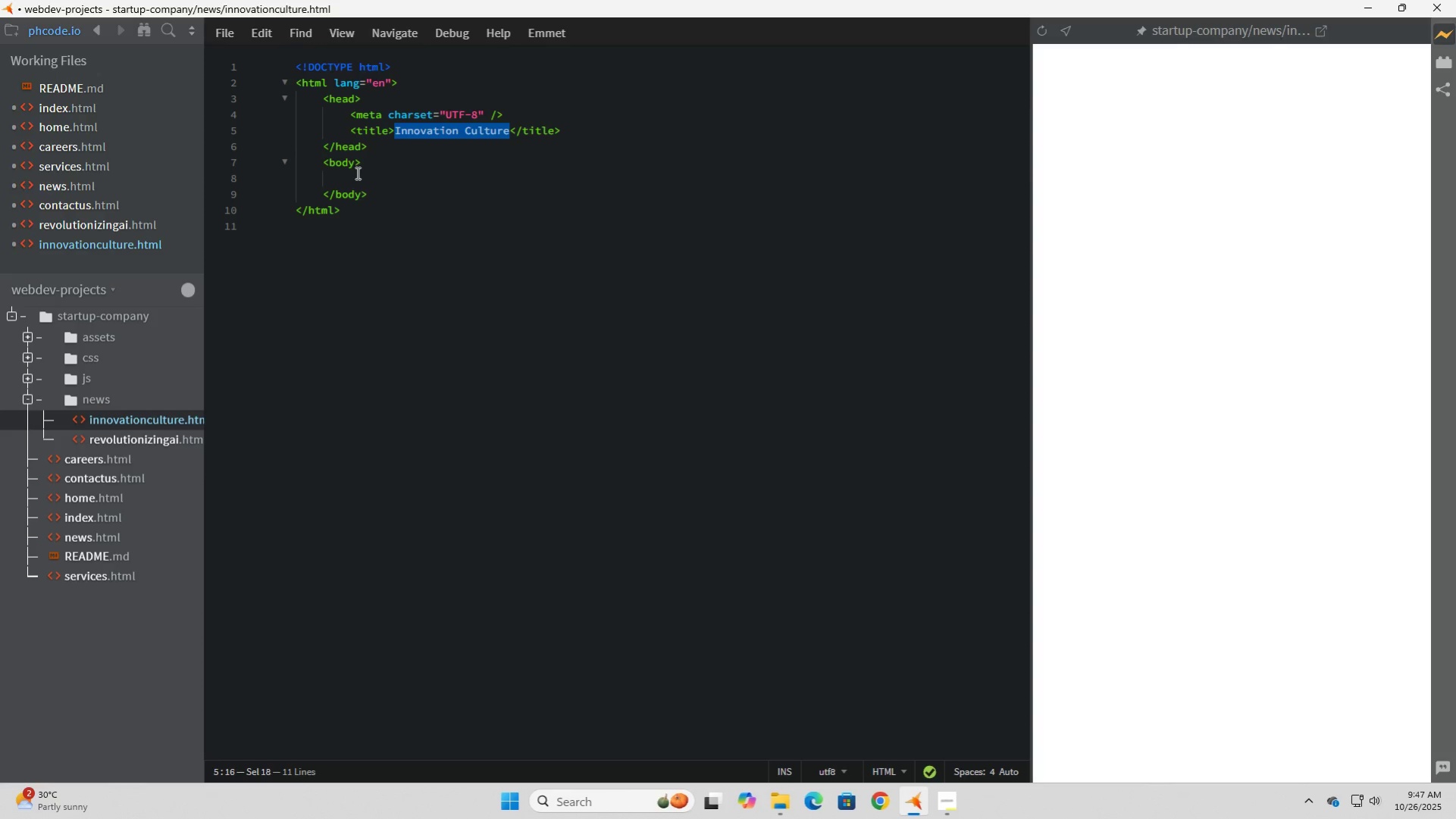 
hold_key(key=ControlLeft, duration=0.65)
 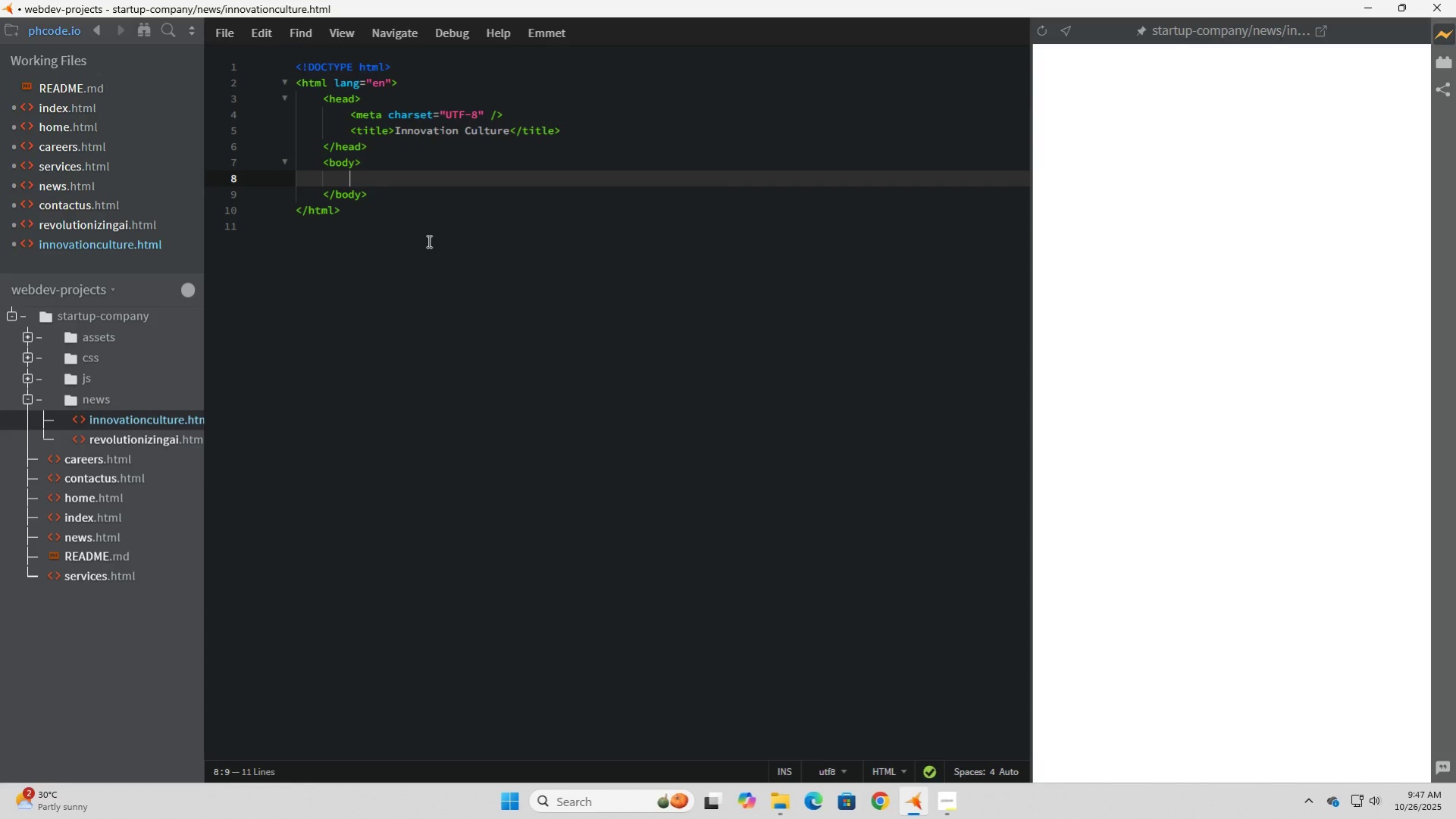 
type(<h1>)
 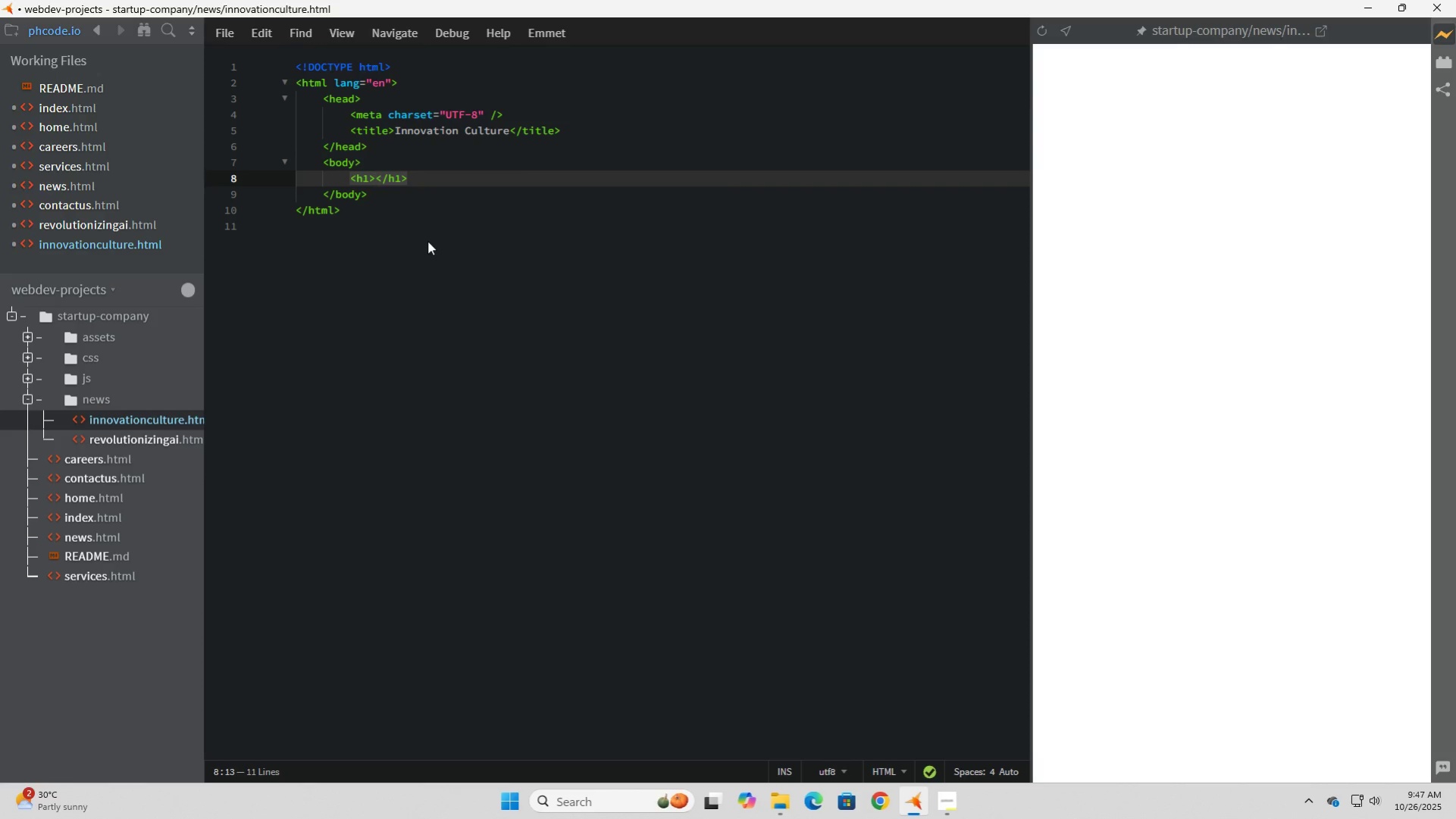 
key(Control+V)
 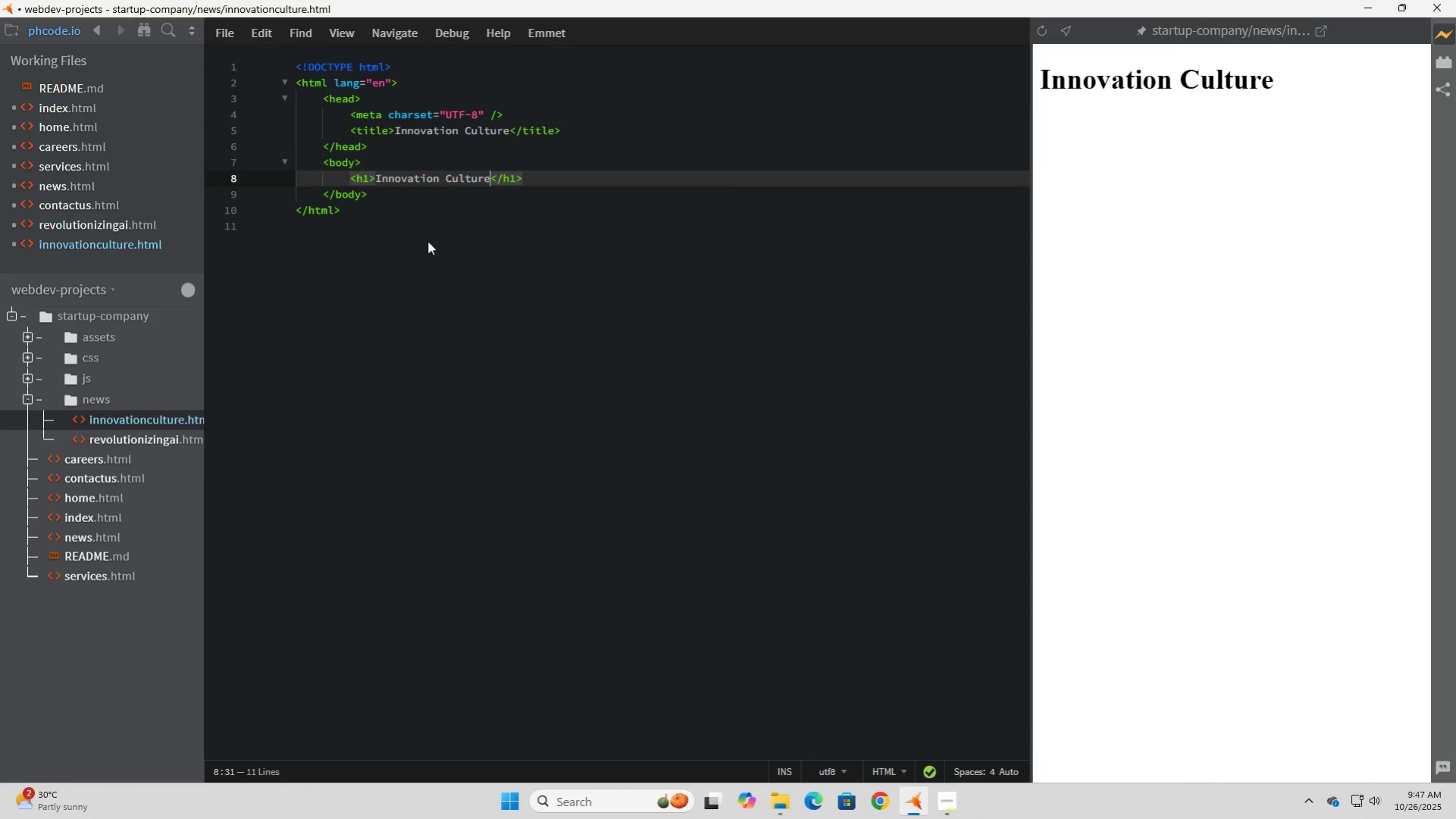 
key(ArrowRight)
 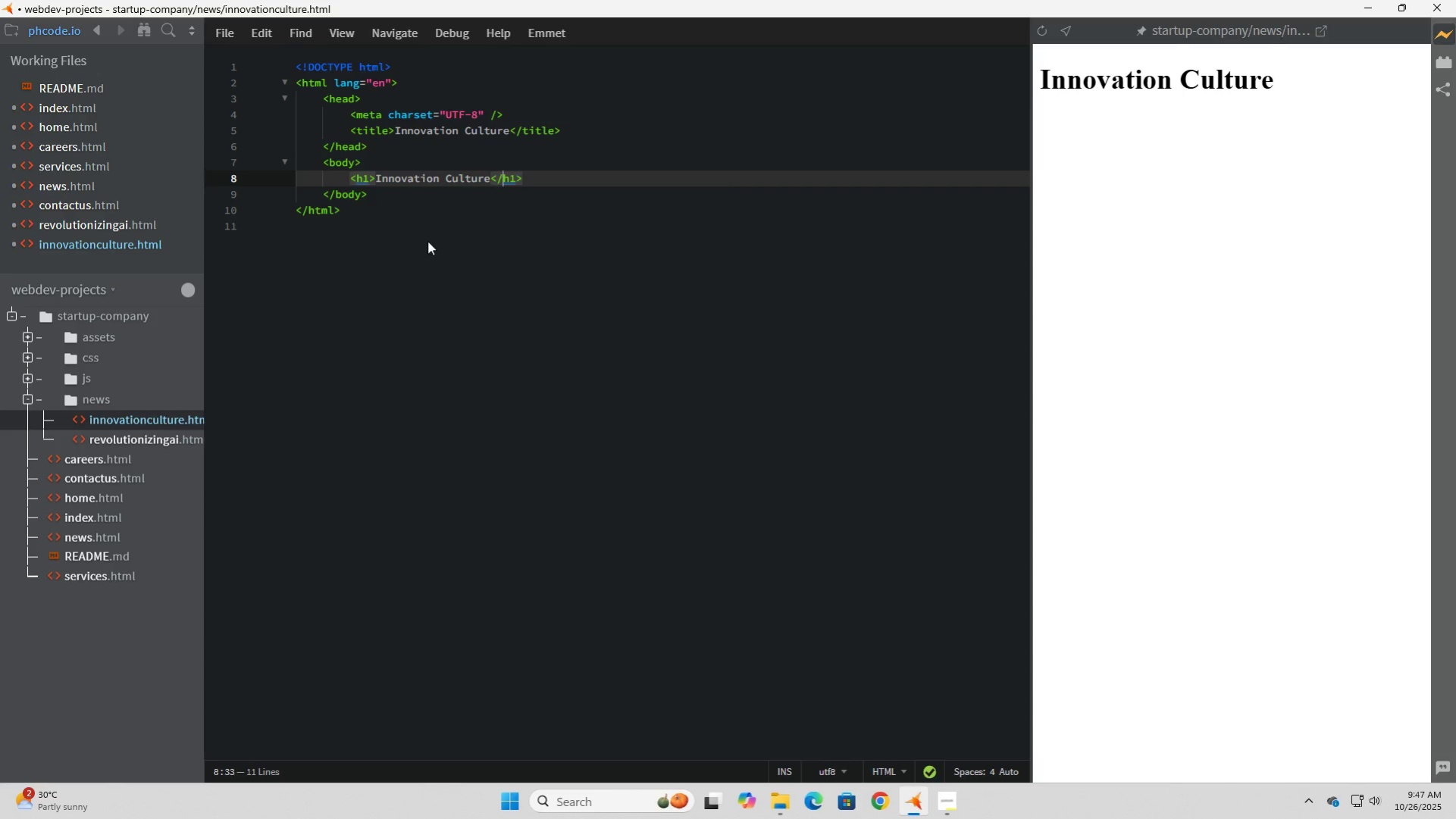 
key(ArrowRight)
 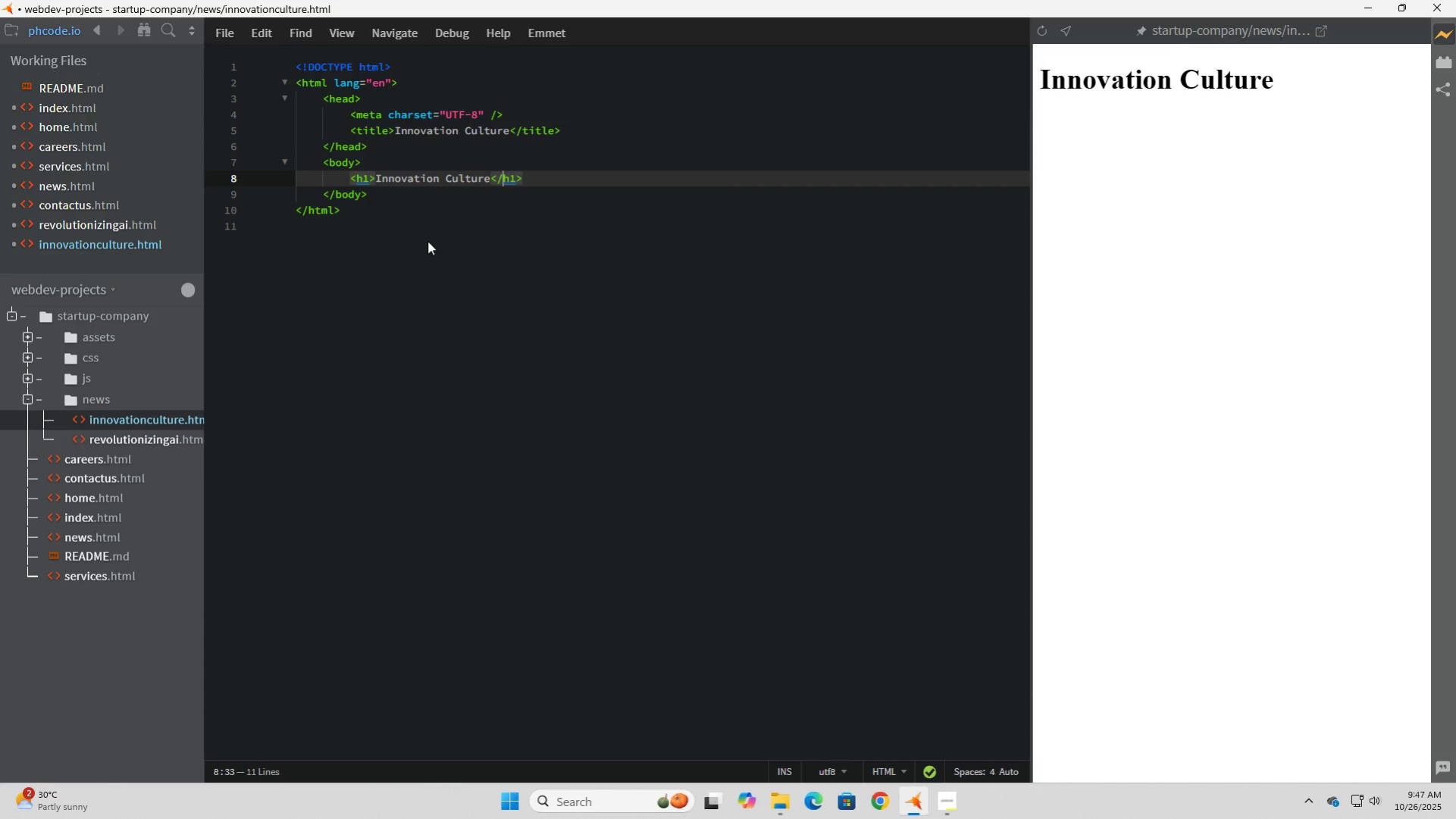 
key(ArrowRight)
 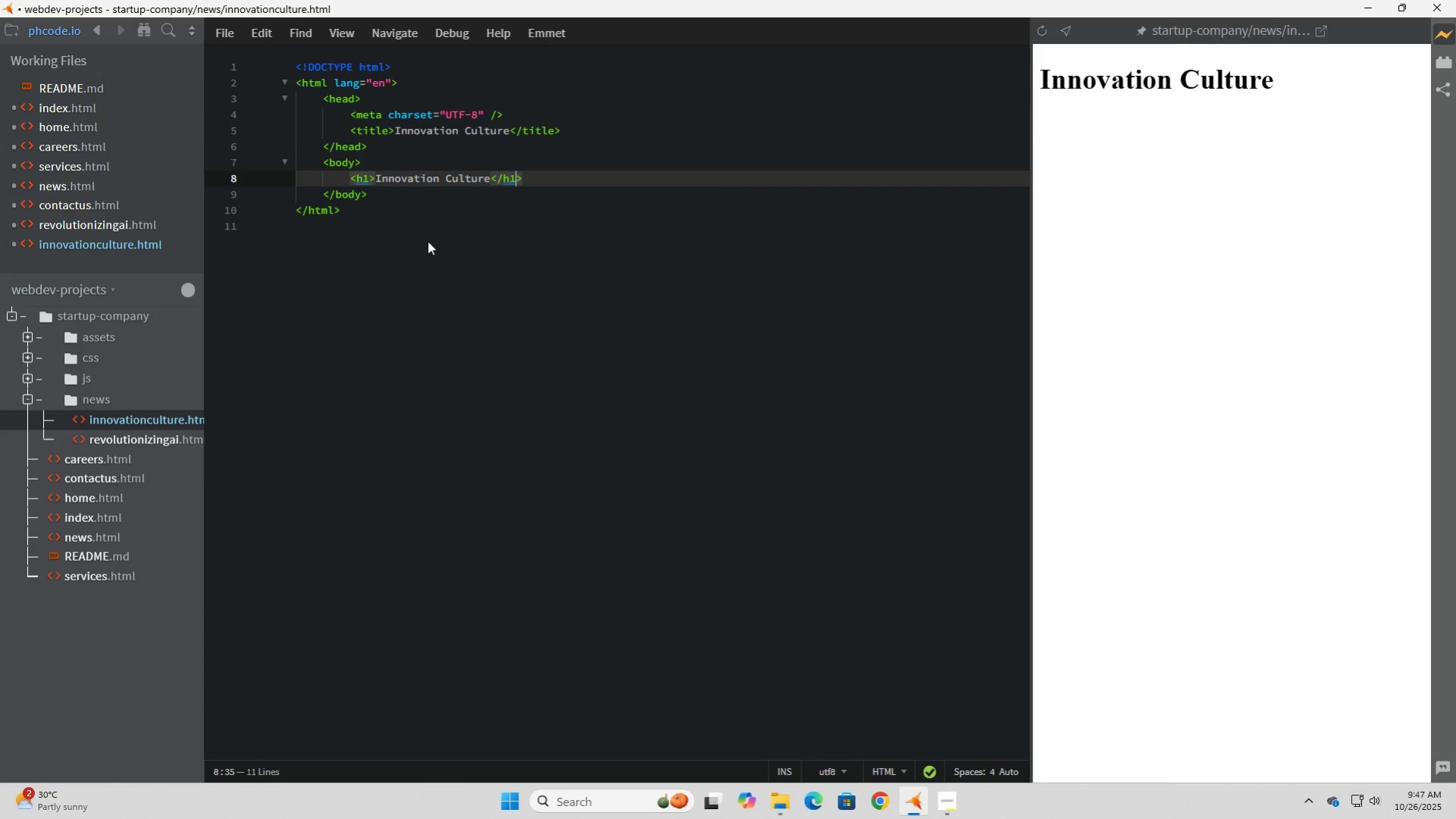 
key(ArrowRight)
 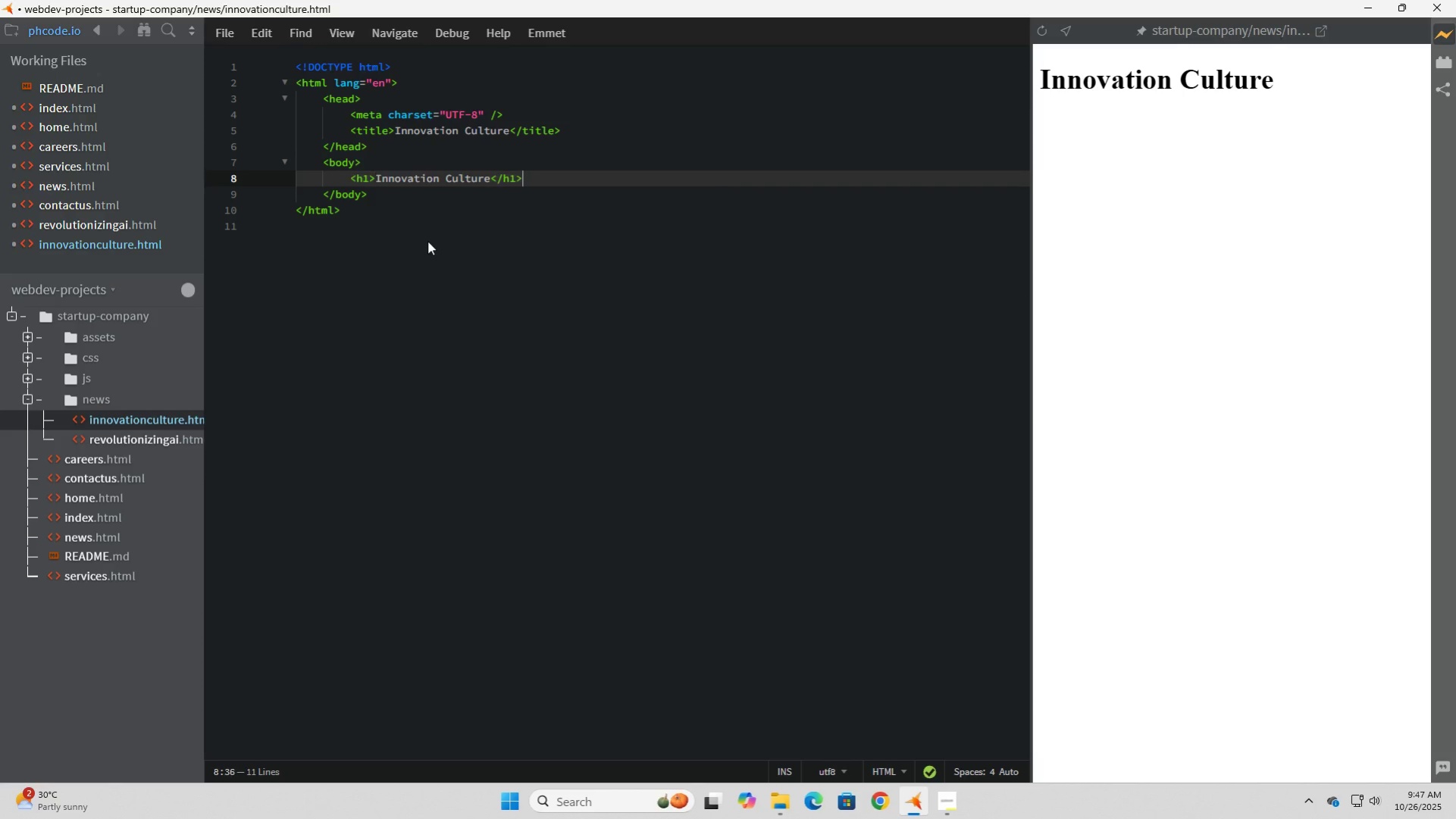 
key(ArrowRight)
 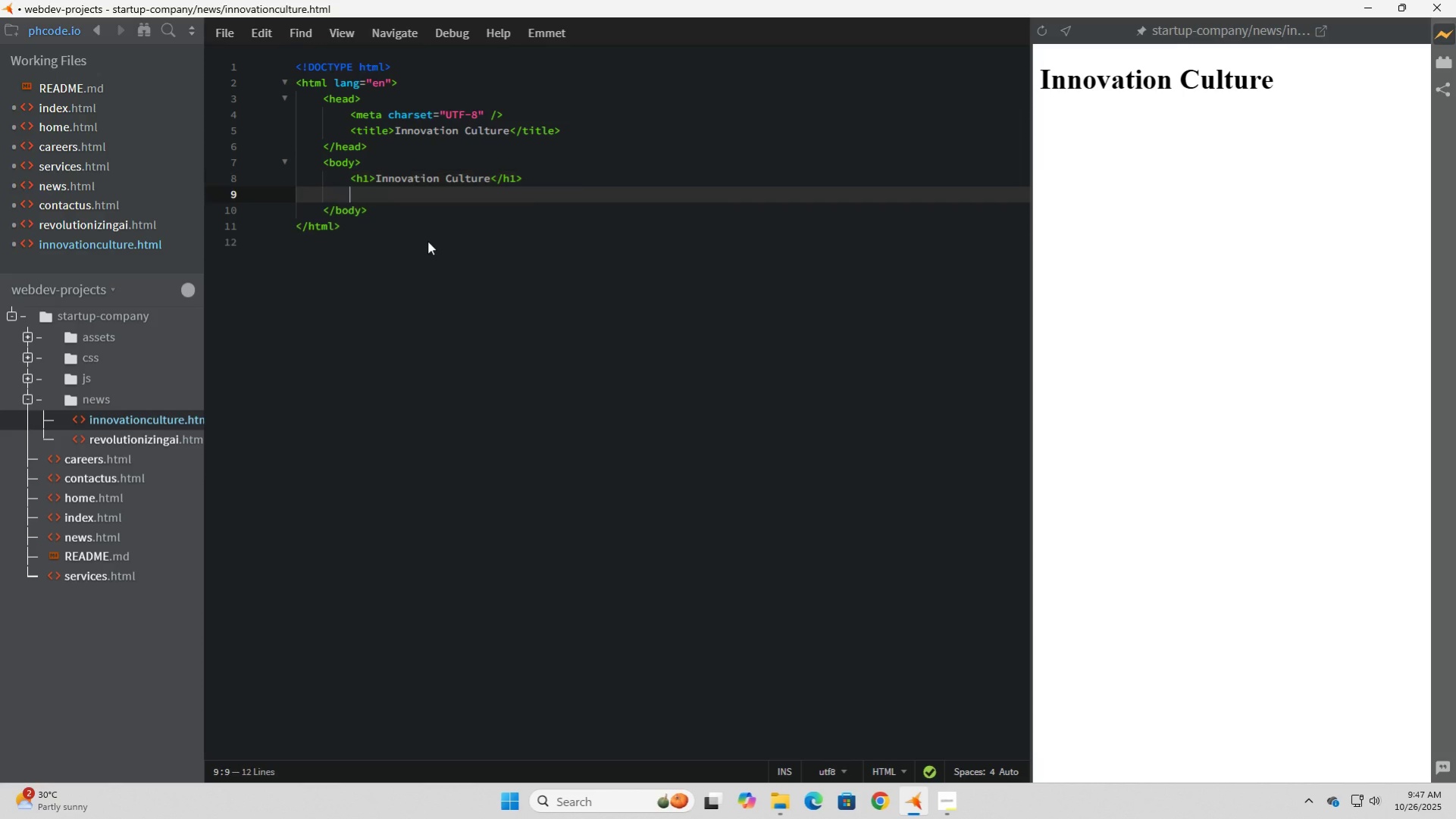 
key(Enter)
 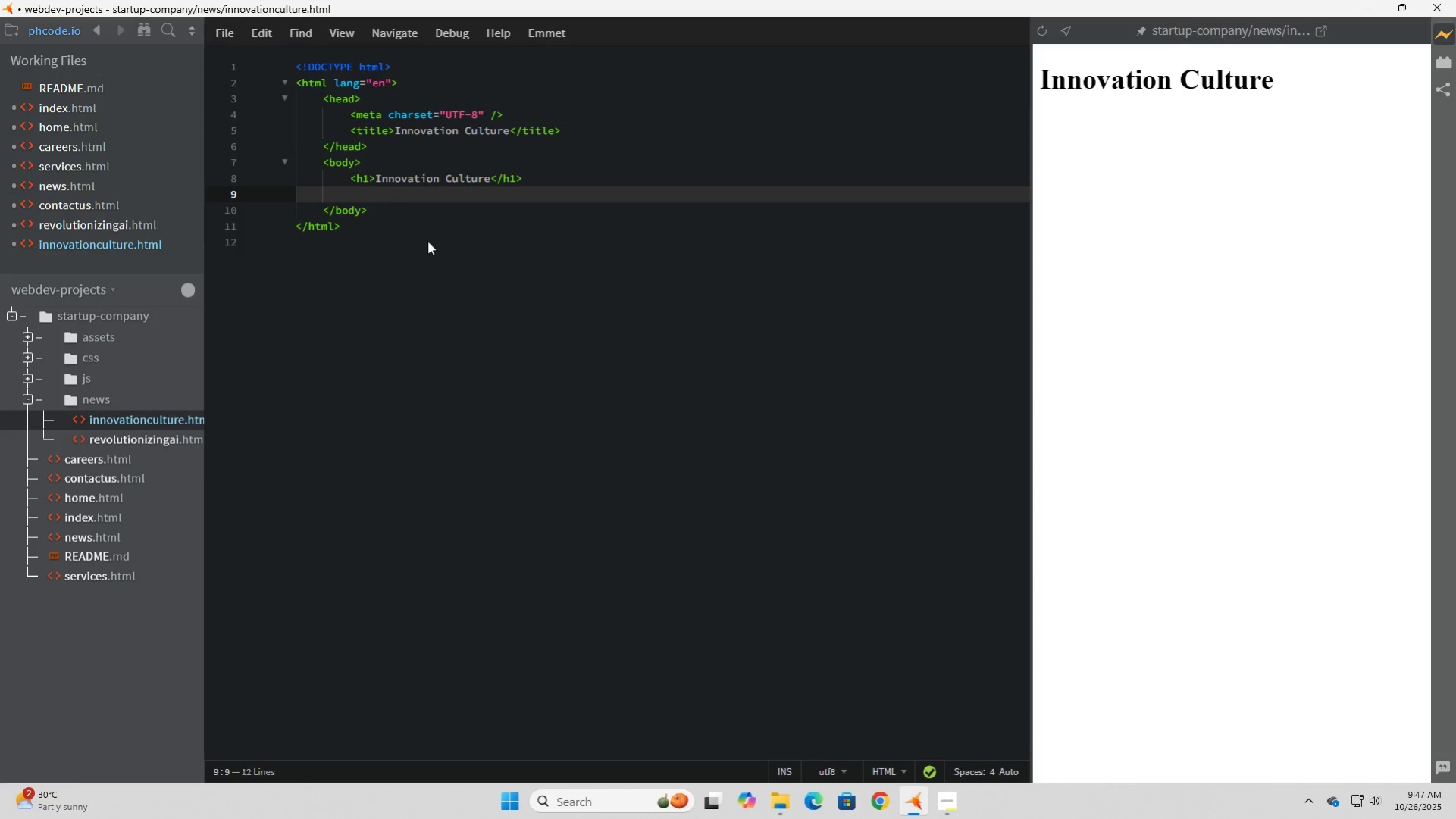 
key(Shift+Comma)
 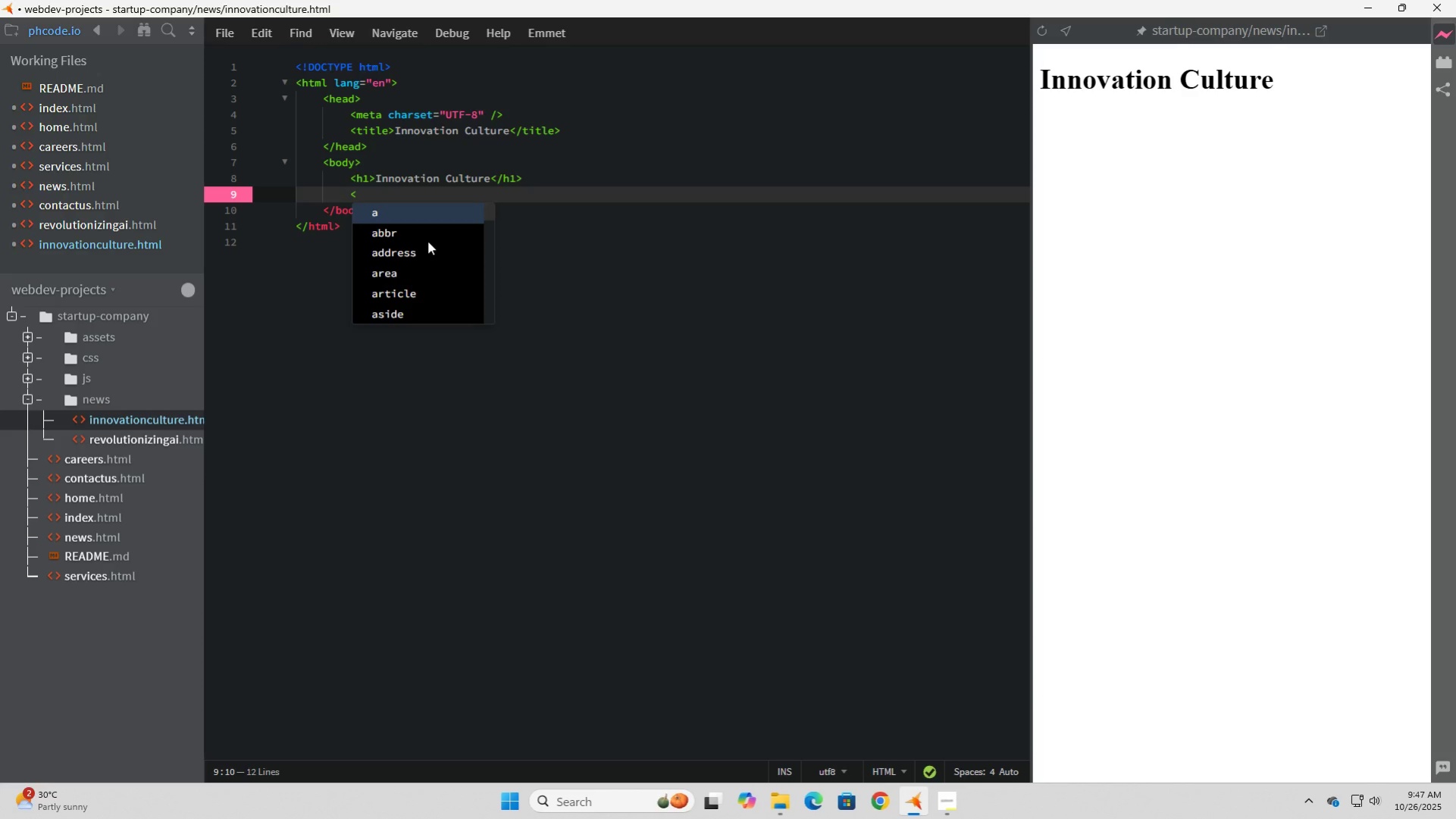 
key(Shift+ShiftLeft)
 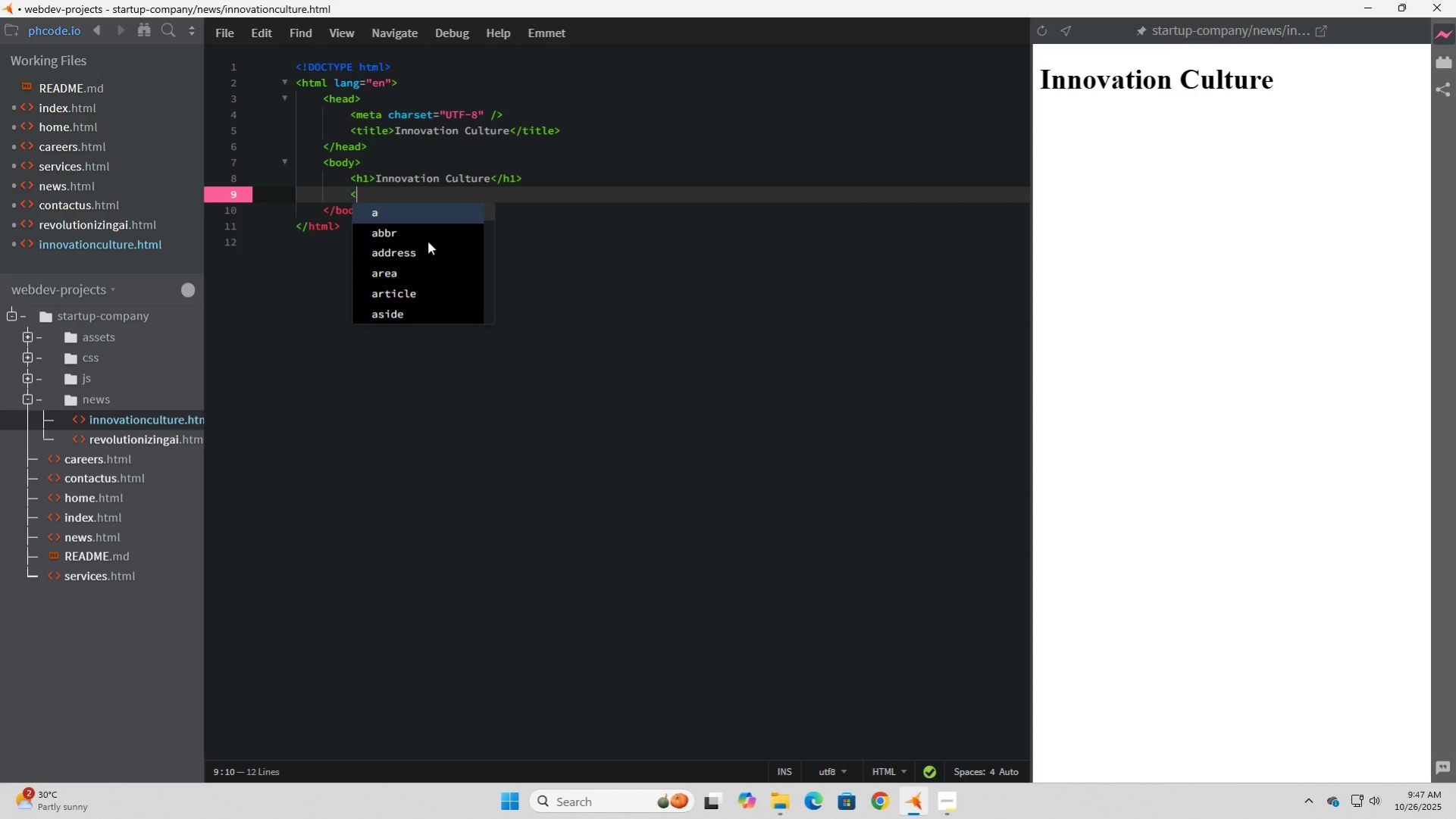 
key(P)
 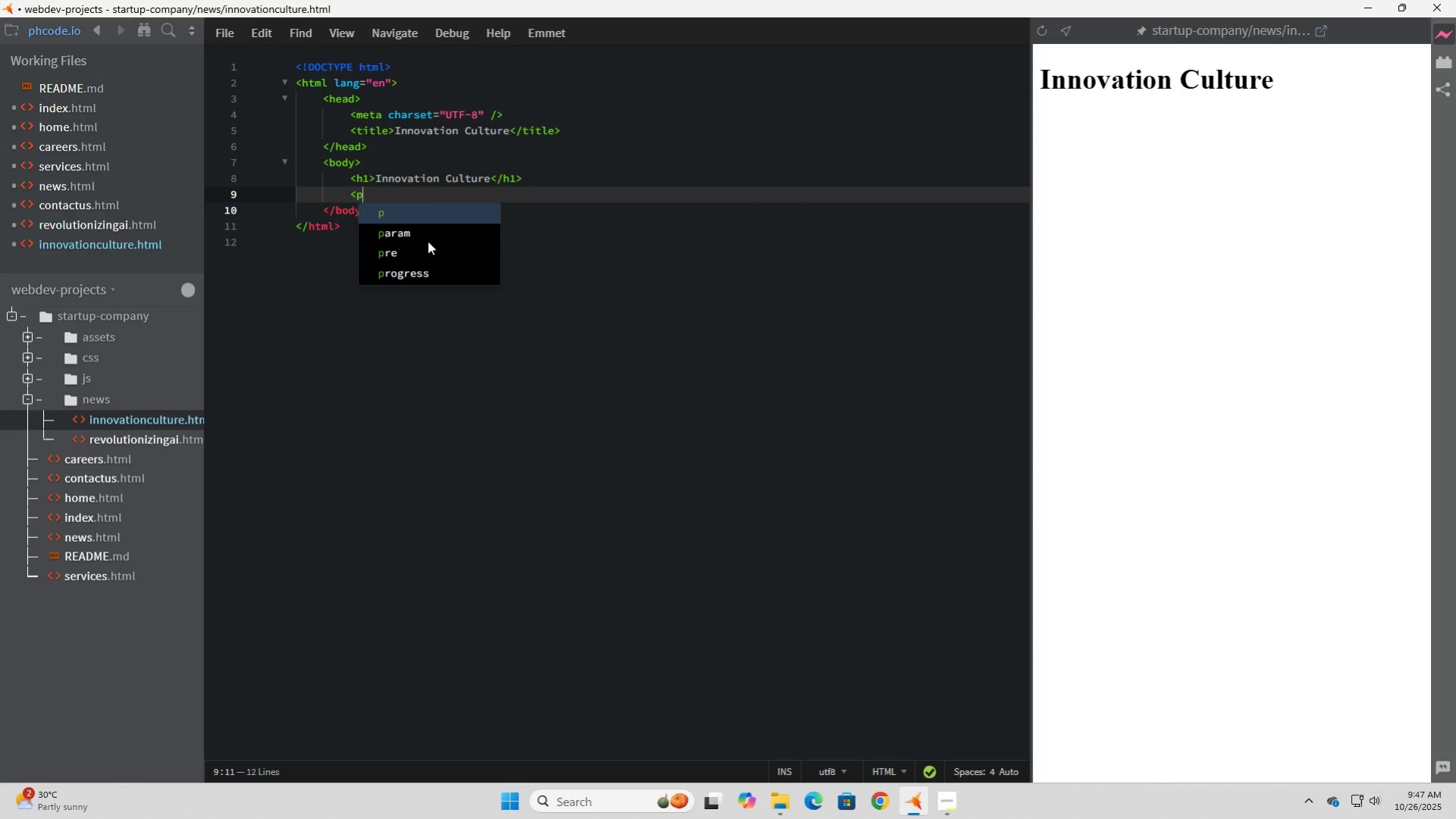 
key(Shift+Period)
 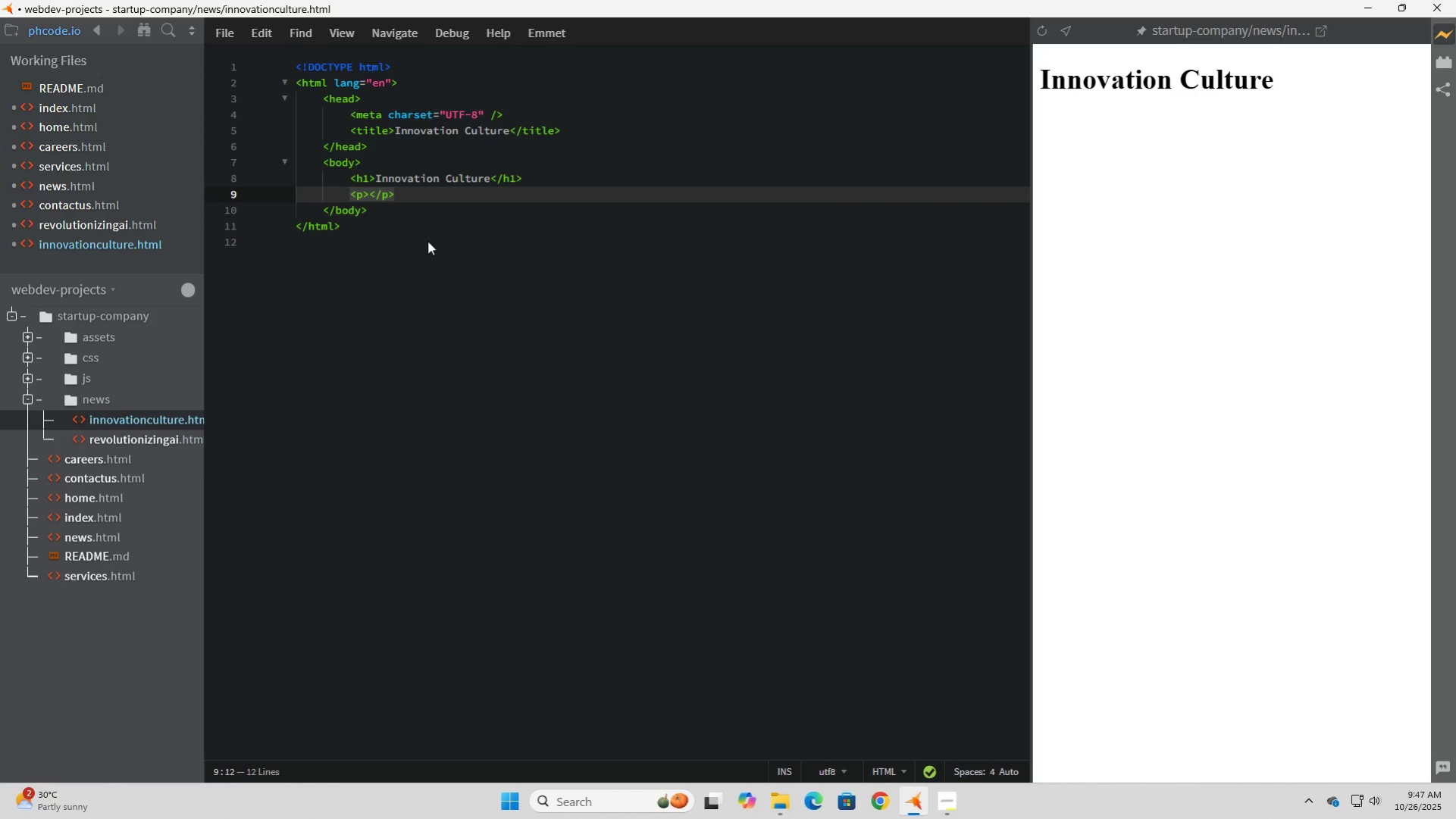 
hold_key(key=ShiftLeft, duration=1.51)
 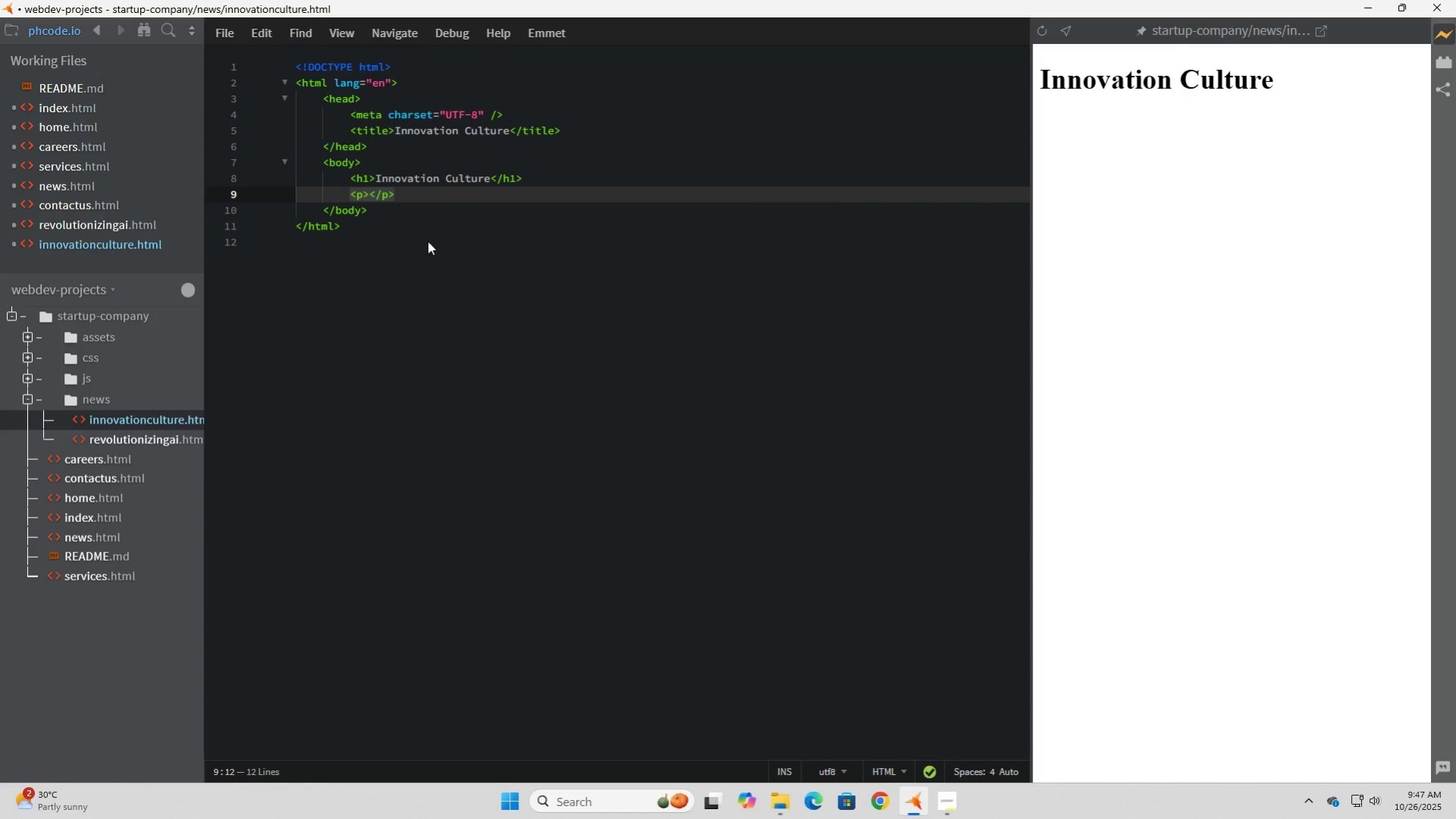 
hold_key(key=ShiftLeft, duration=1.26)
 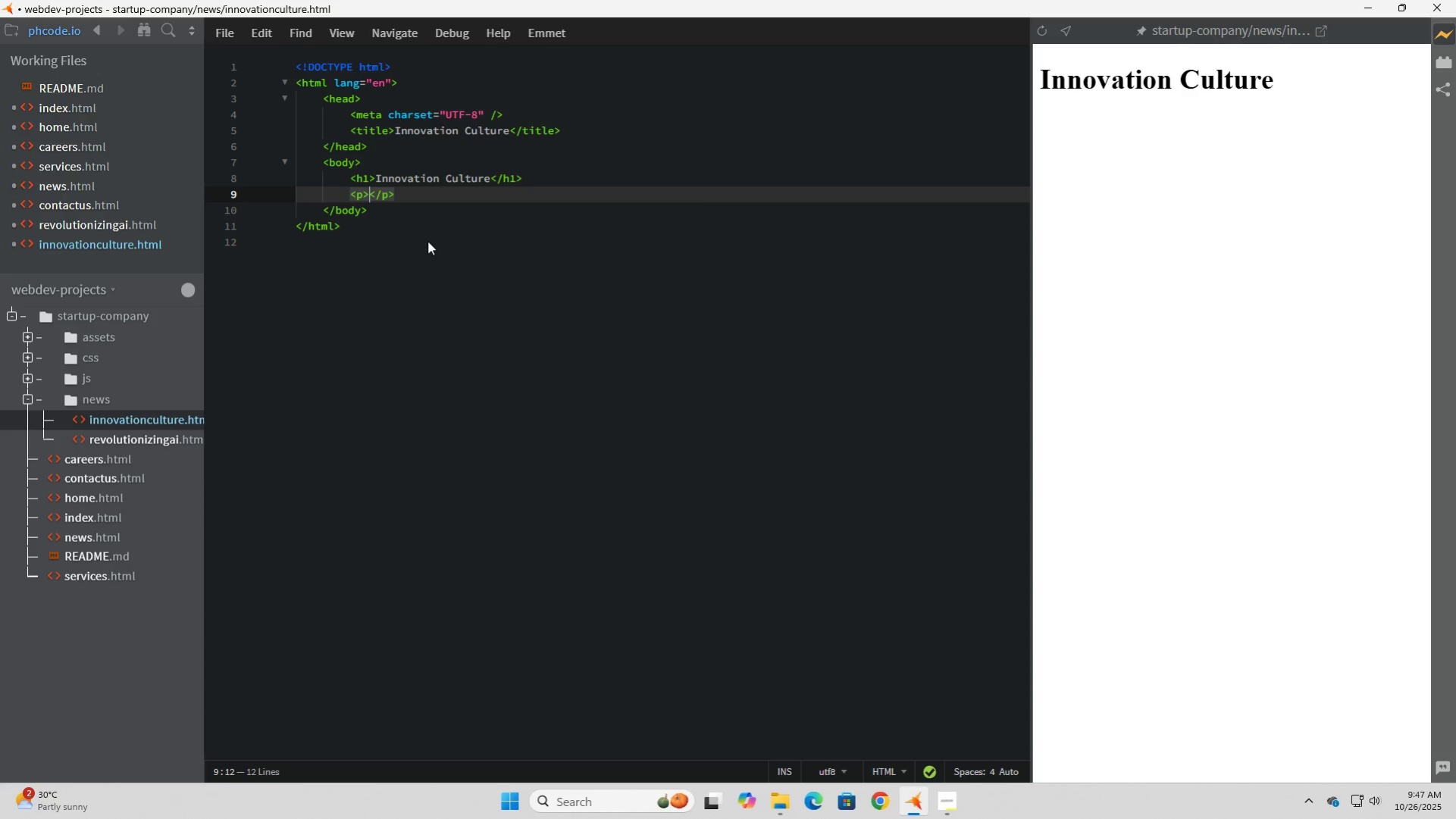 
wait(15.25)
 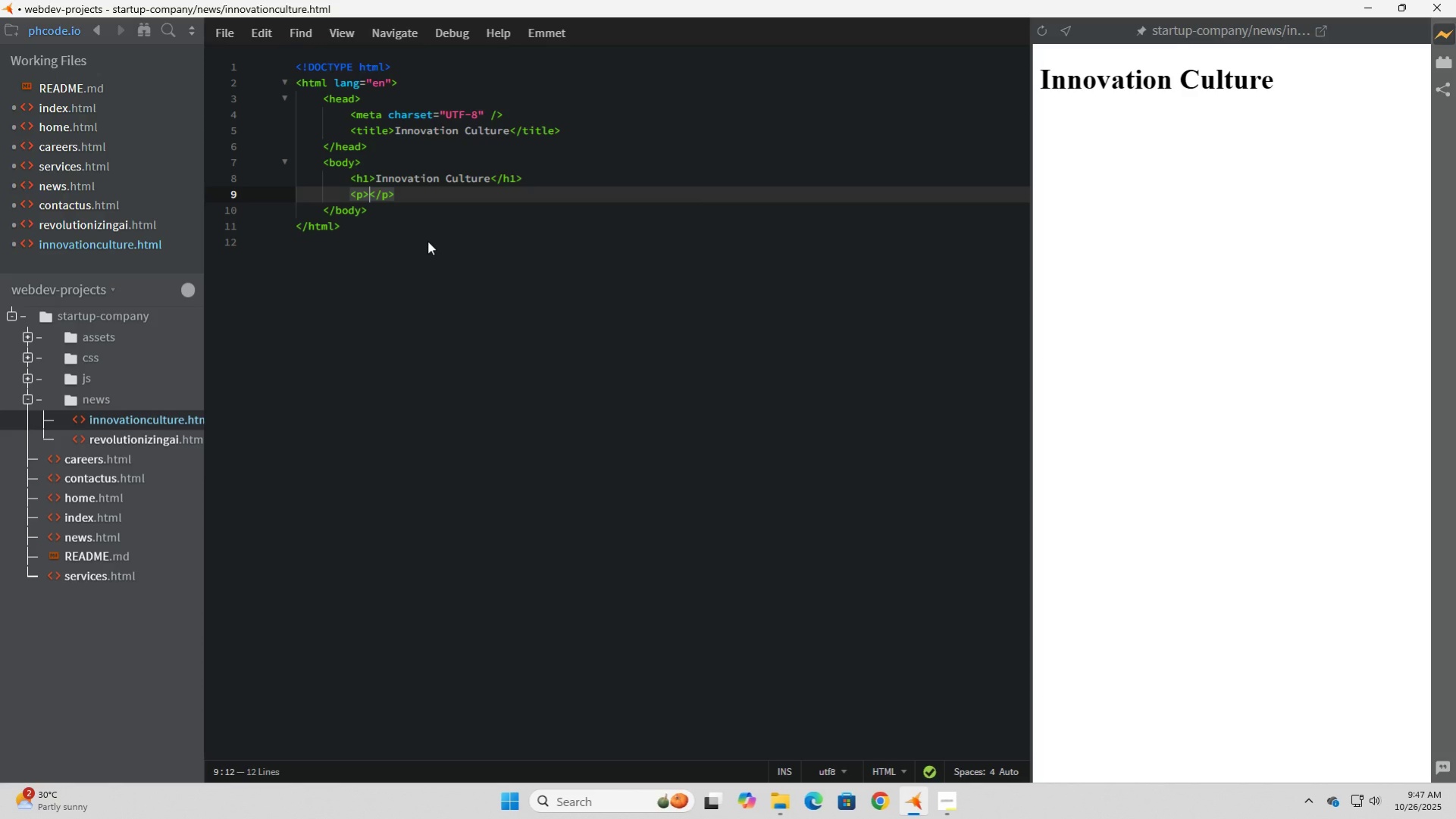 
type(What's with innocat)
key(Backspace)
key(Backspace)
key(Backspace)
type(vatio)
key(Backspace)
key(Backspace)
key(Backspace)
key(Backspace)
type(Our innovation ci)
key(Backspace)
type(ulture: Change is )
 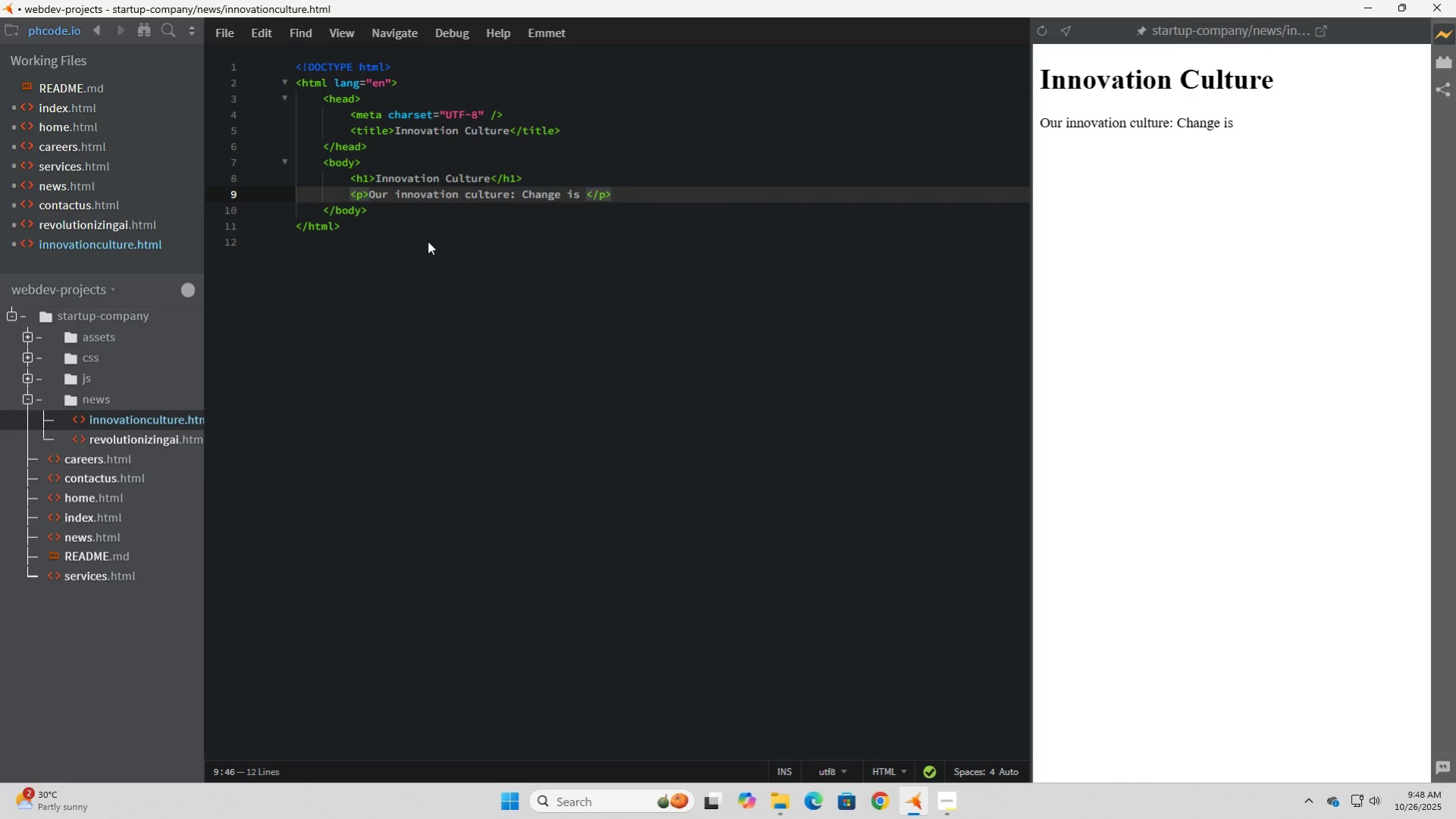 
type(Innovation.)
 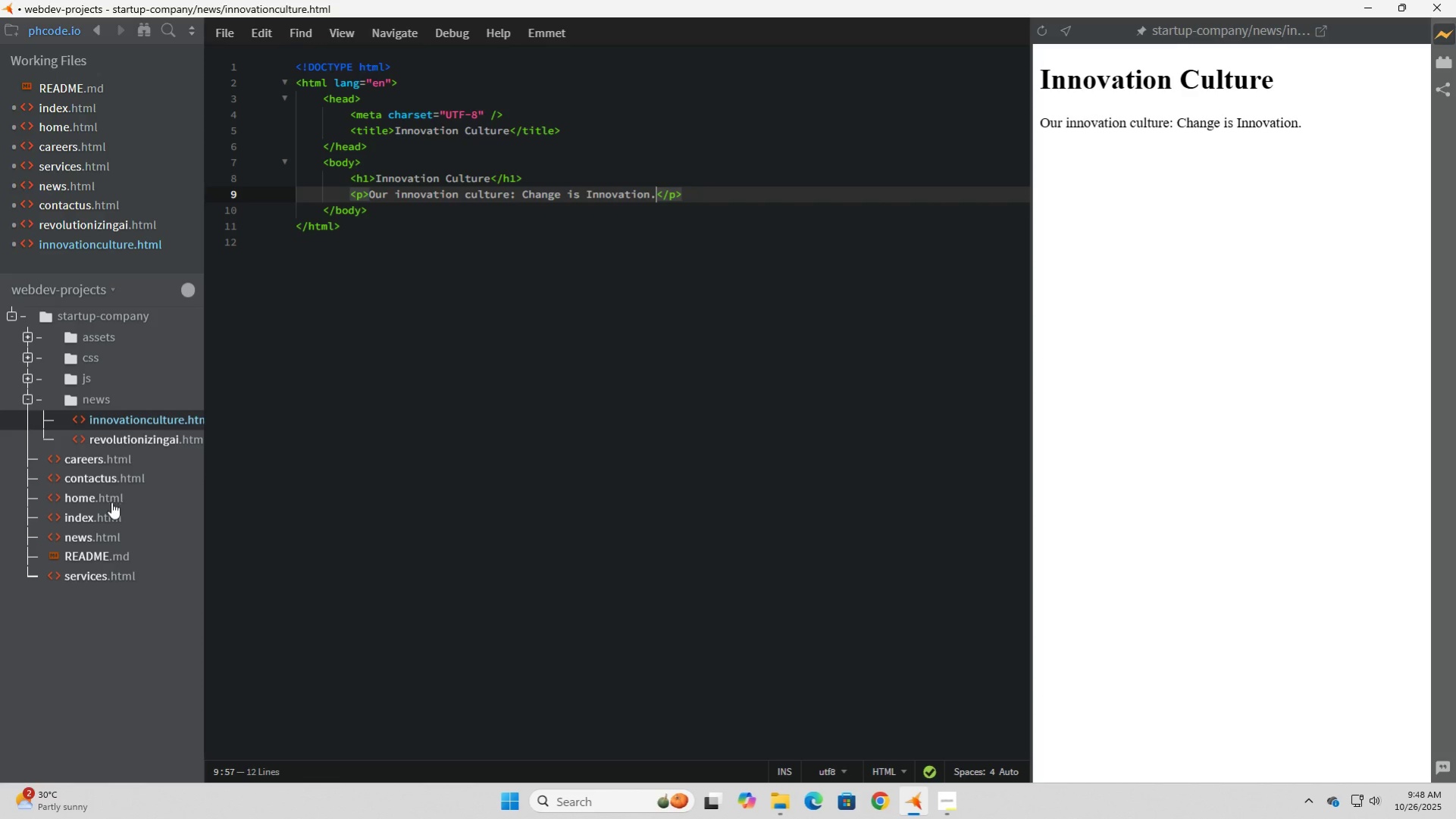 
left_click([102, 518])
 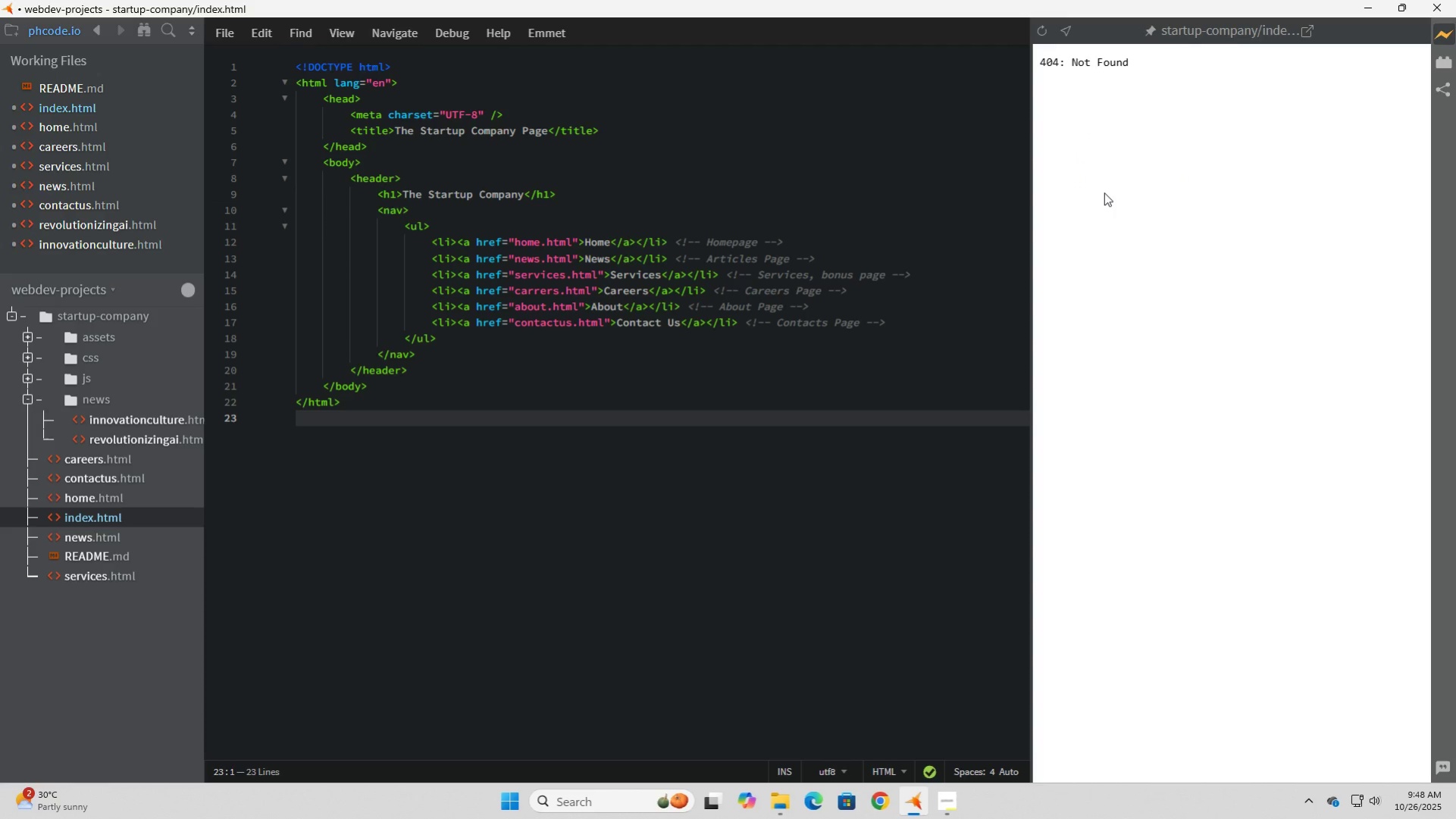 
left_click([1041, 32])
 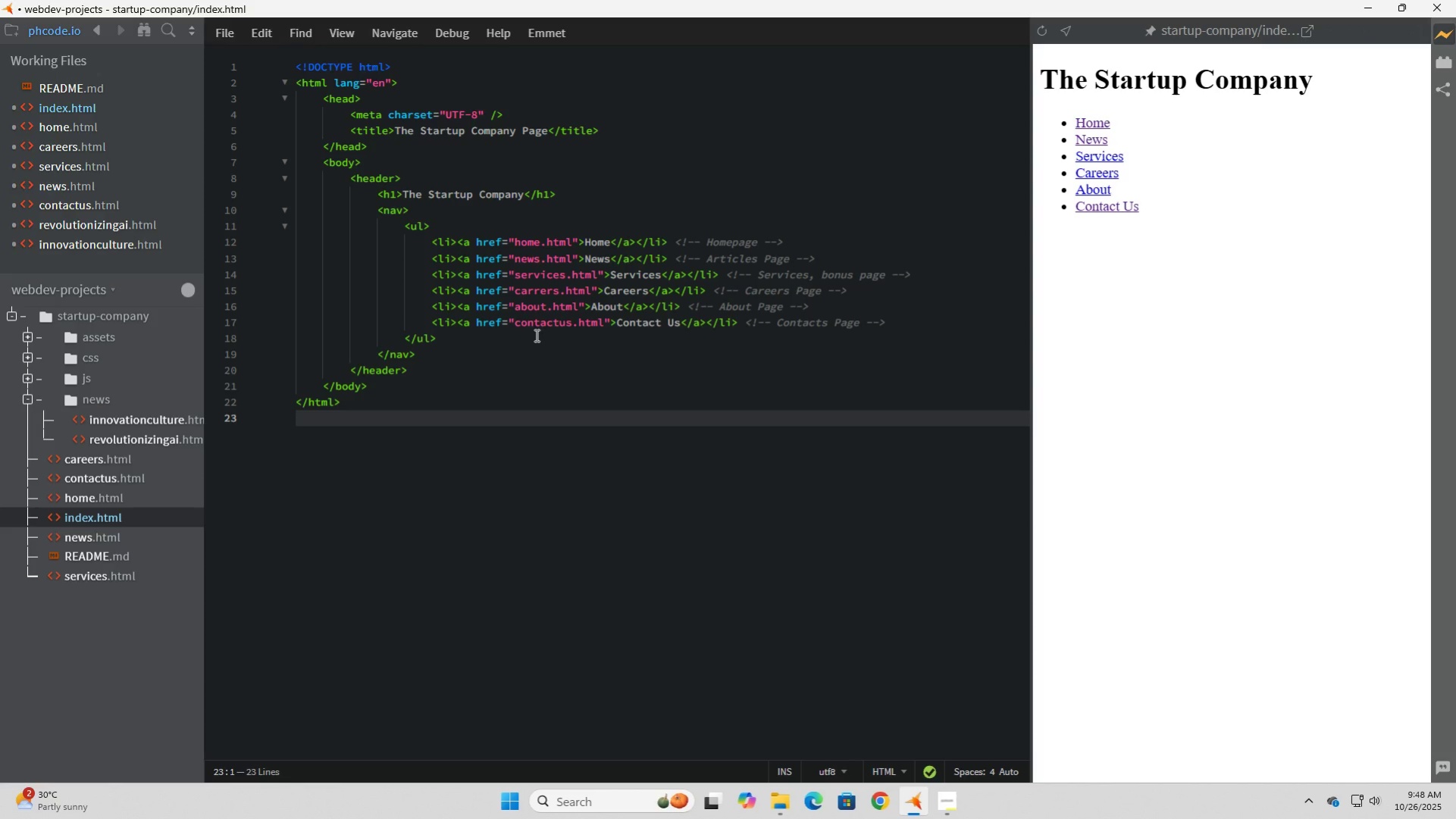 
wait(7.68)
 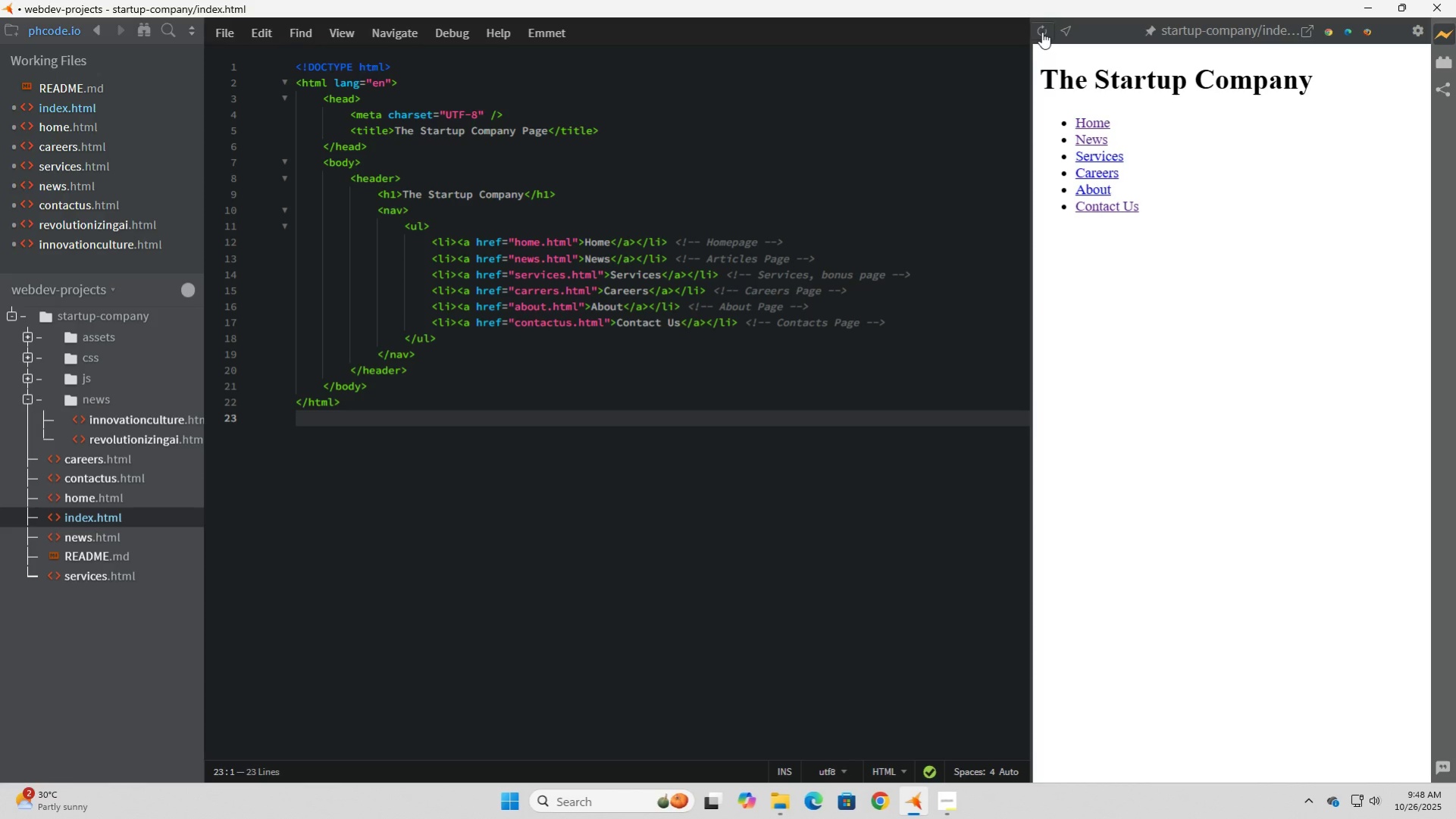 
left_click([1106, 192])
 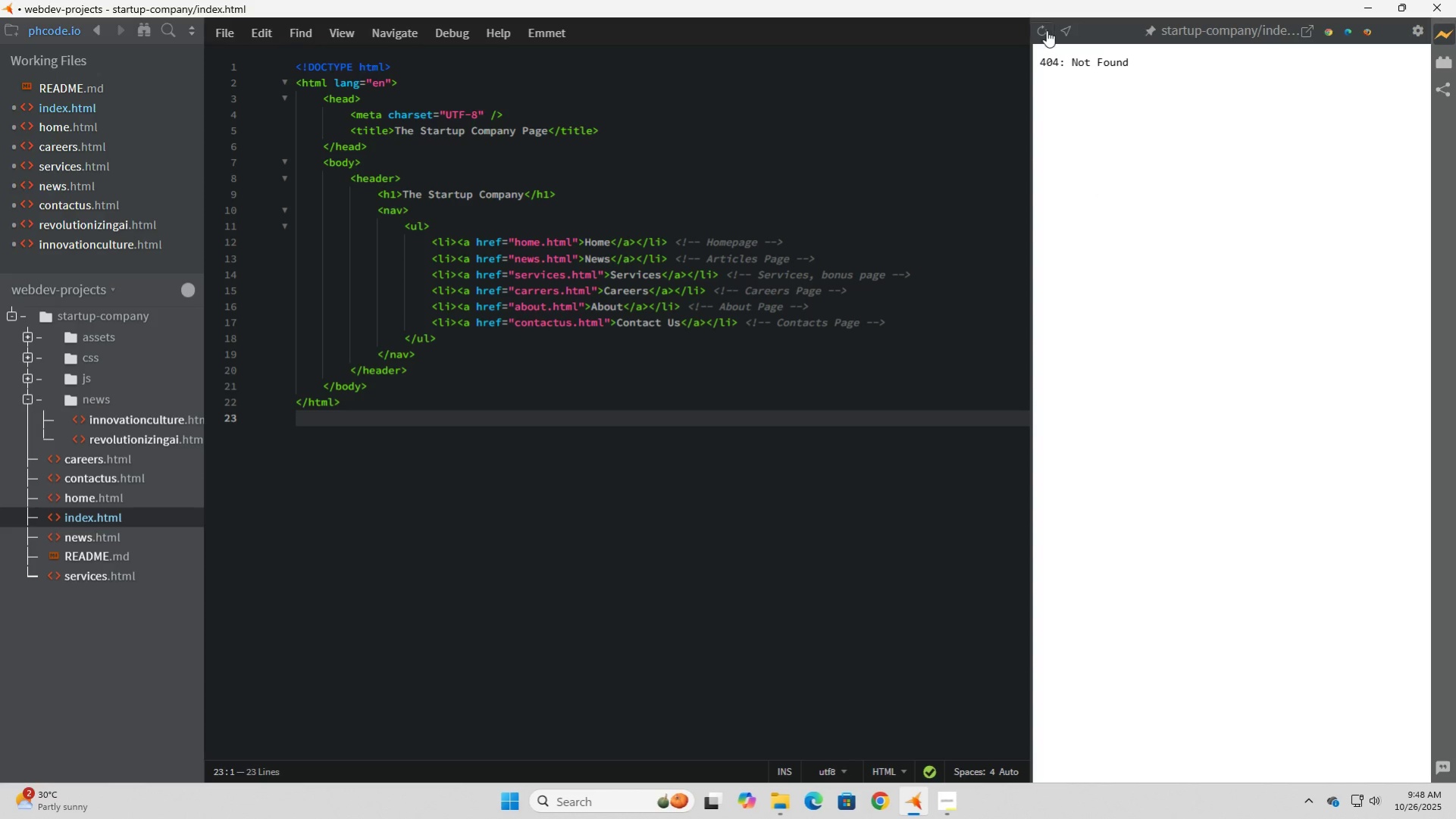 
left_click([1042, 30])
 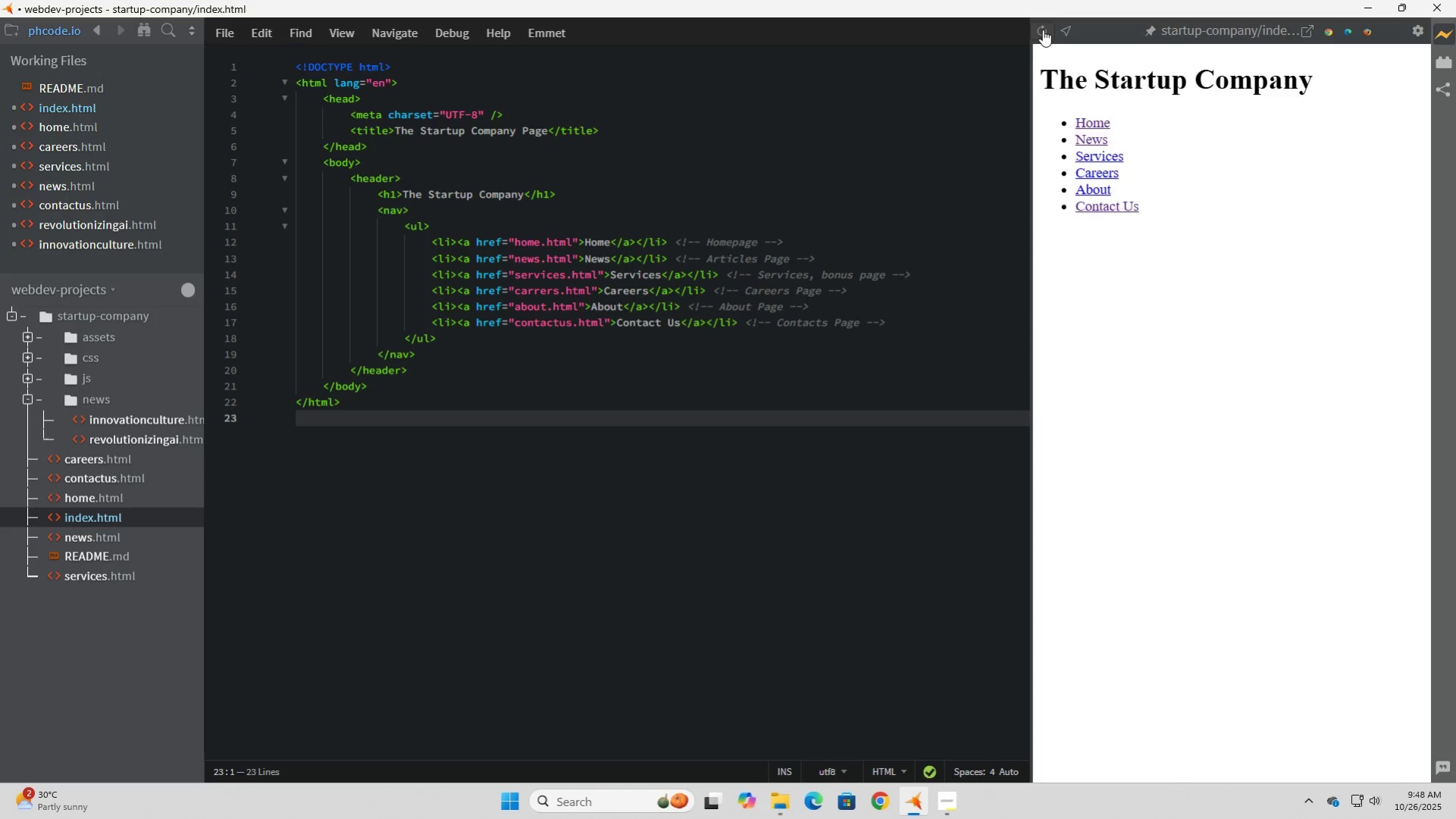 
triple_click([1042, 30])
 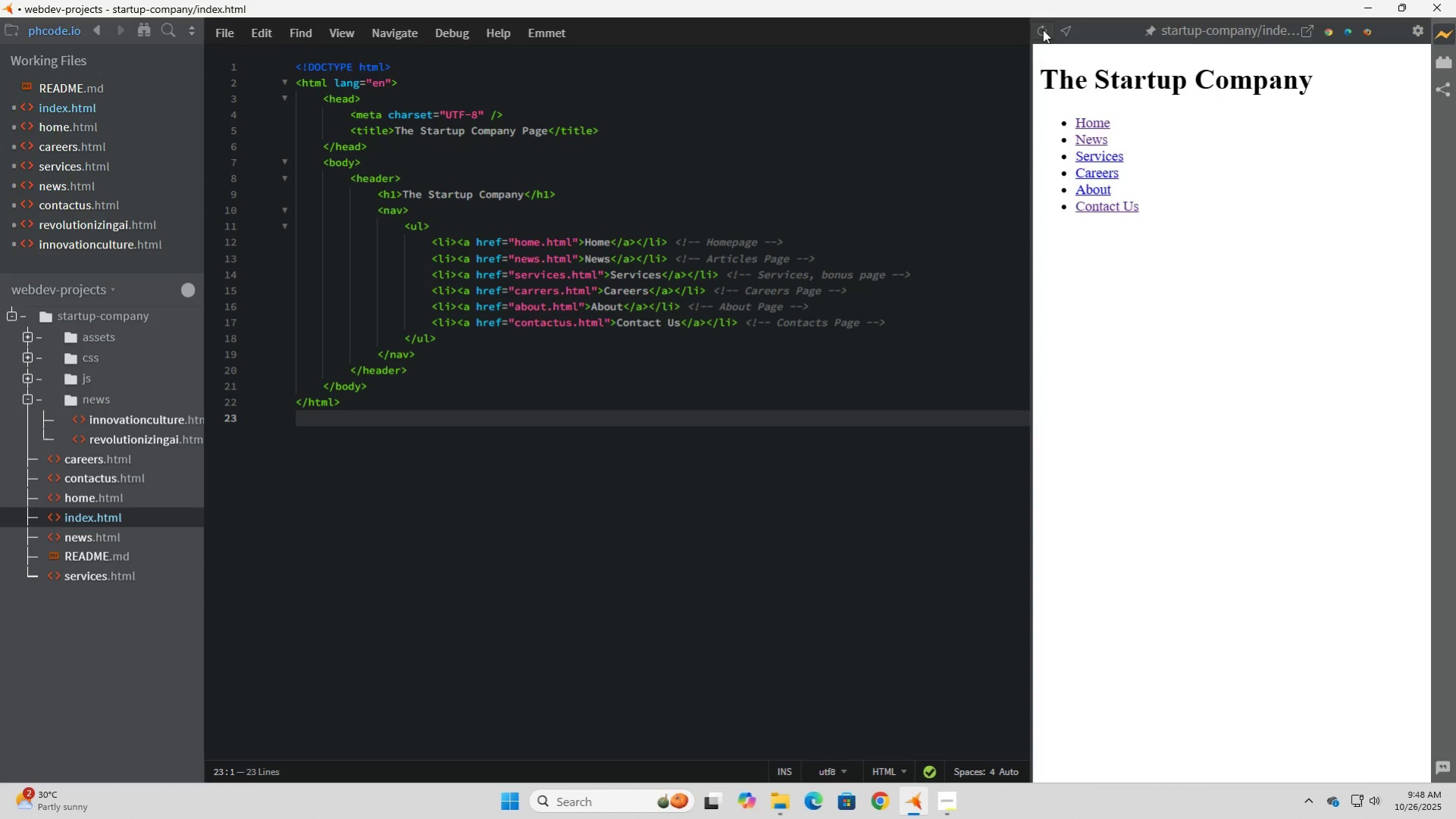 
triple_click([1042, 30])
 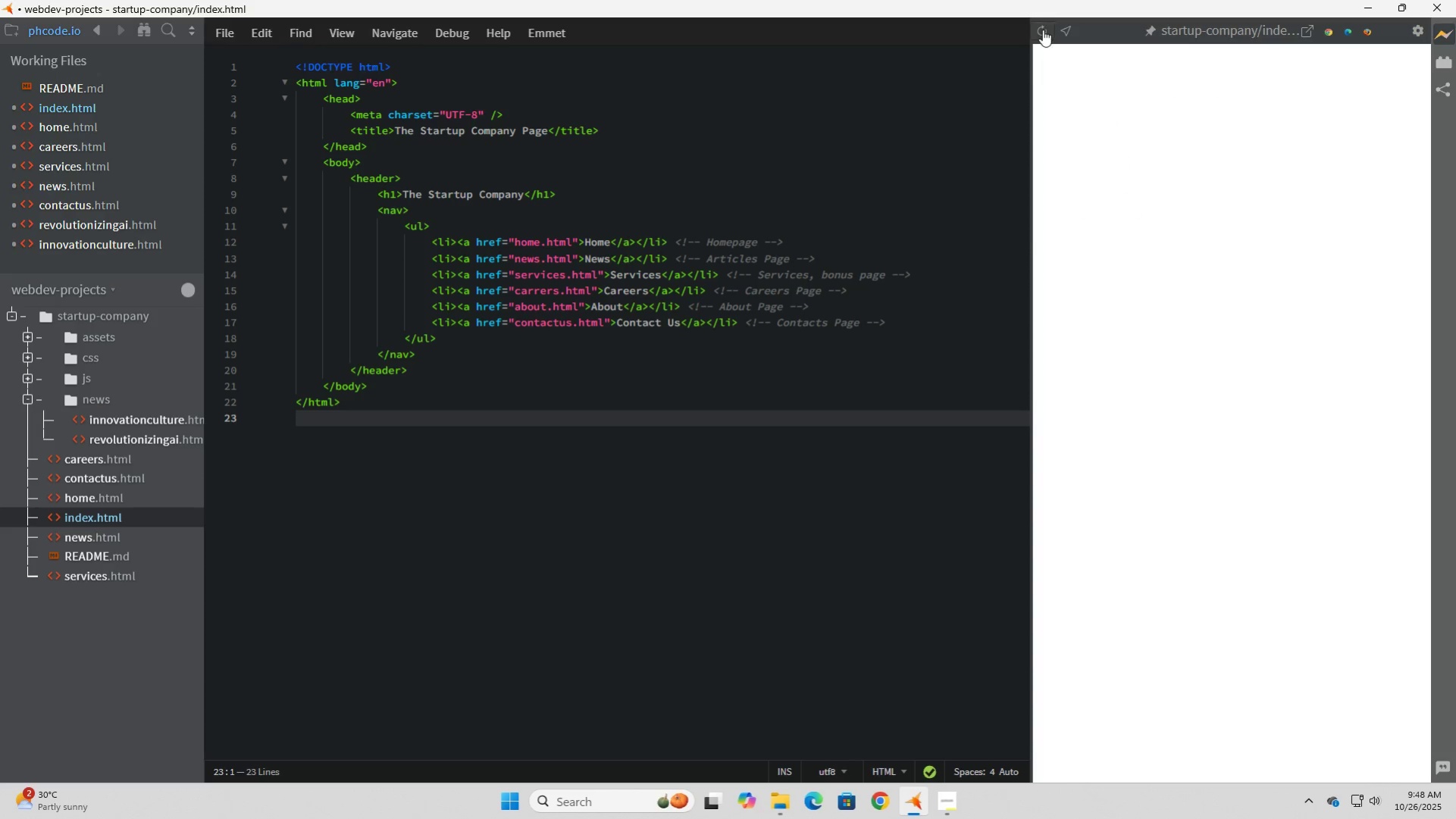 
triple_click([1042, 30])
 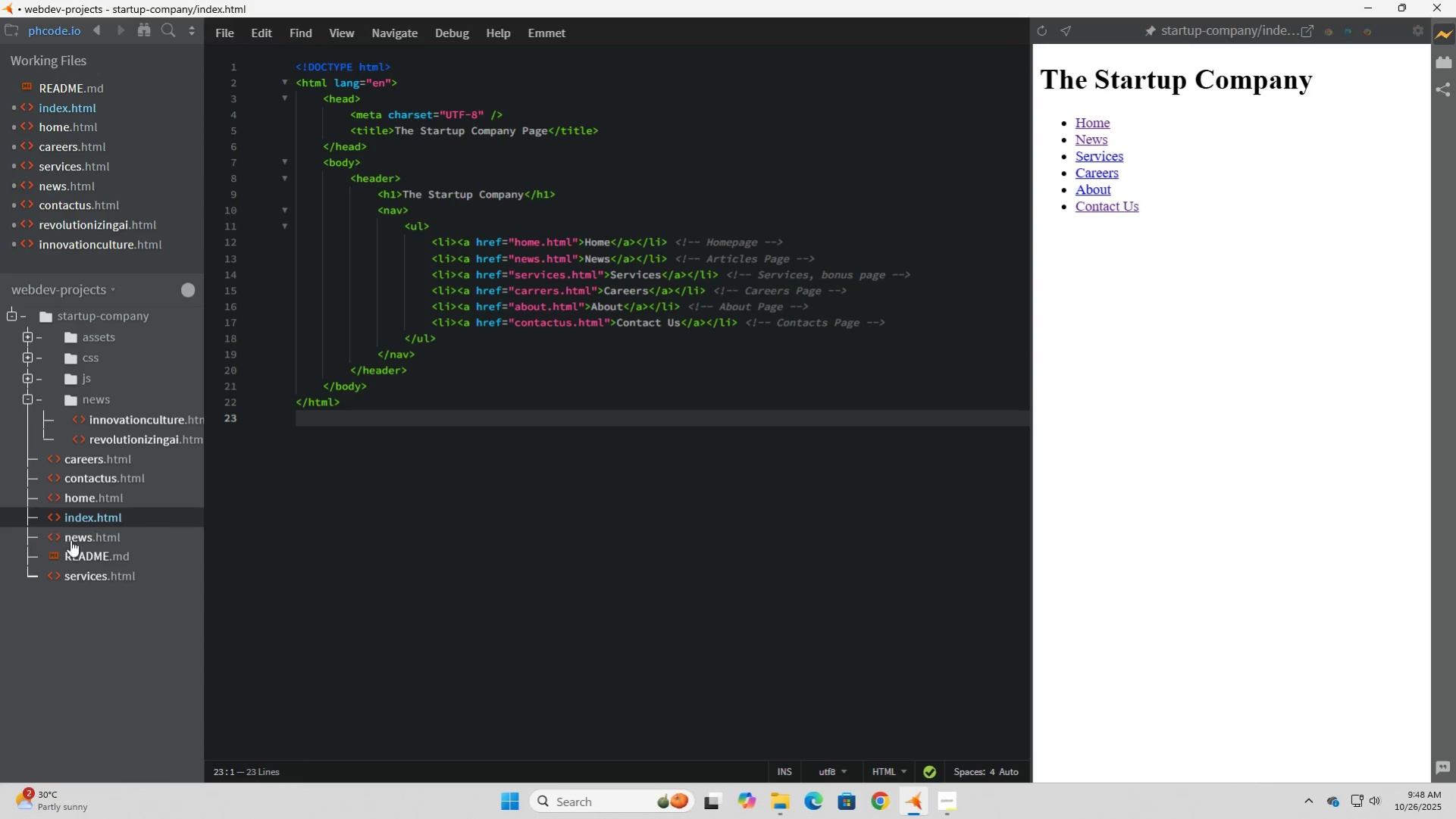 
left_click([73, 539])
 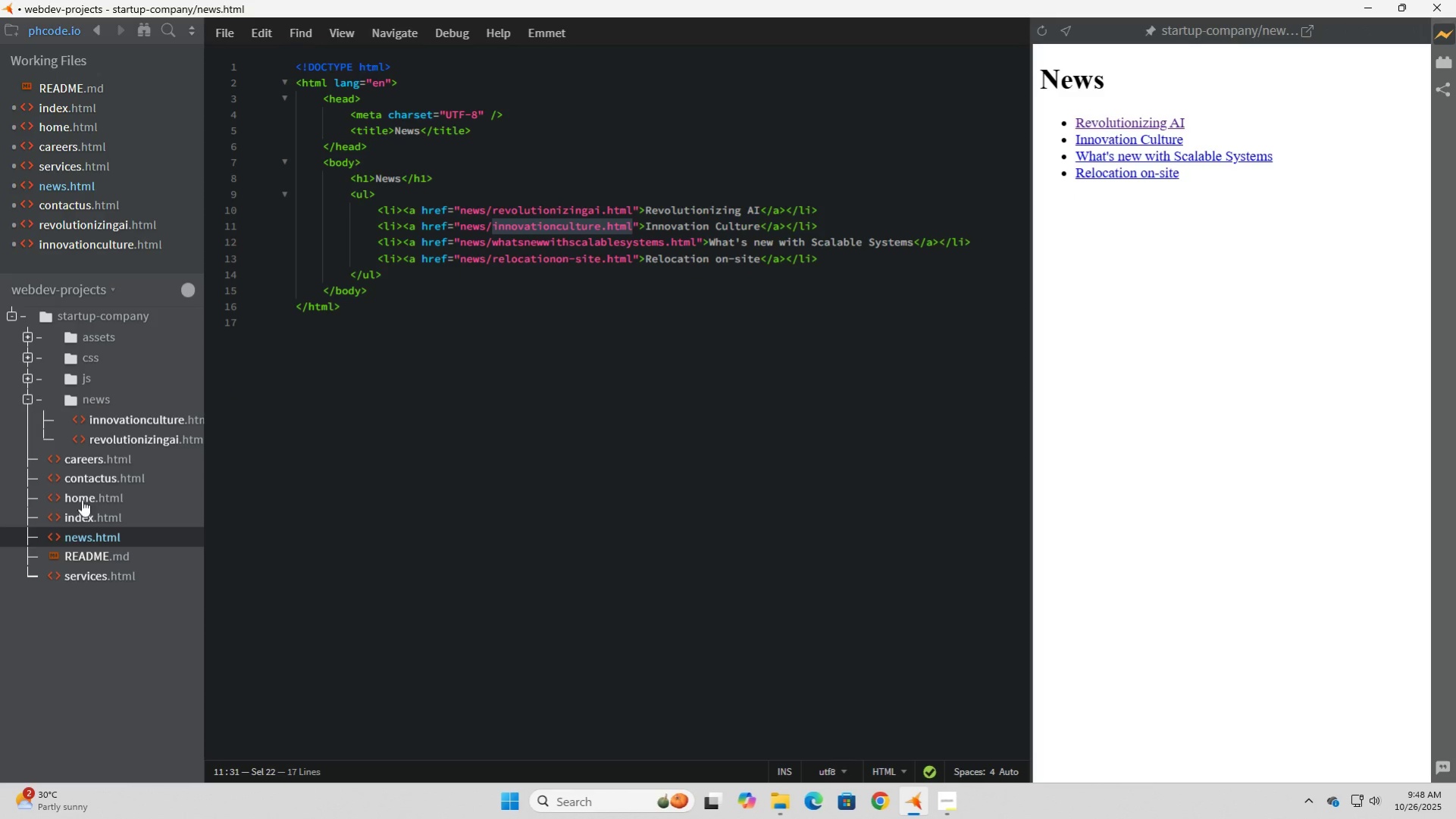 
left_click([90, 473])
 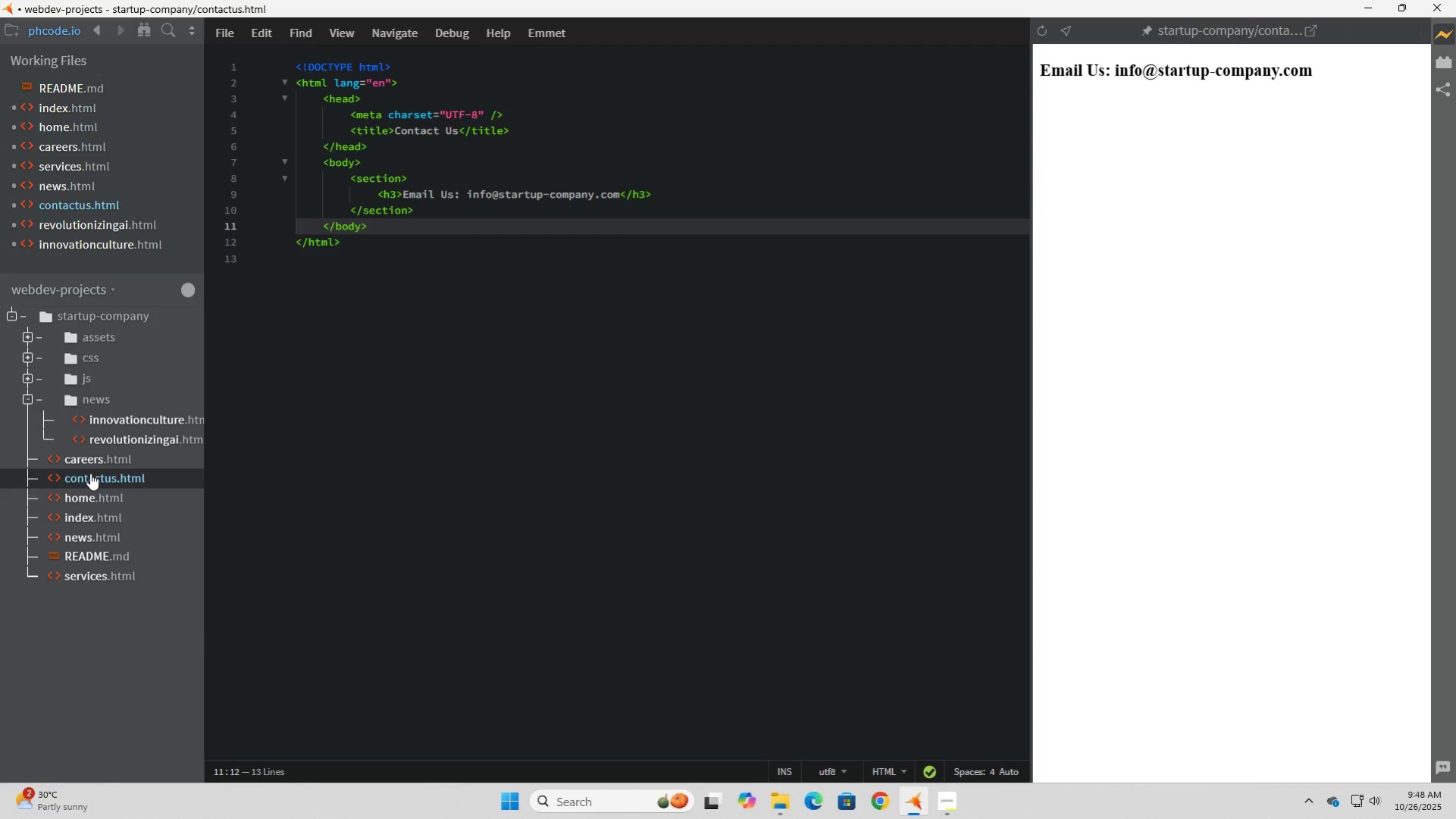 
left_click([90, 526])
 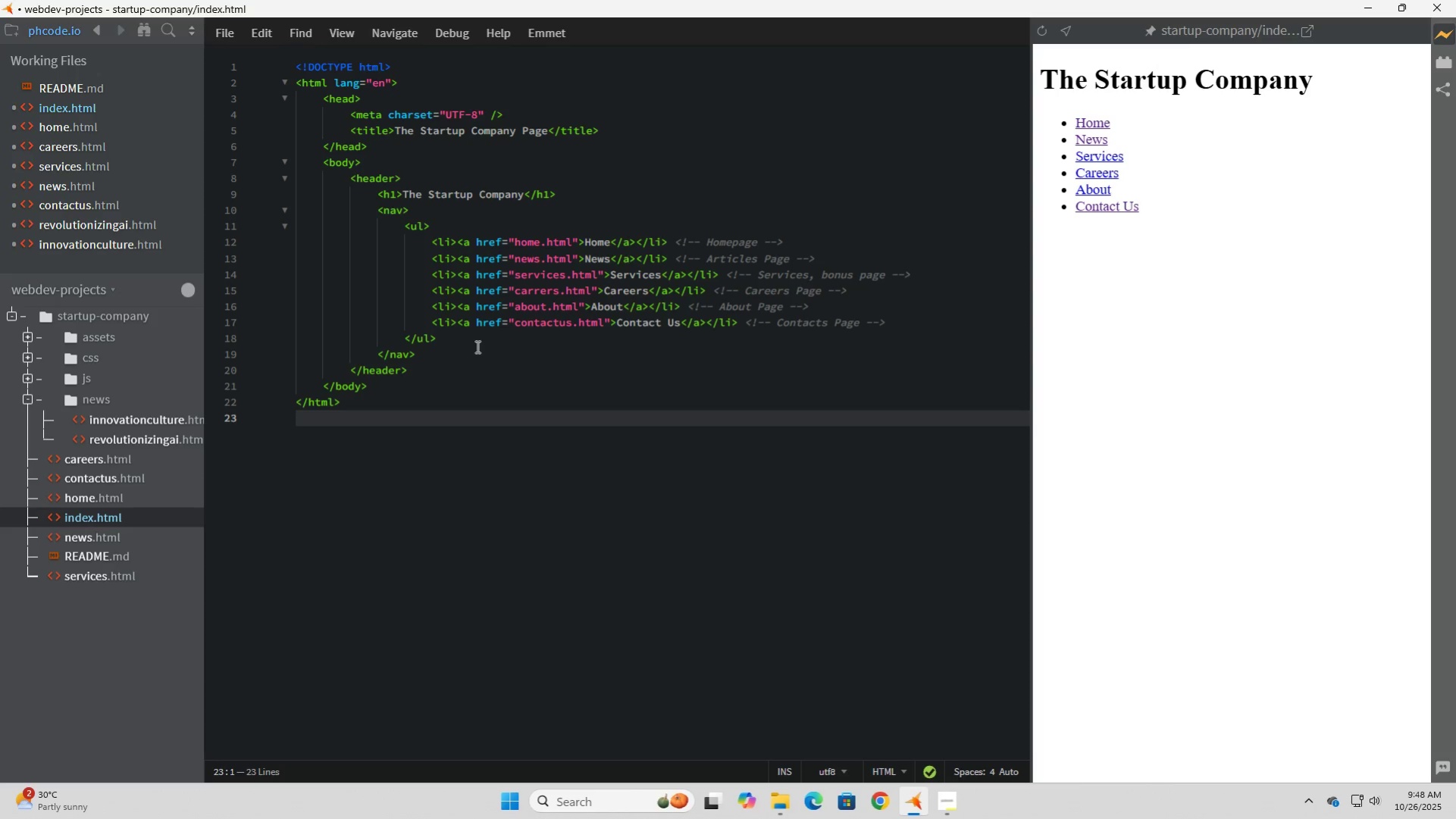 
wait(6.04)
 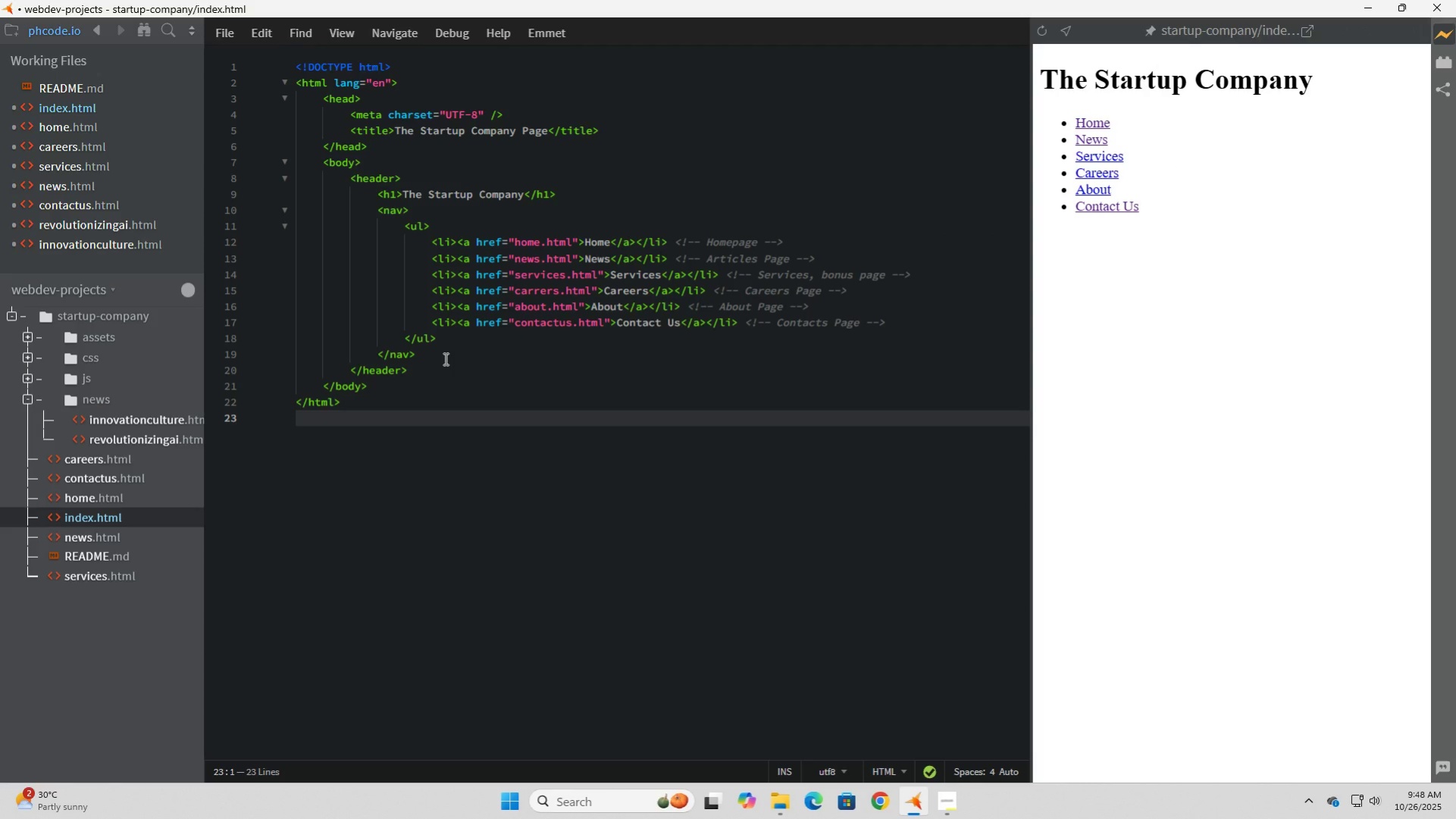 
left_click([1092, 119])
 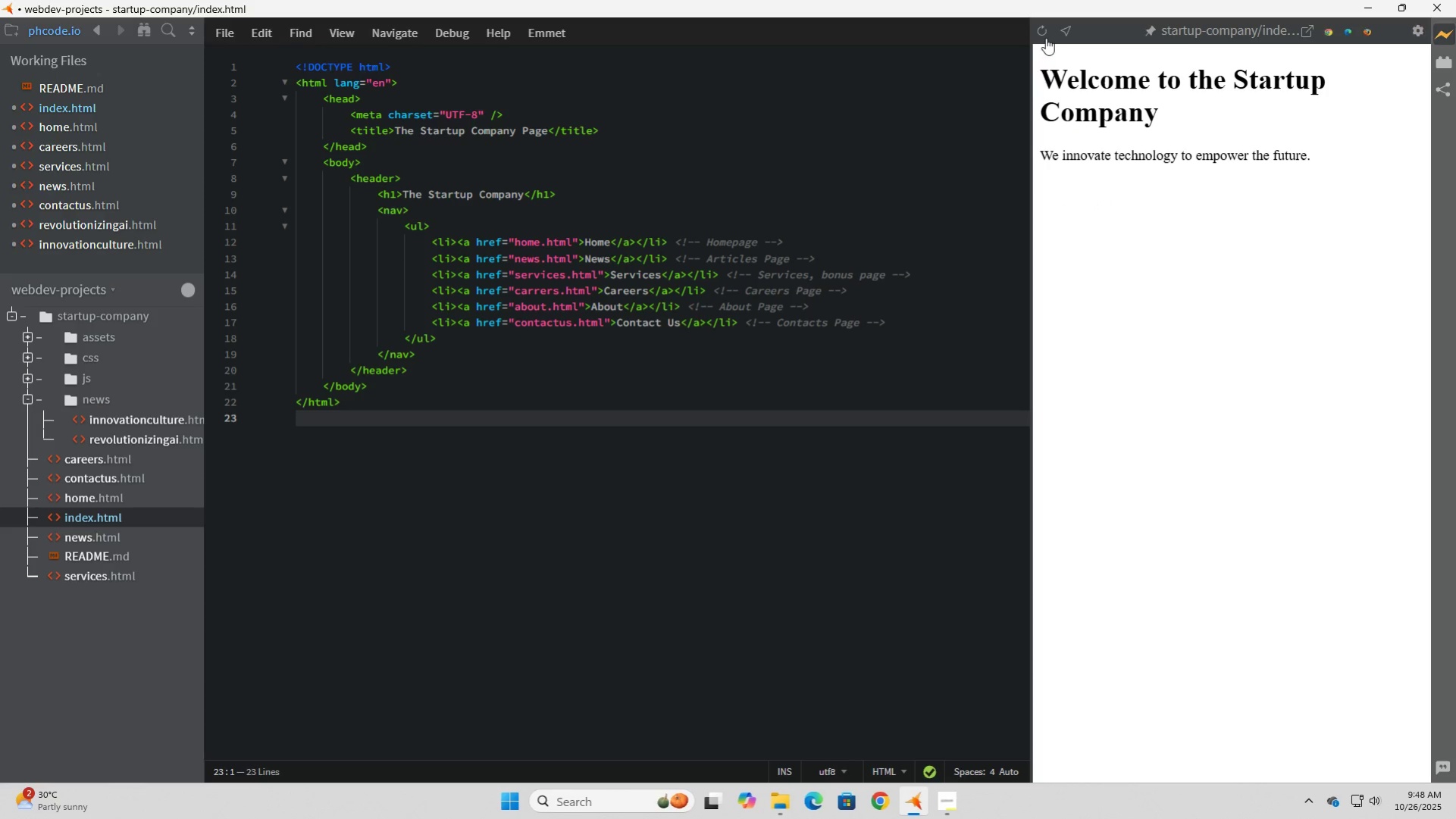 
left_click([1045, 31])
 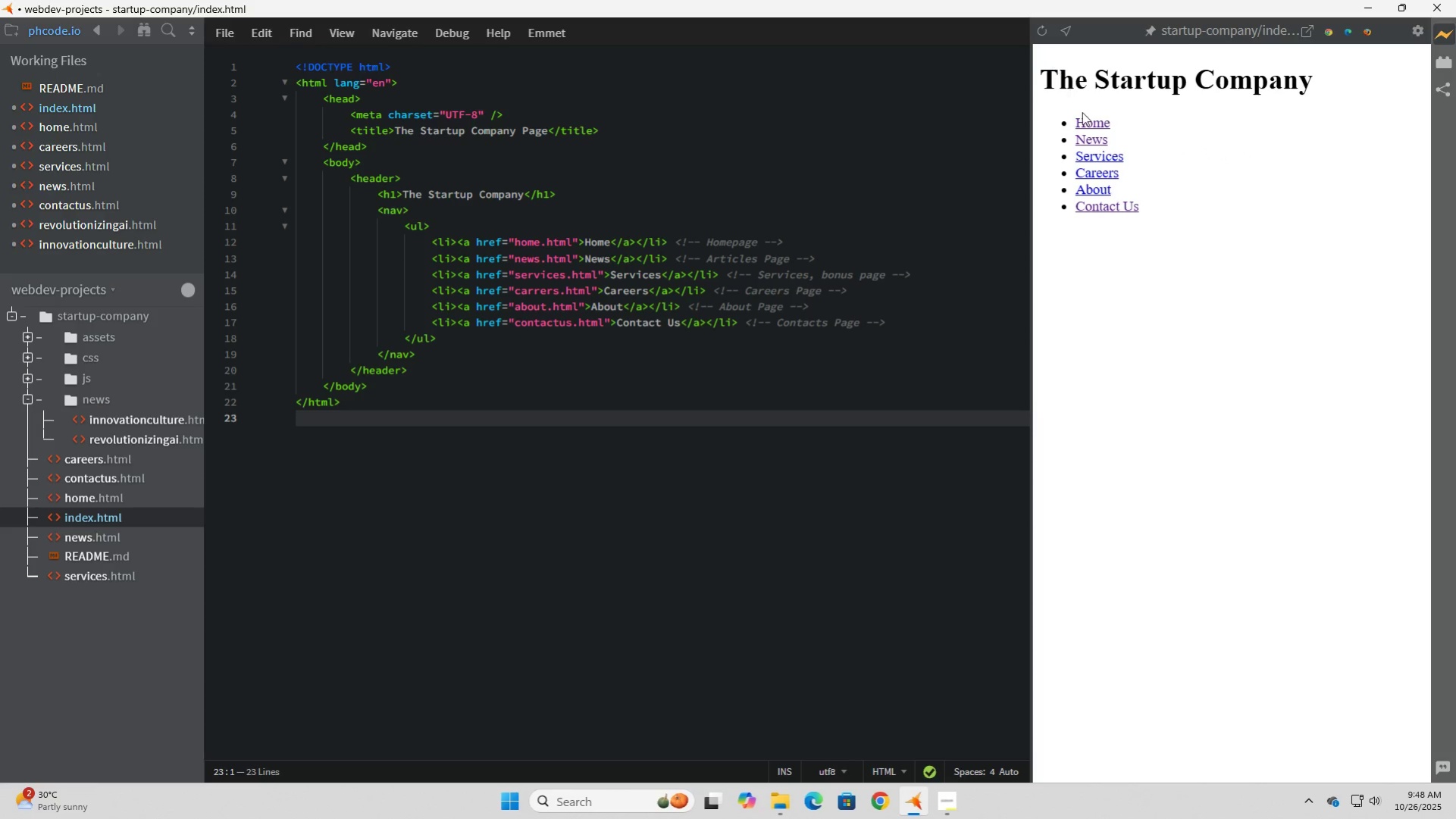 
mouse_move([1099, 135])
 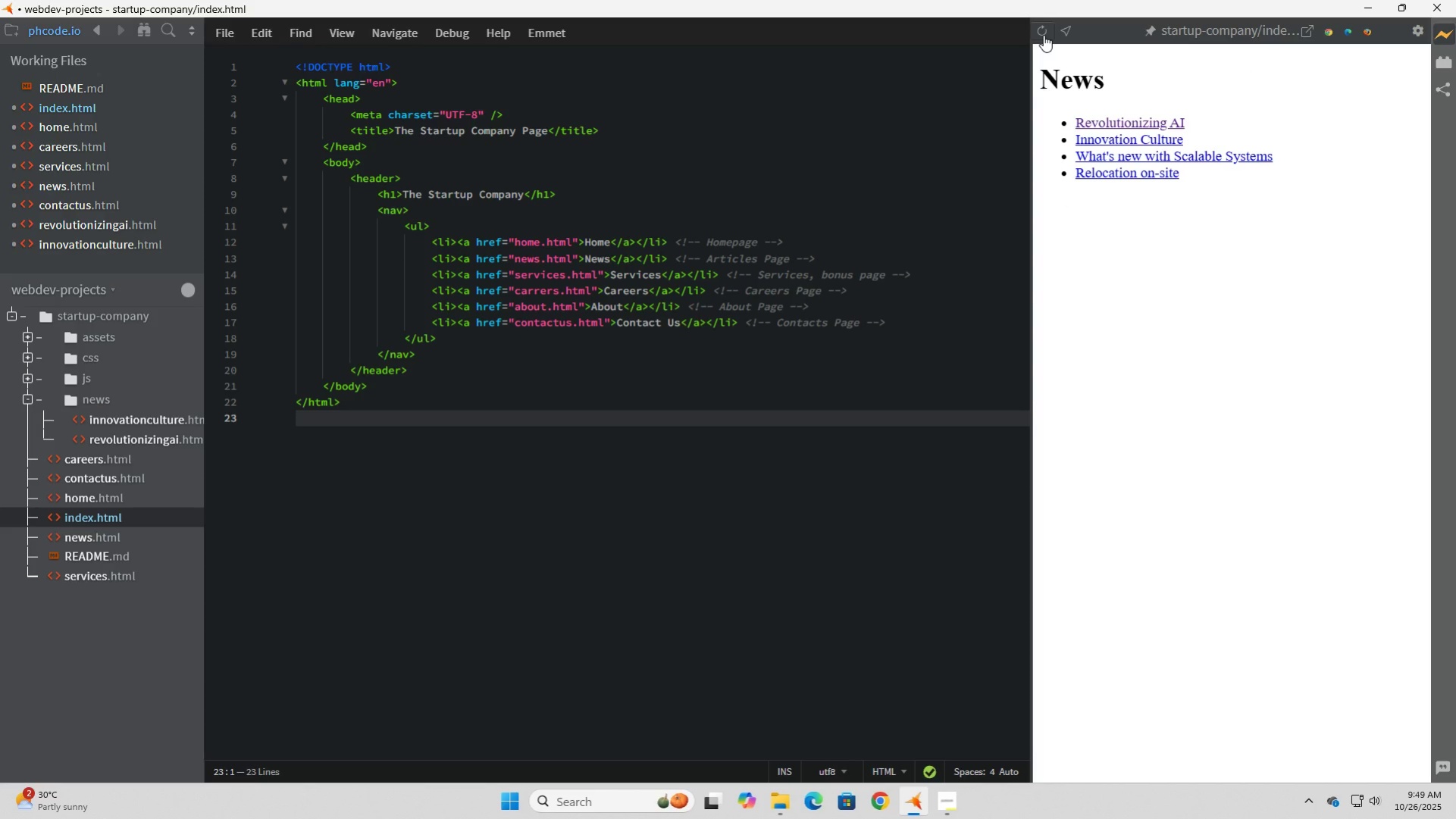 
left_click([1043, 35])
 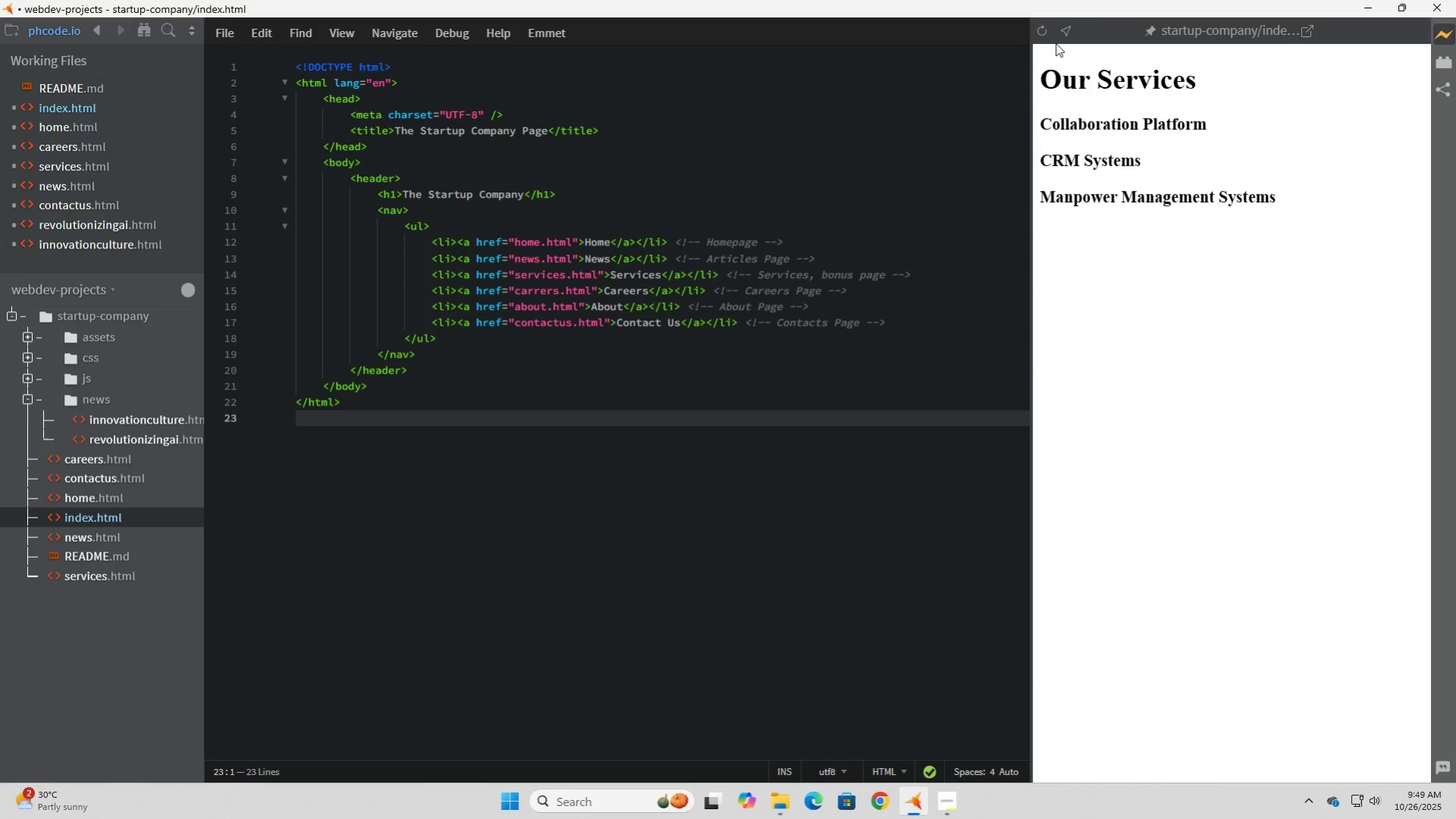 
left_click([1041, 30])
 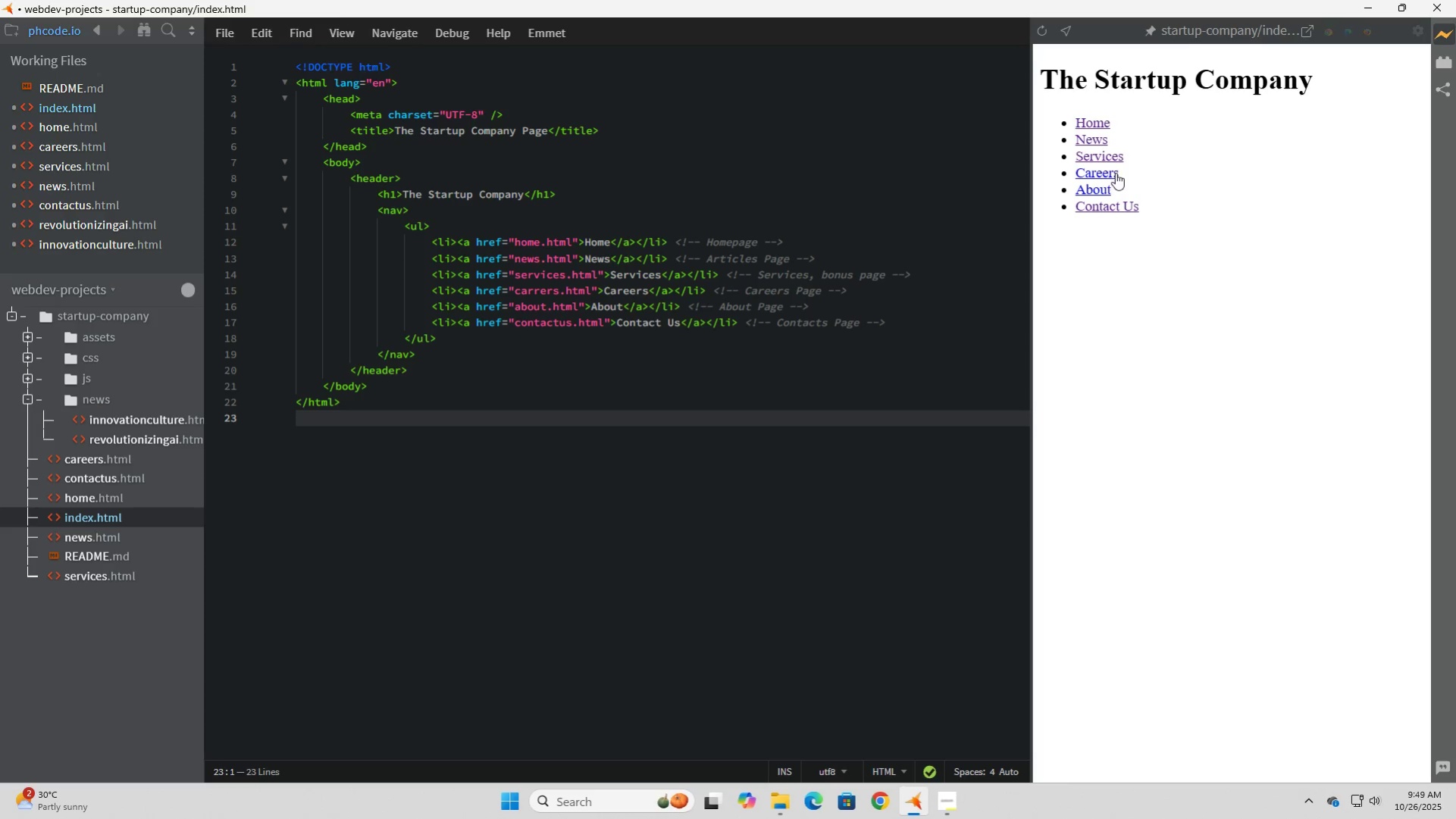 
left_click([1106, 173])
 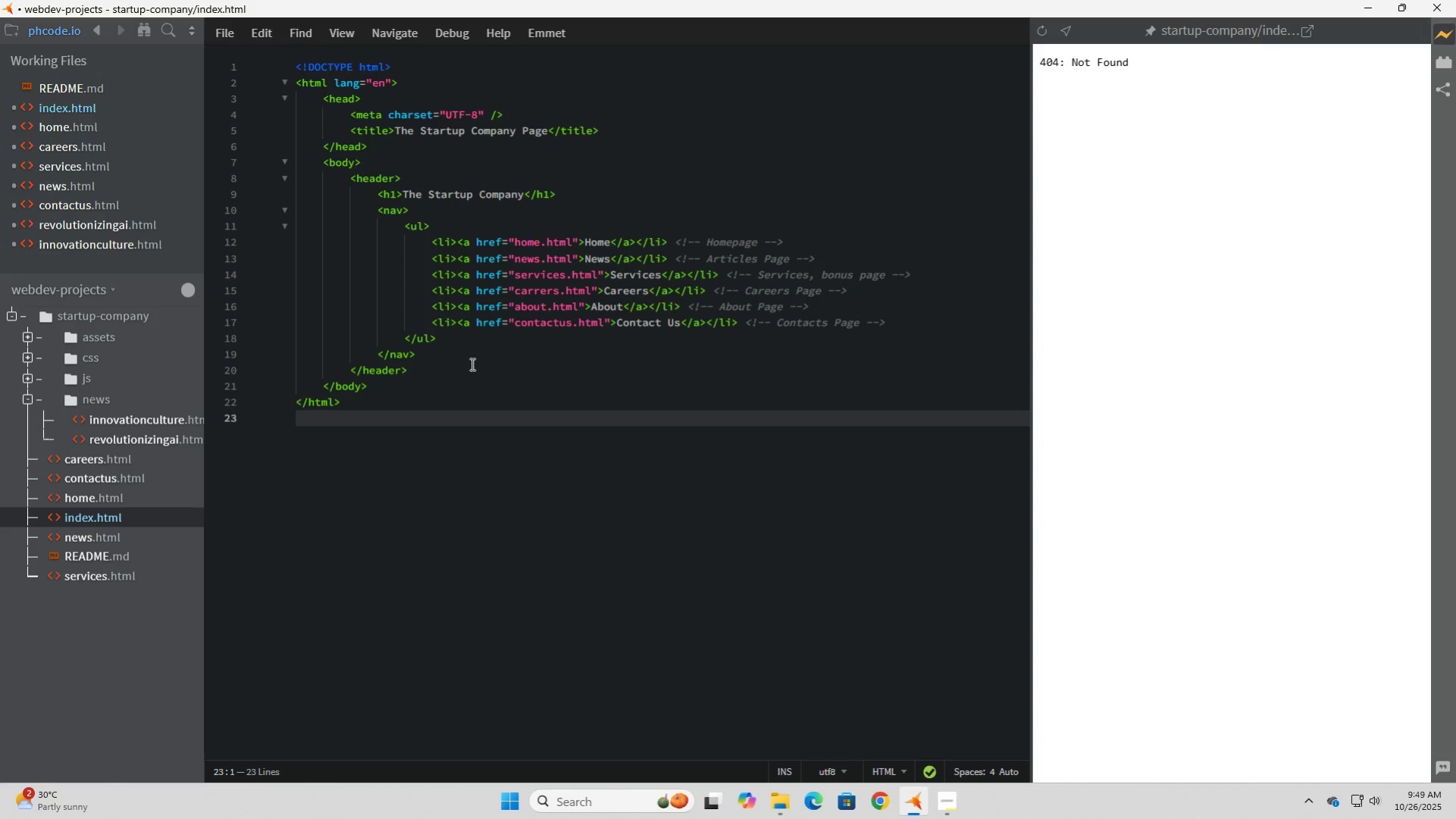 
left_click([543, 287])
 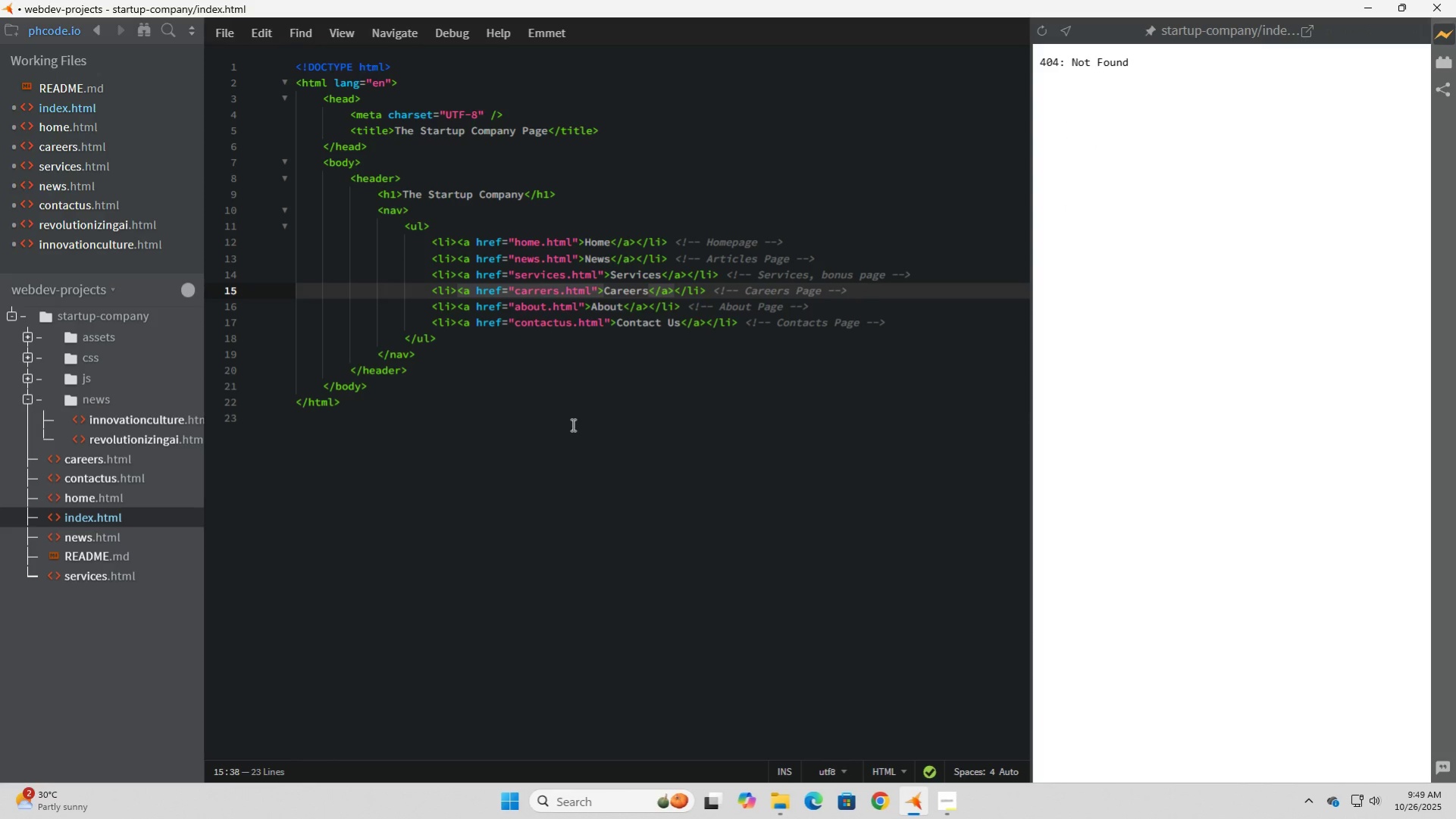 
key(Backspace)
 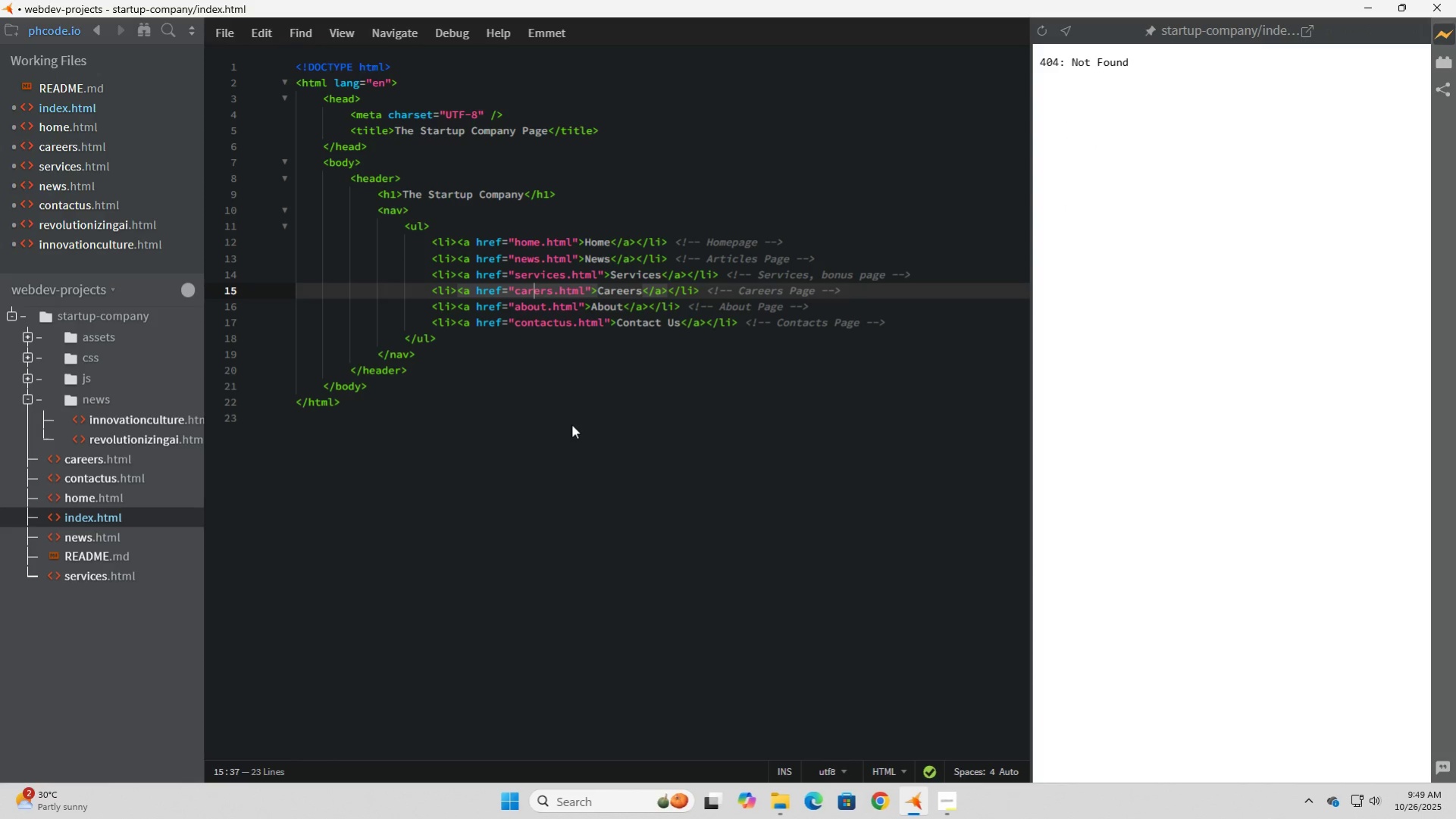 
key(W)
 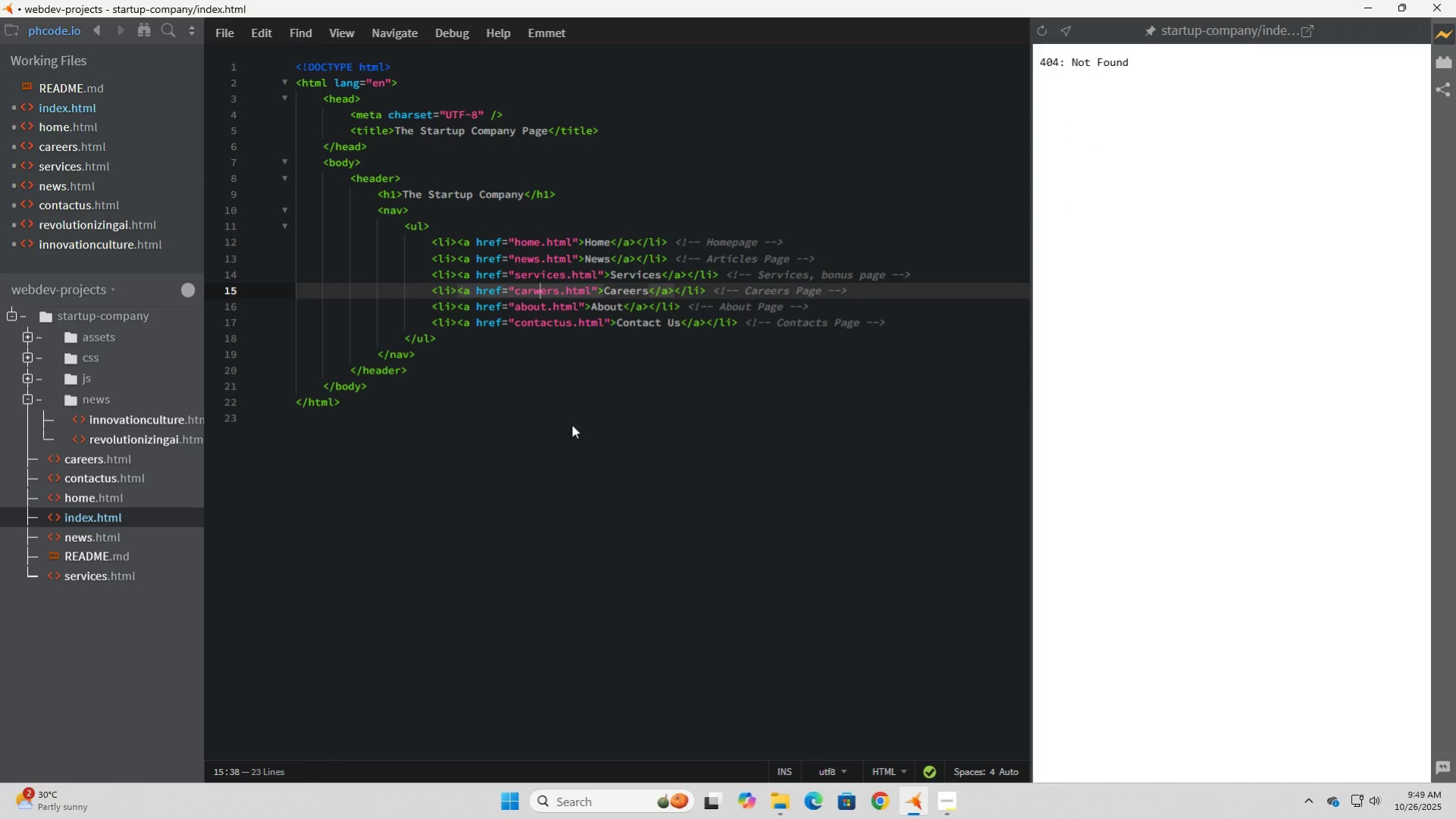 
key(Backspace)
 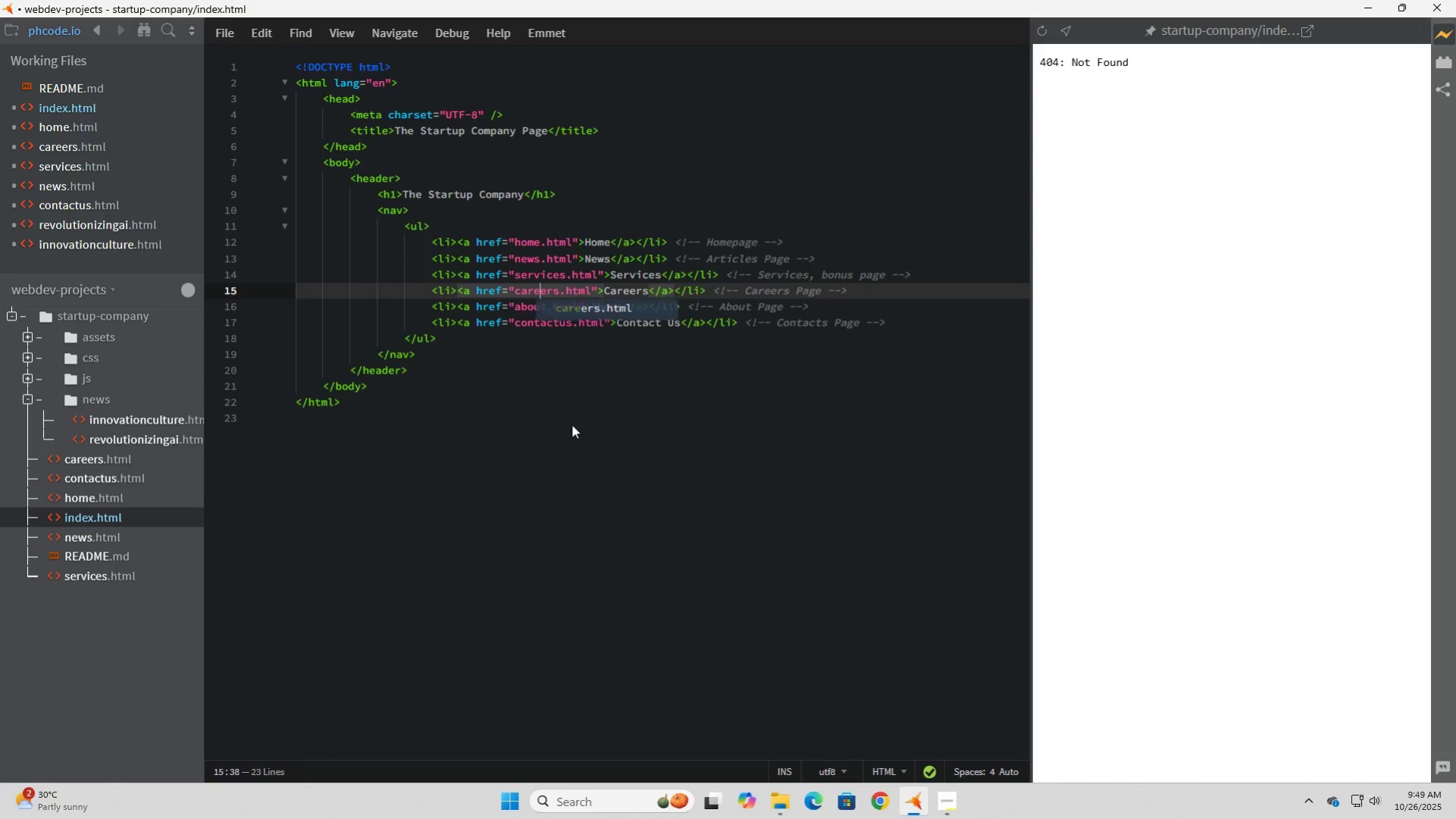 
key(E)
 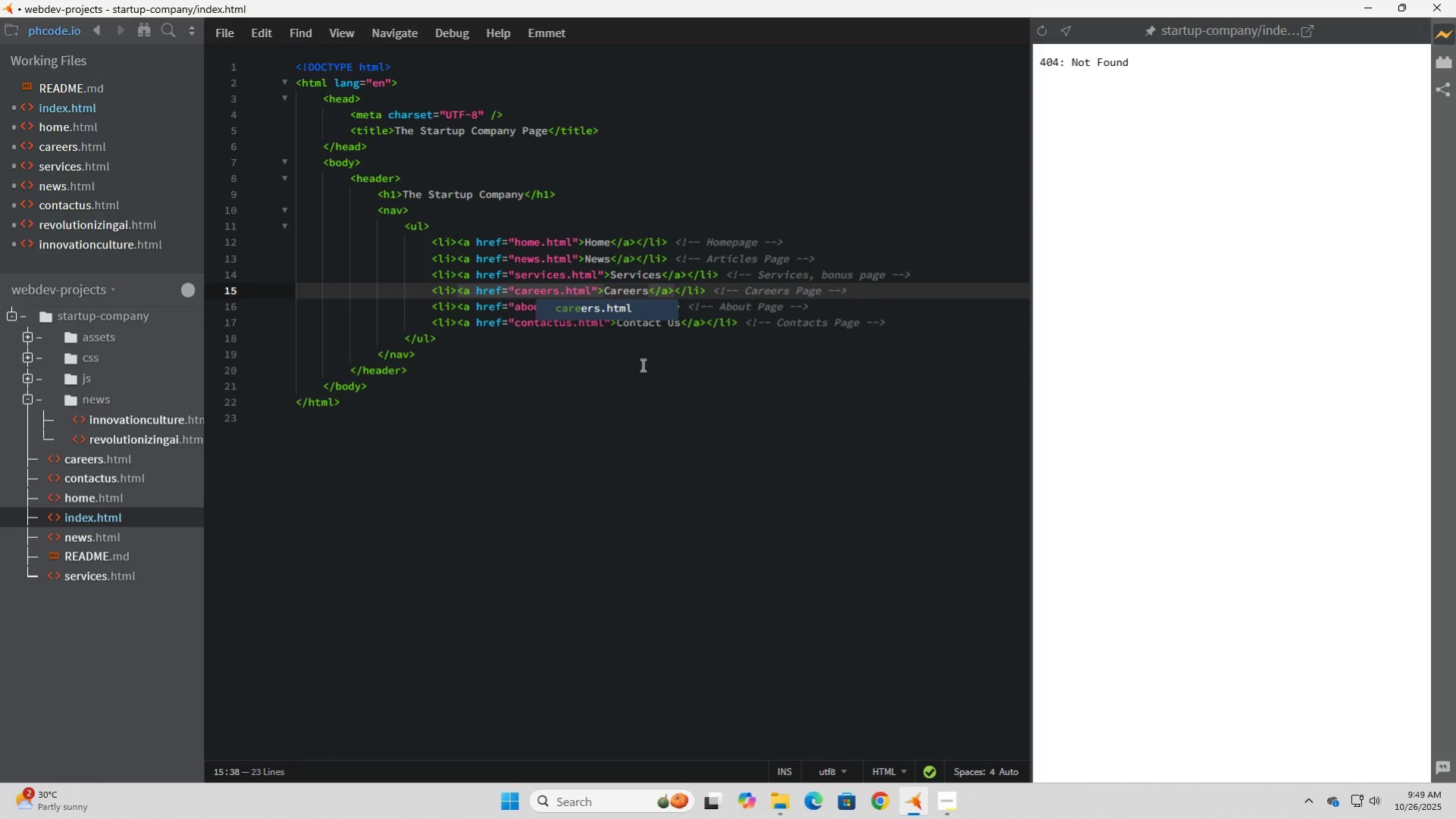 
left_click([576, 396])
 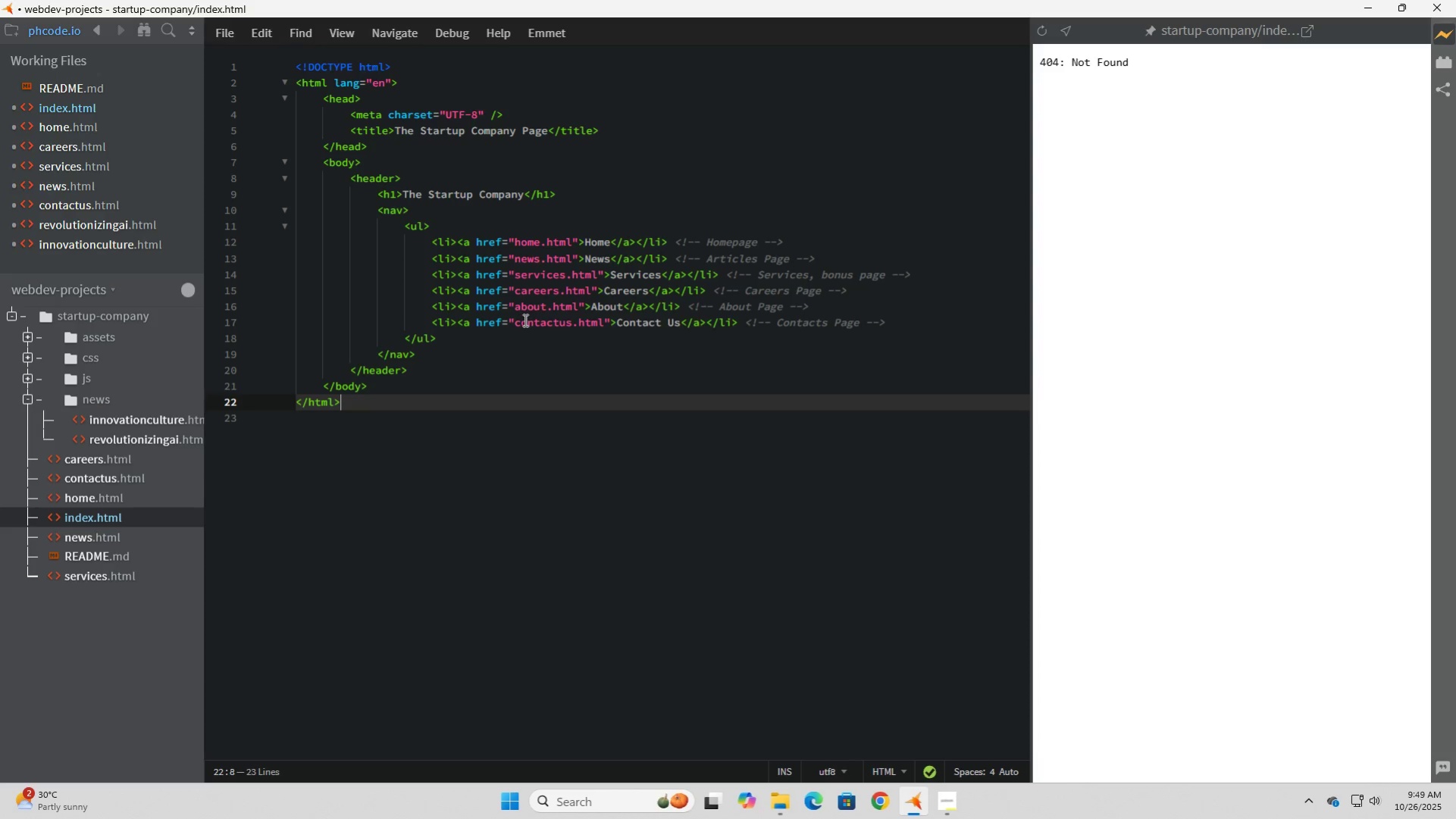 
wait(7.19)
 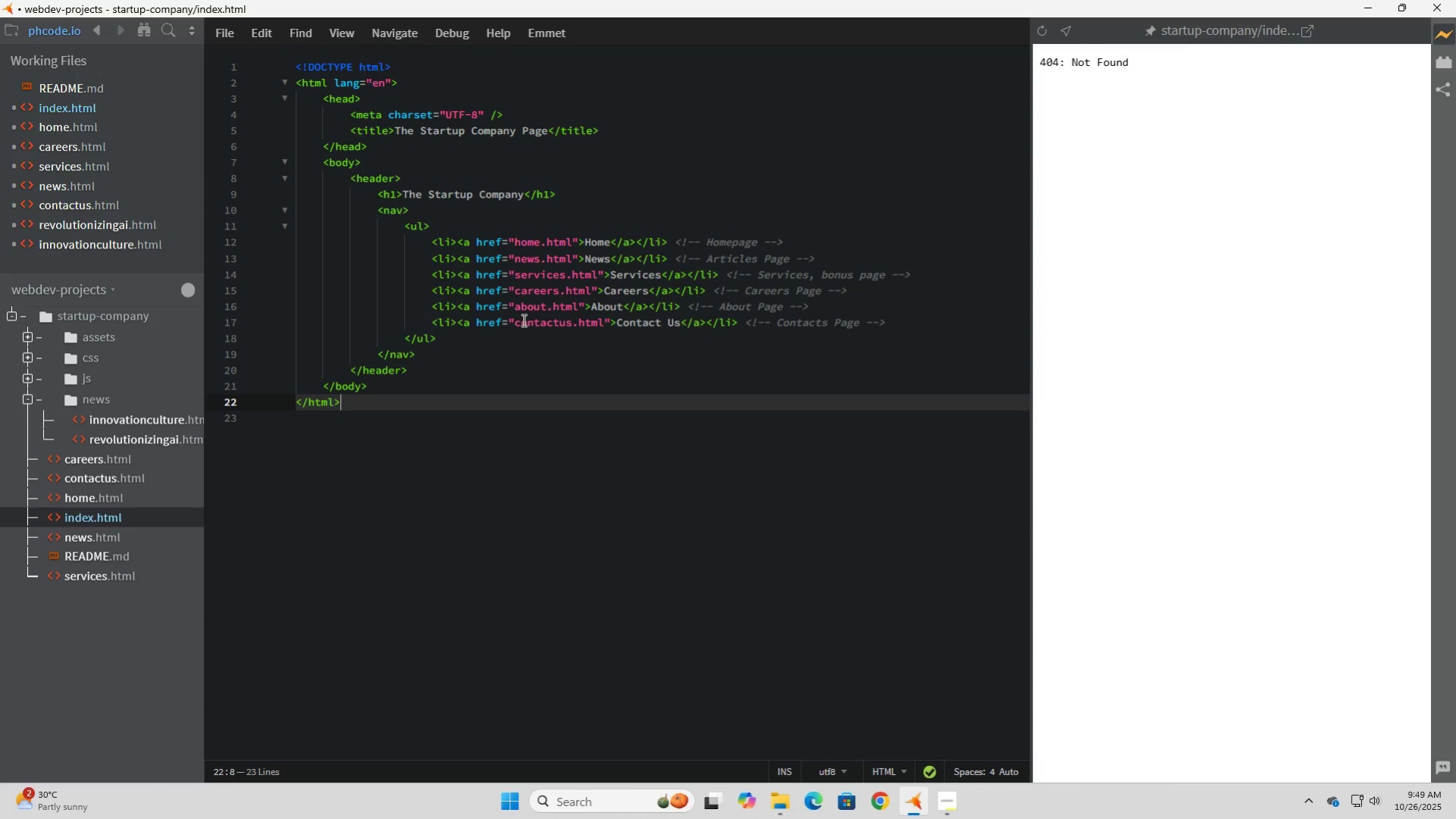 
left_click([1037, 37])
 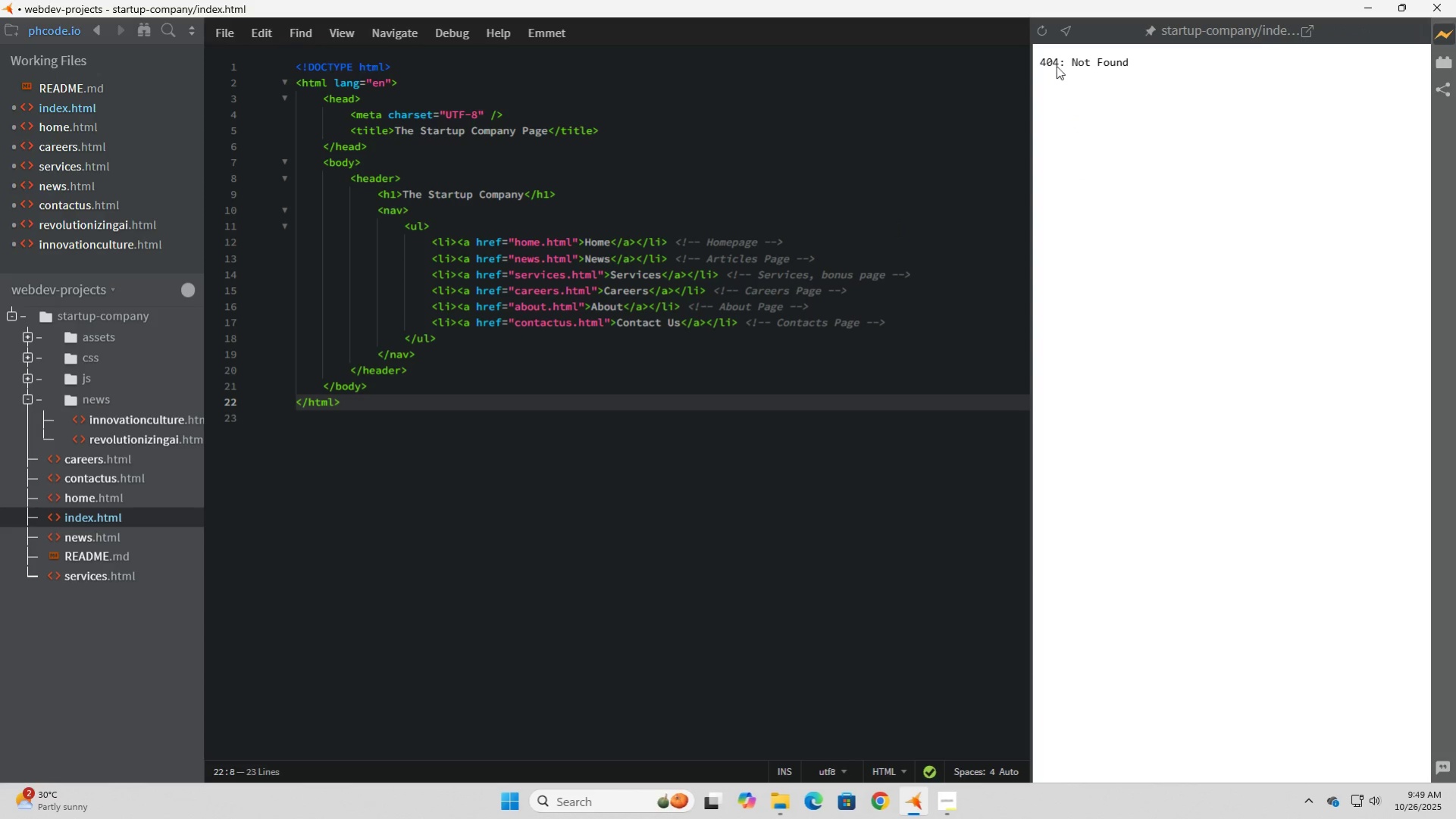 
left_click([1044, 30])
 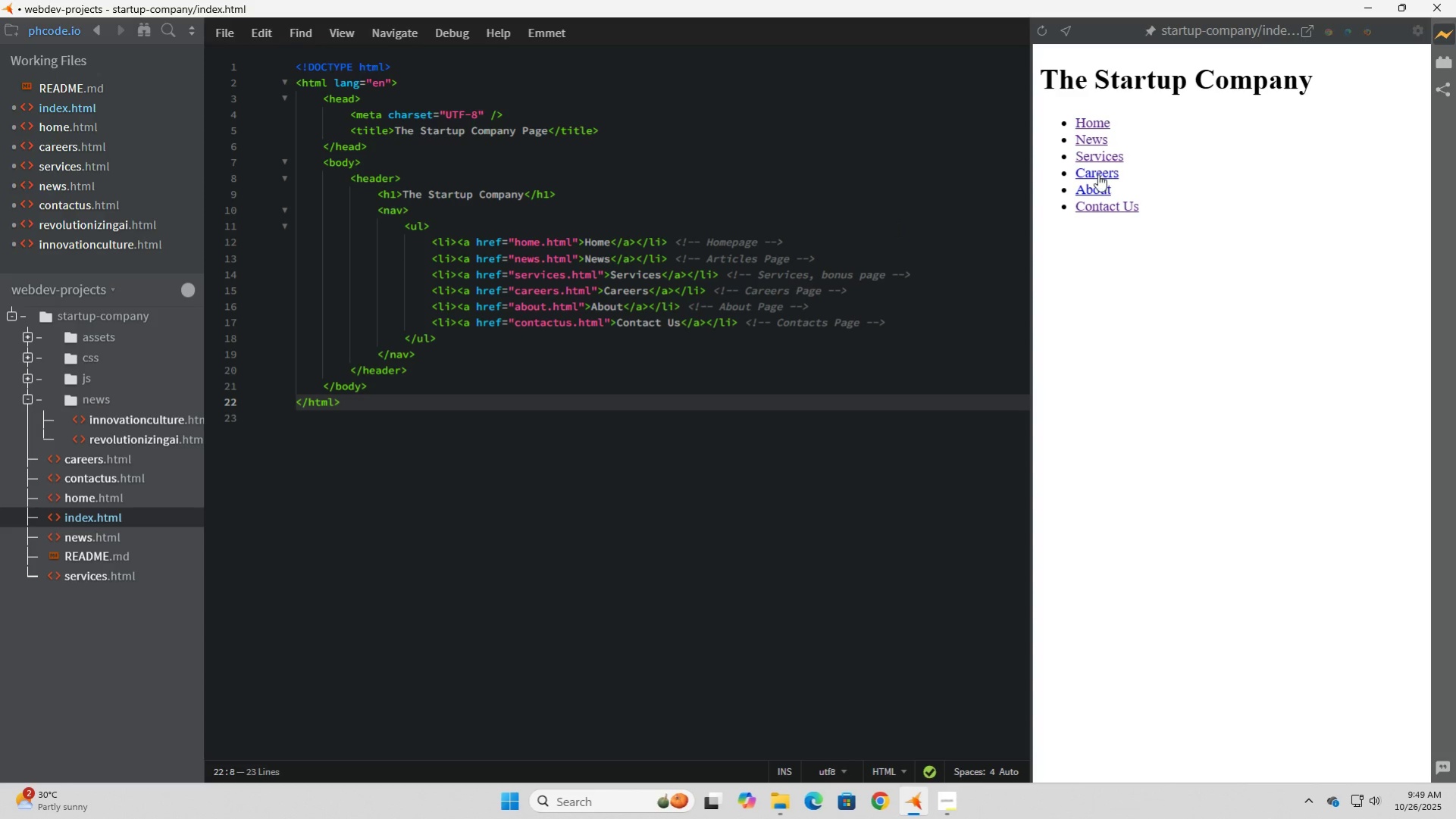 
left_click([1097, 174])
 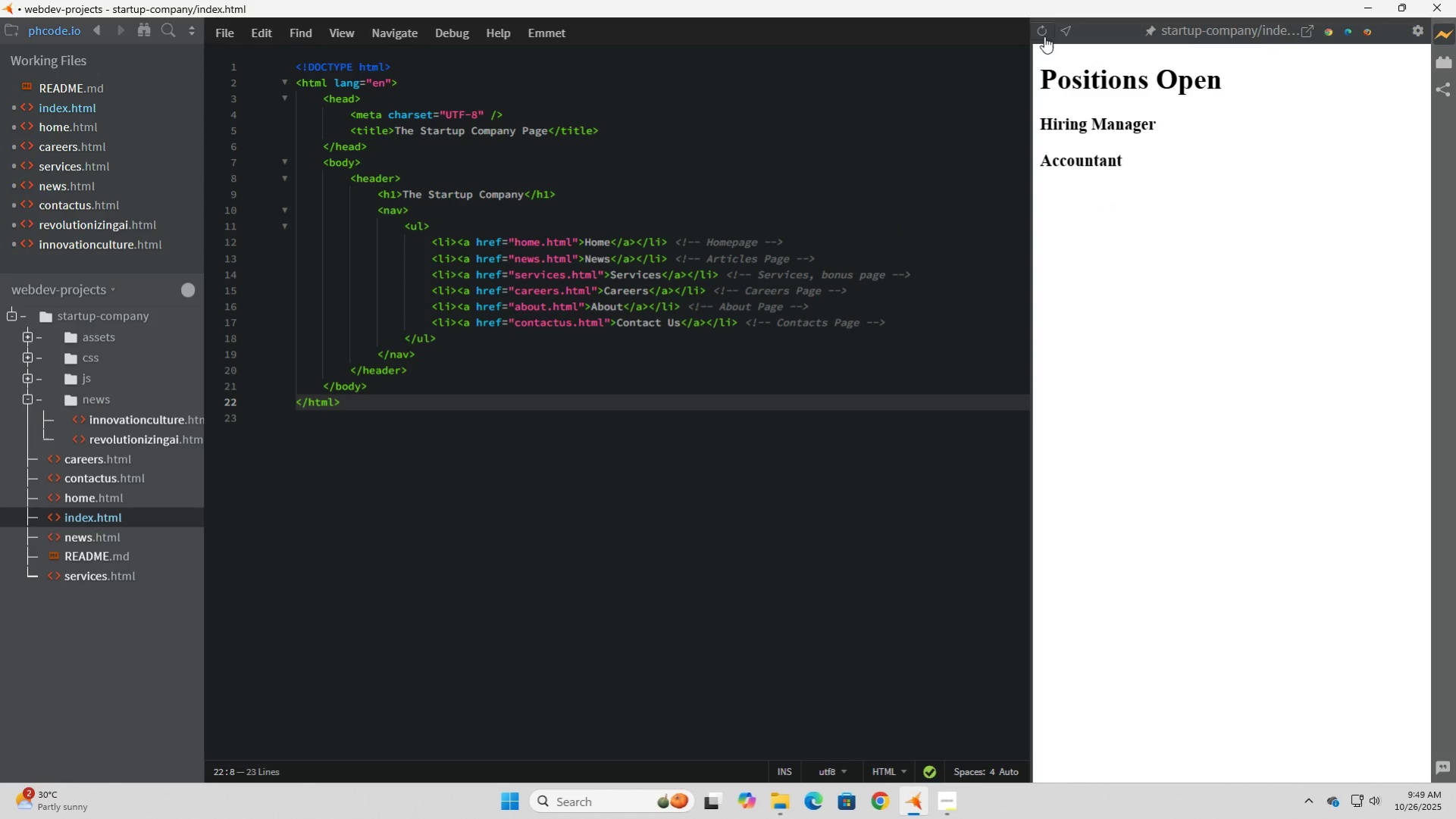 
left_click([1044, 36])
 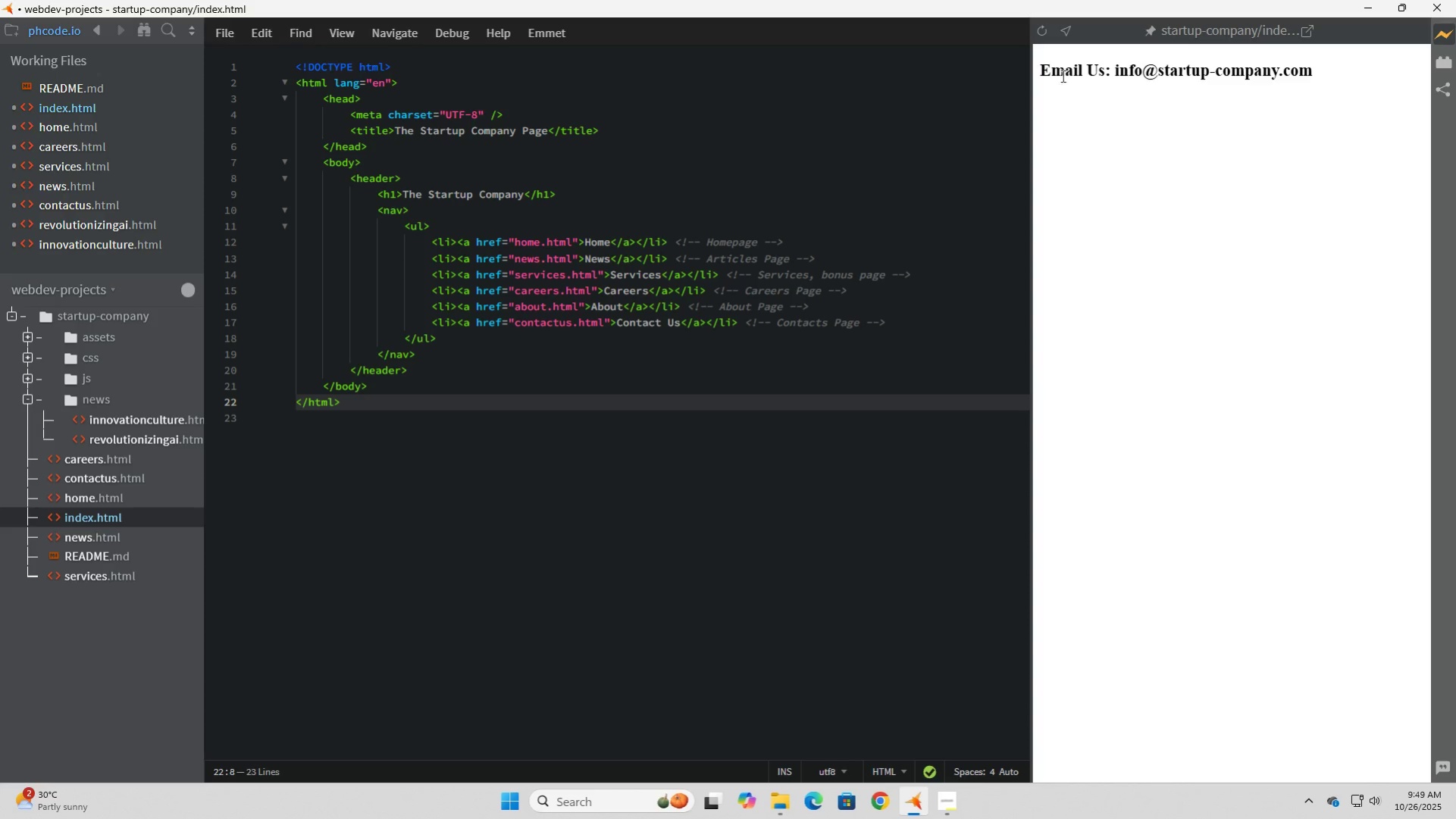 
left_click([1043, 33])
 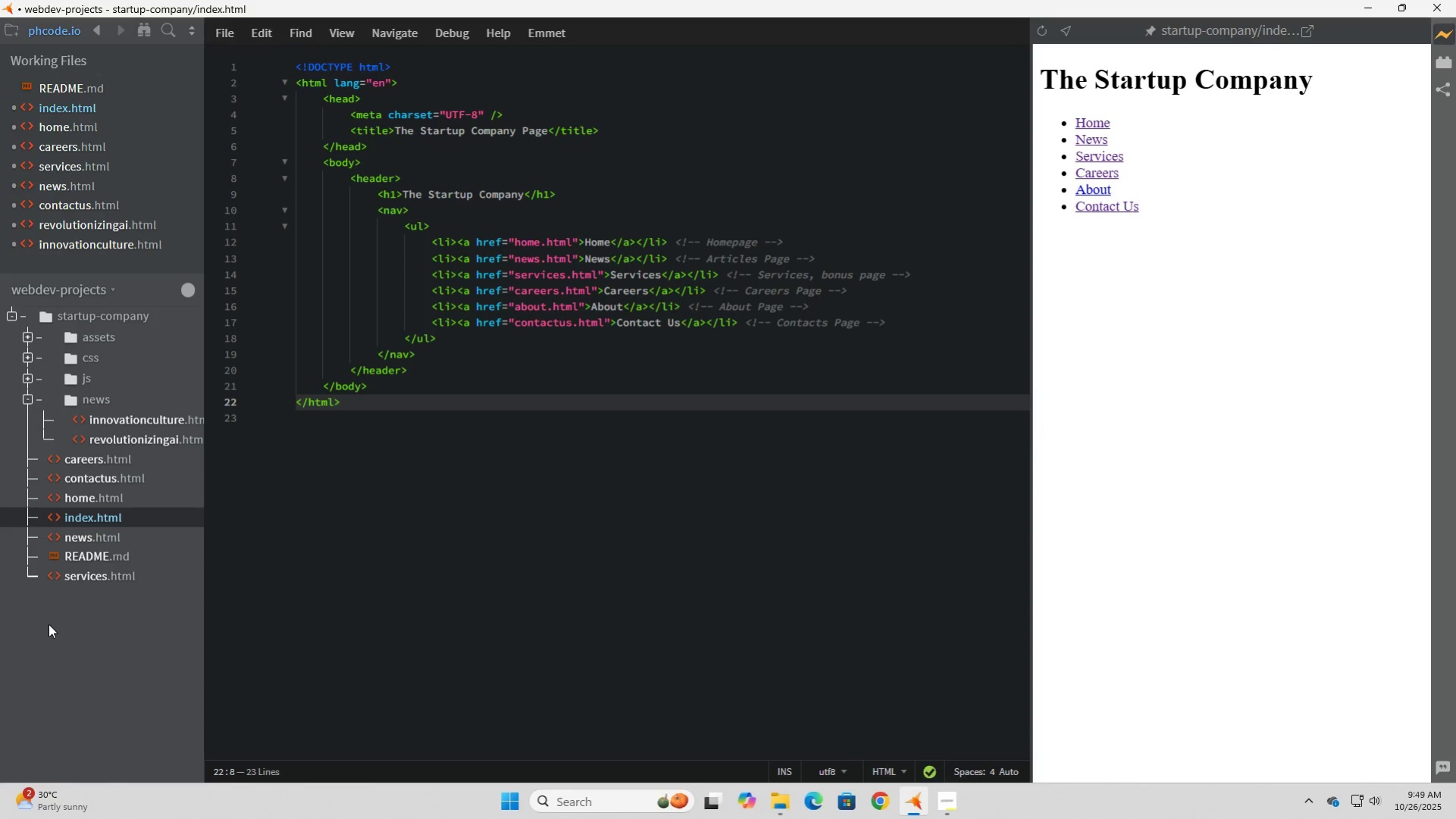 
wait(5.51)
 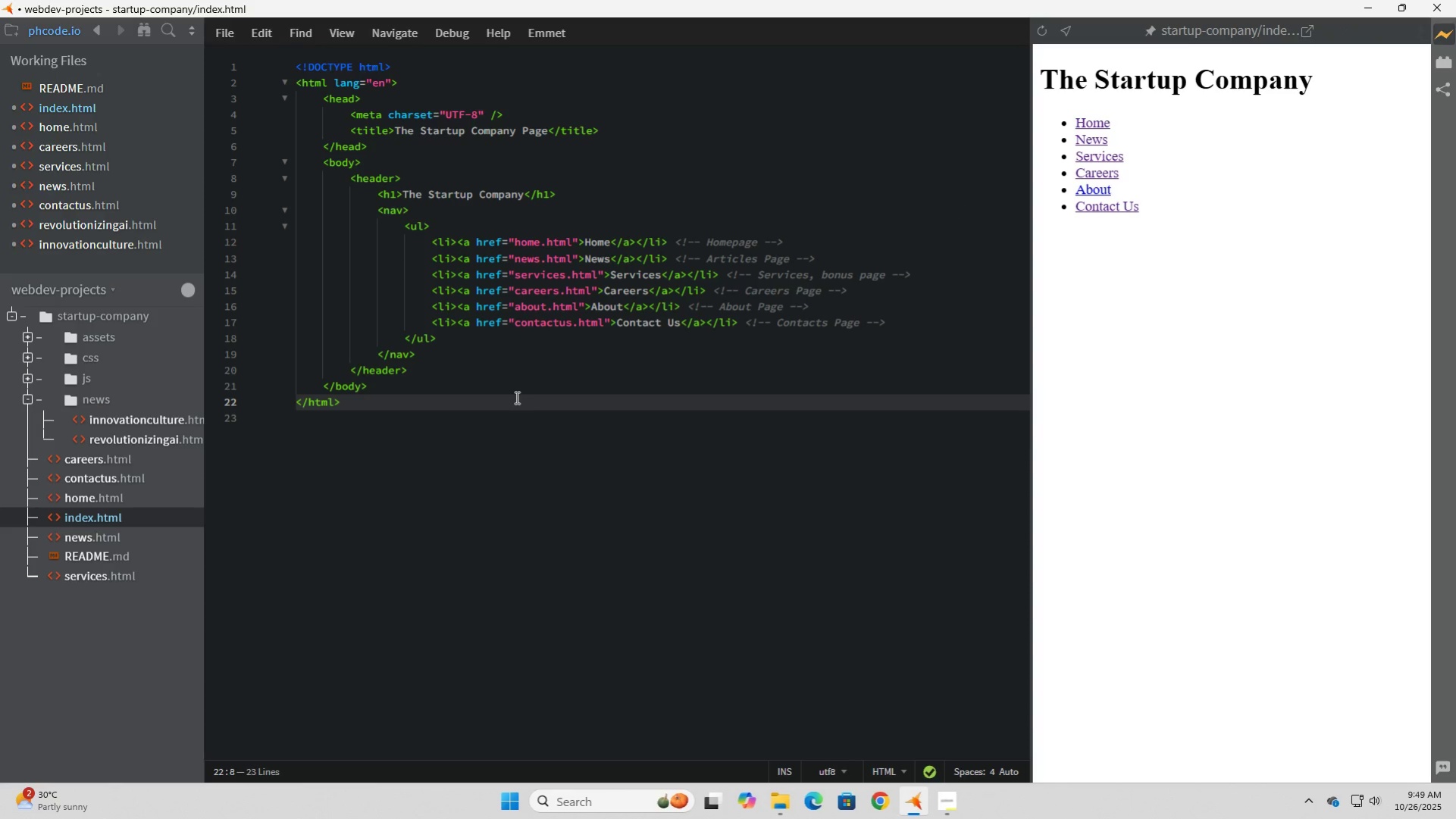 
left_click([92, 399])
 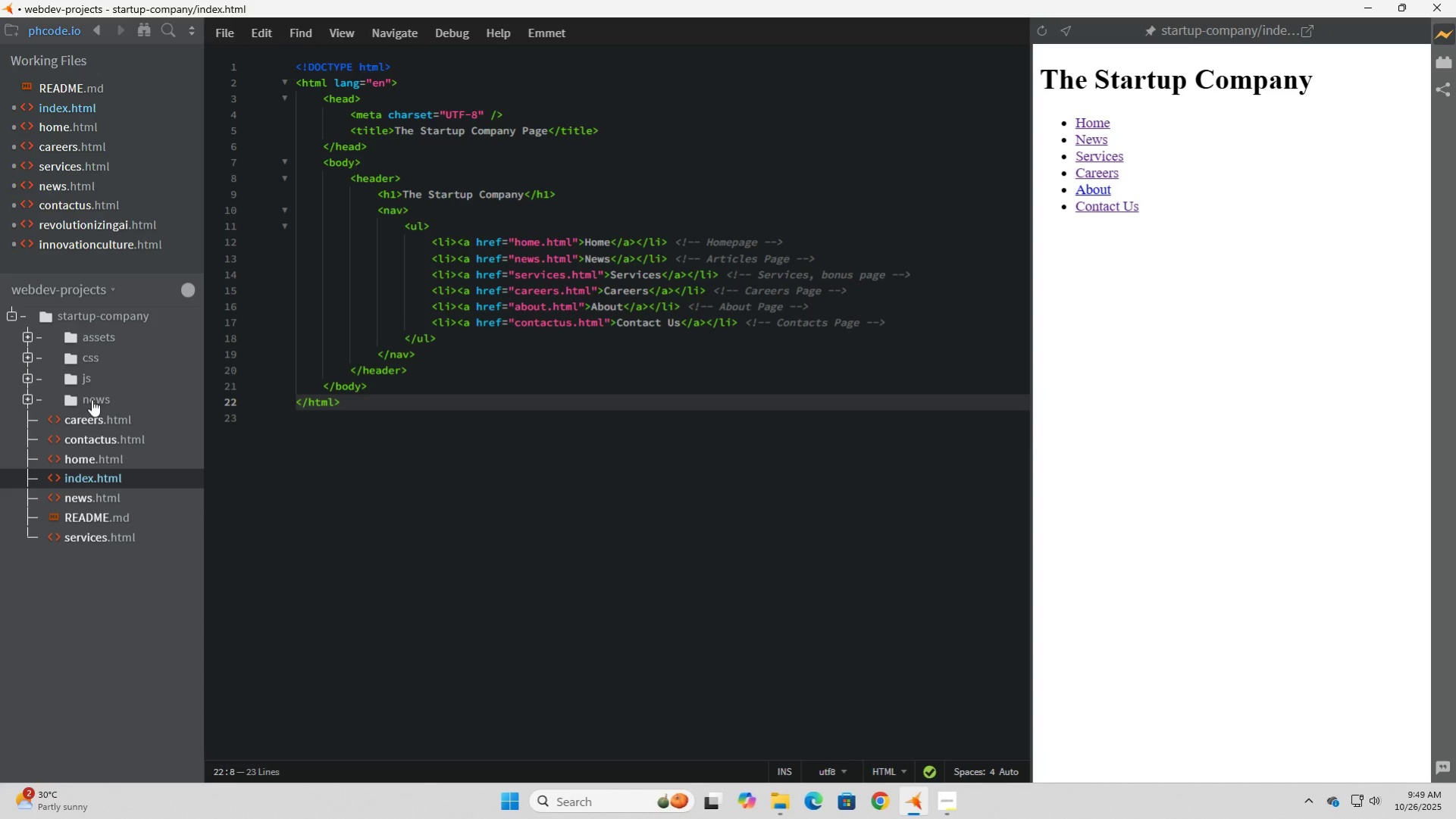 
left_click([92, 399])
 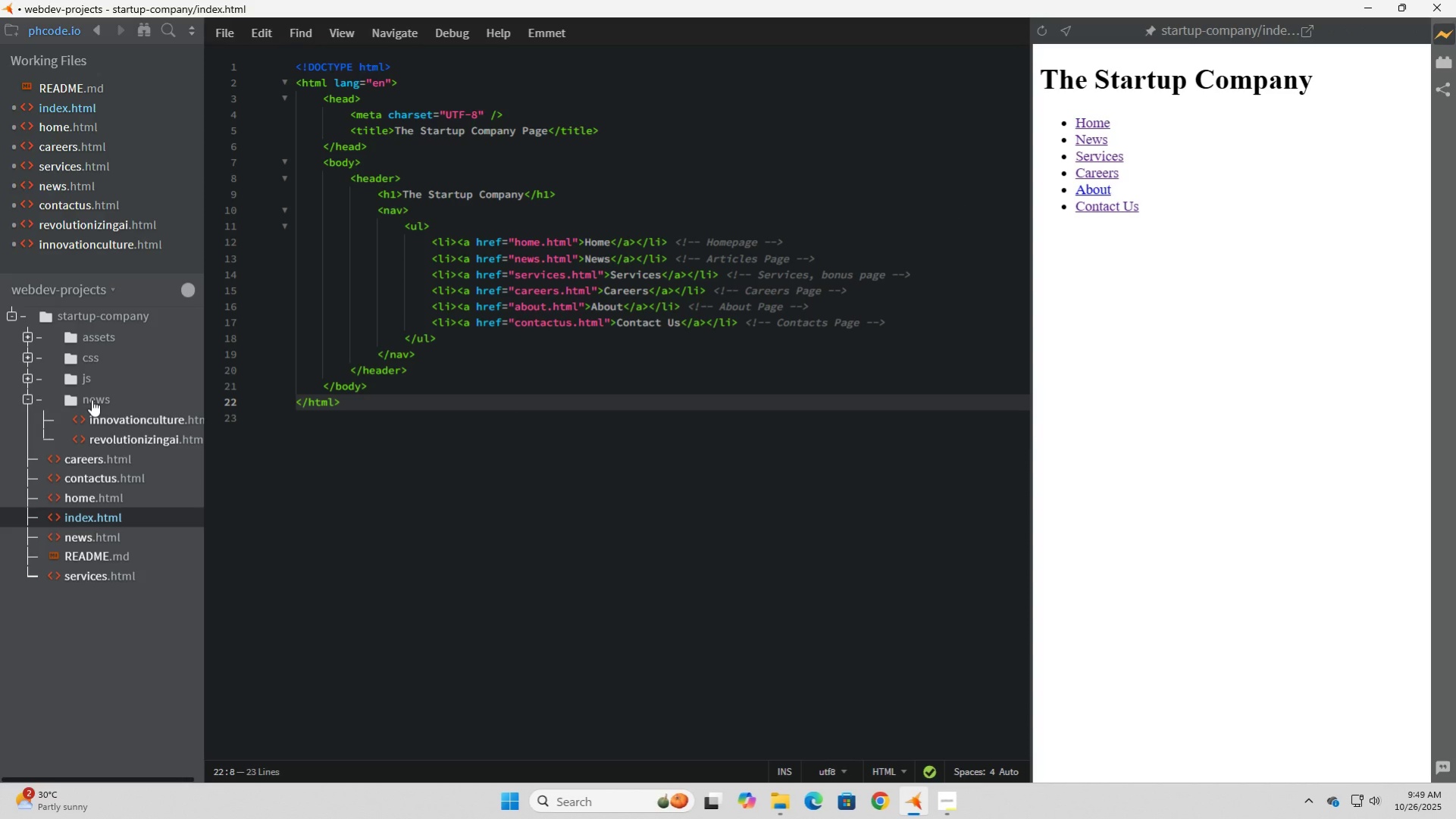 
left_click([92, 399])
 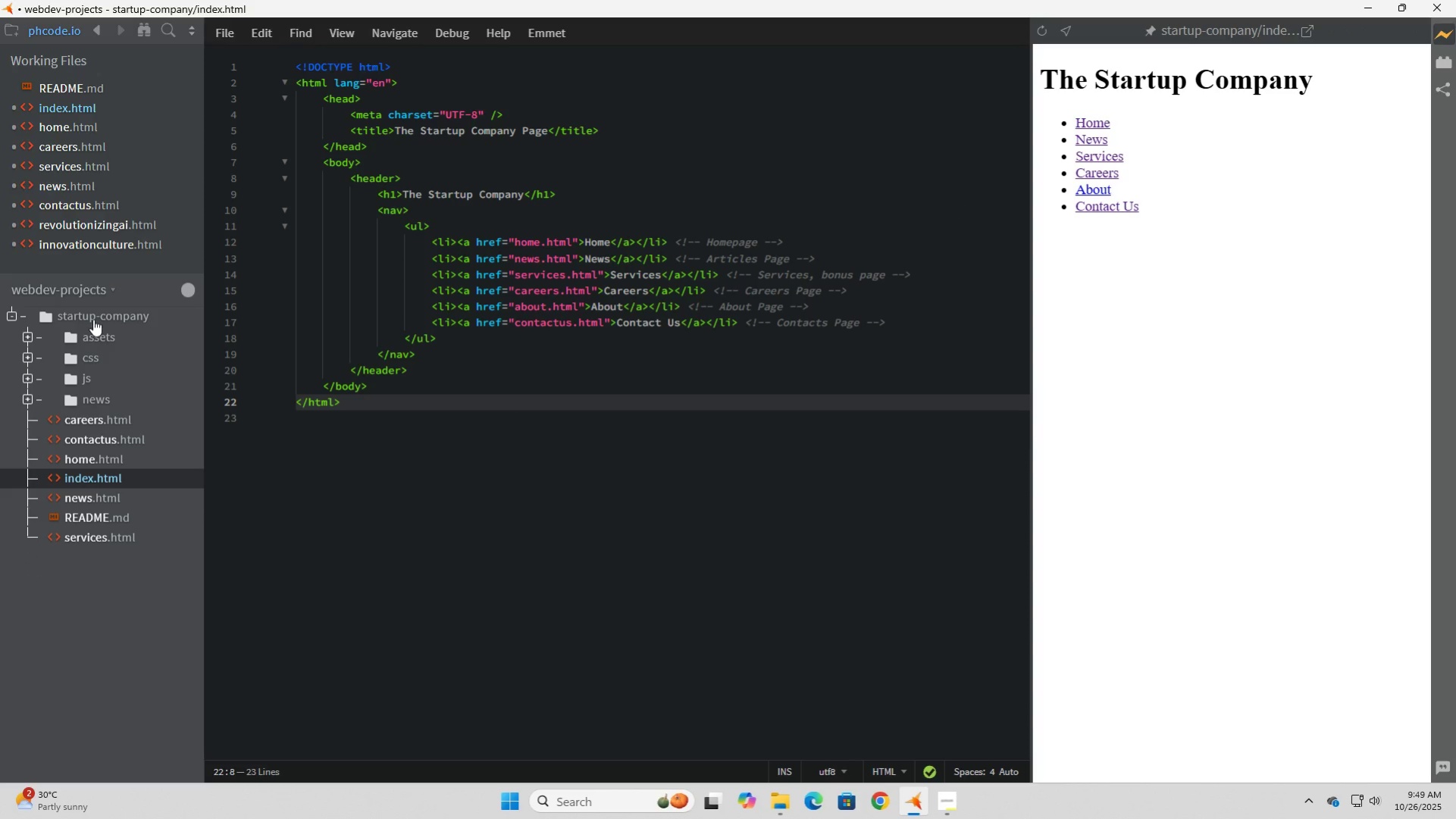 
left_click([93, 319])
 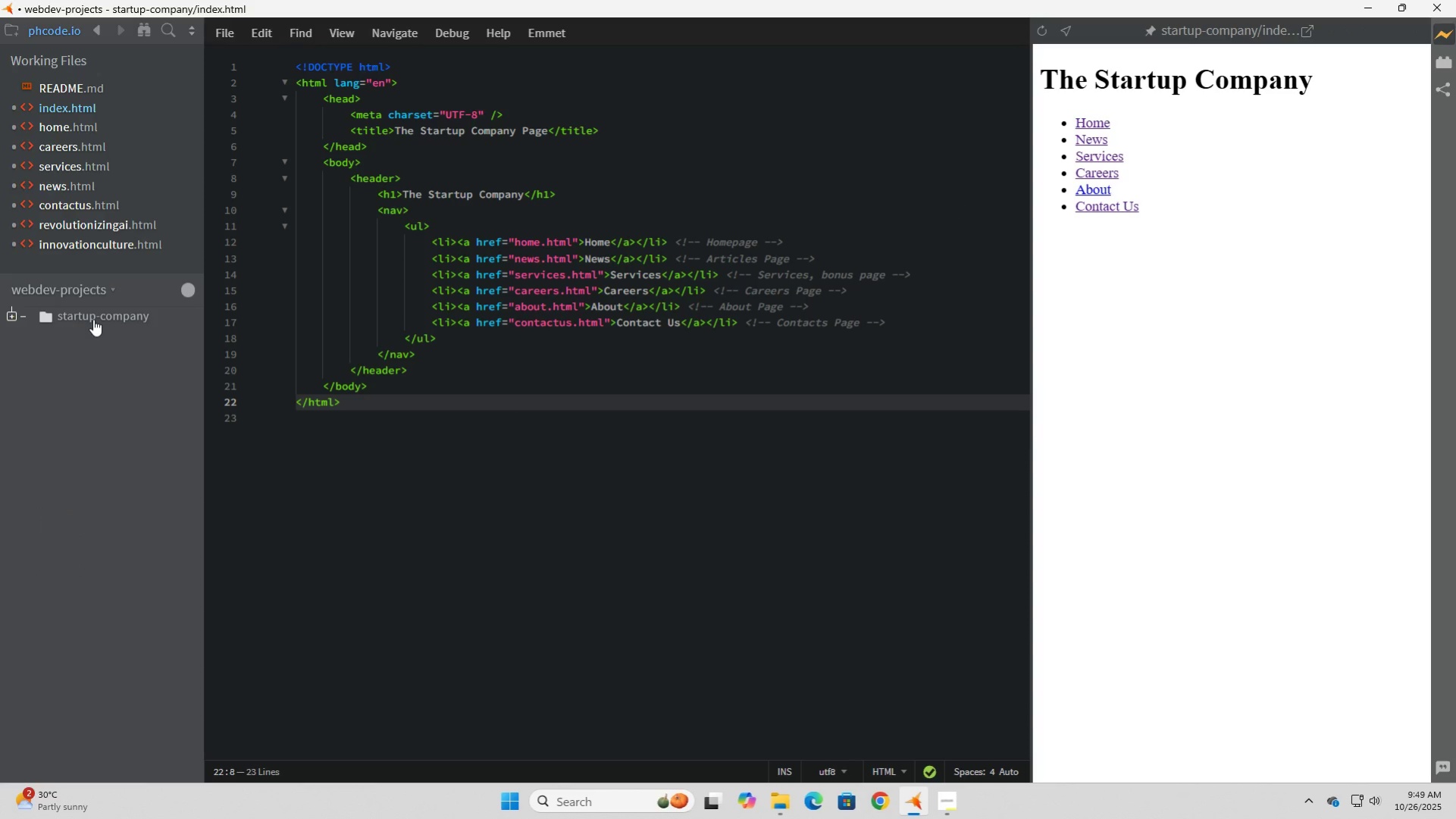 
right_click([93, 319])
 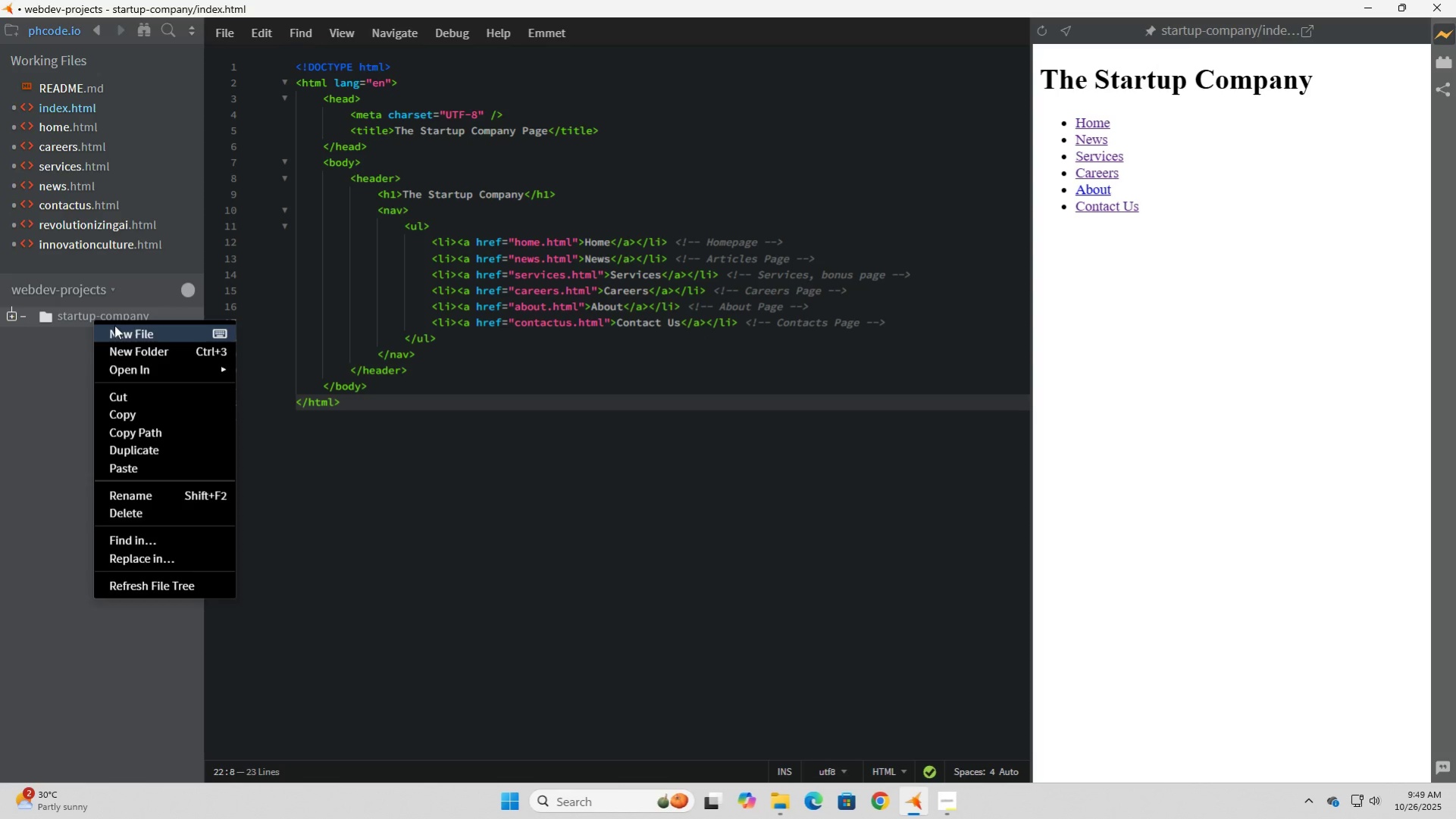 
left_click([114, 325])
 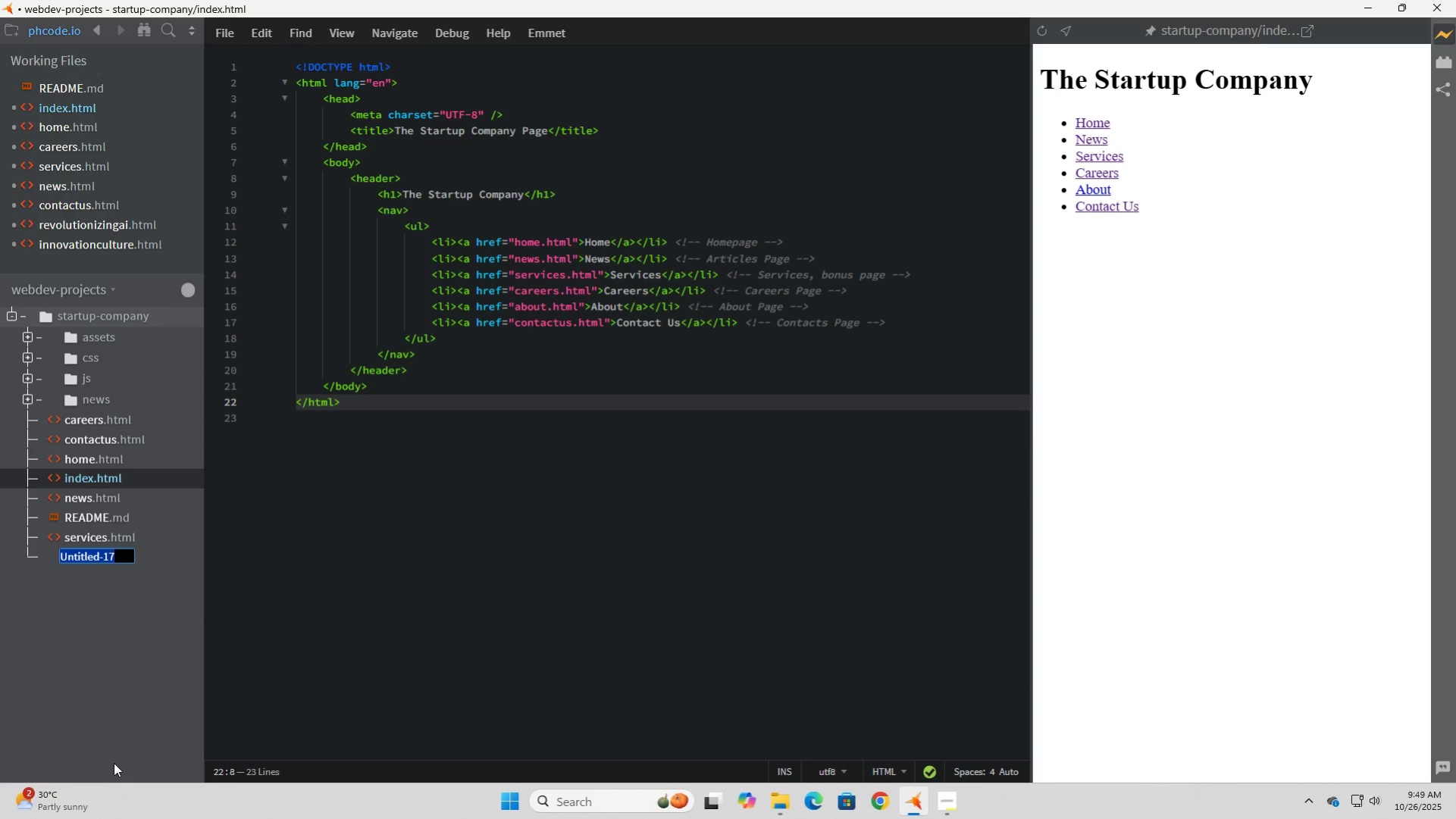 
type(about.html)
 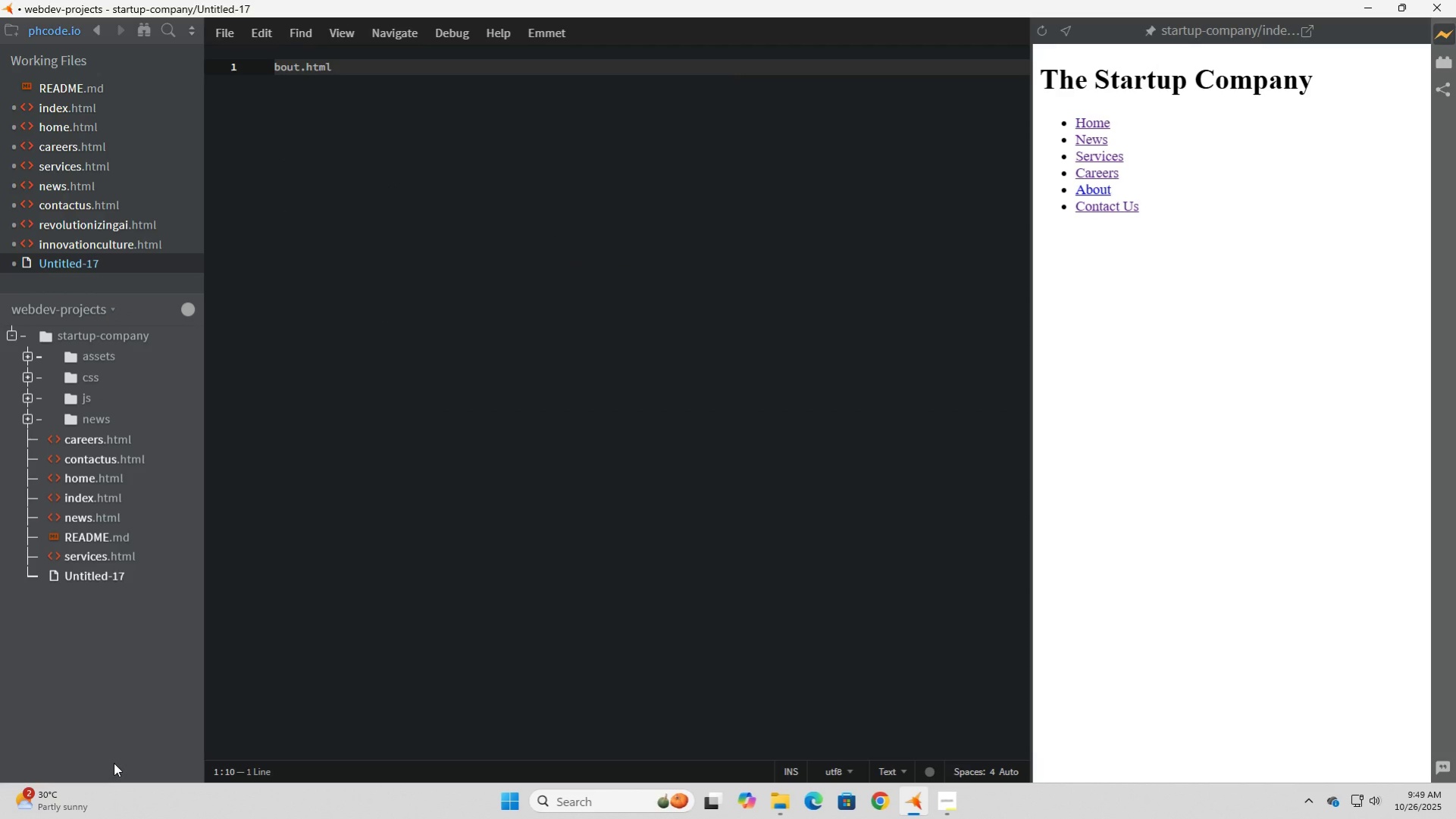 
hold_key(key=Backspace, duration=1.02)
 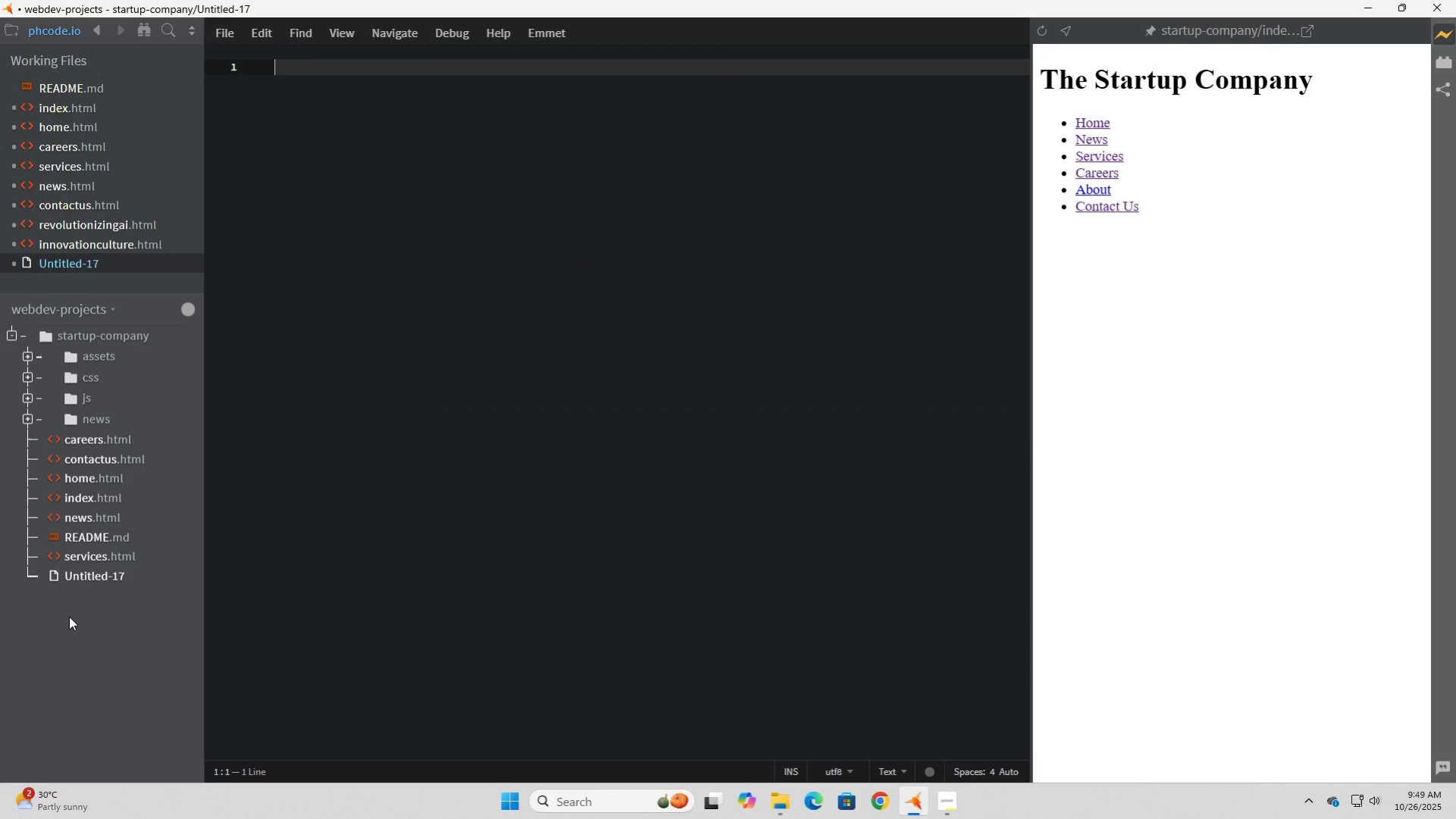 
left_click([98, 569])
 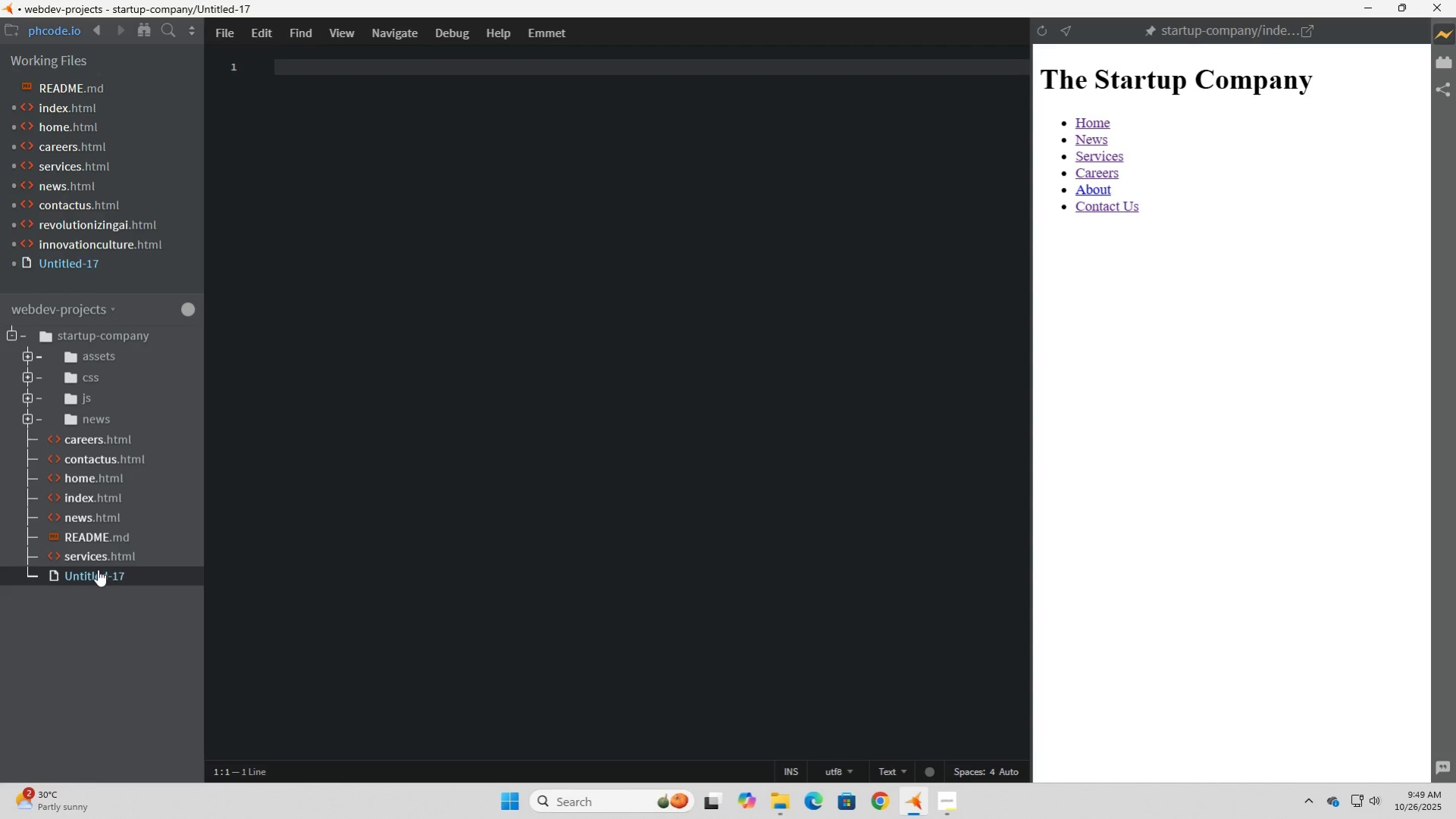 
key(F2)
 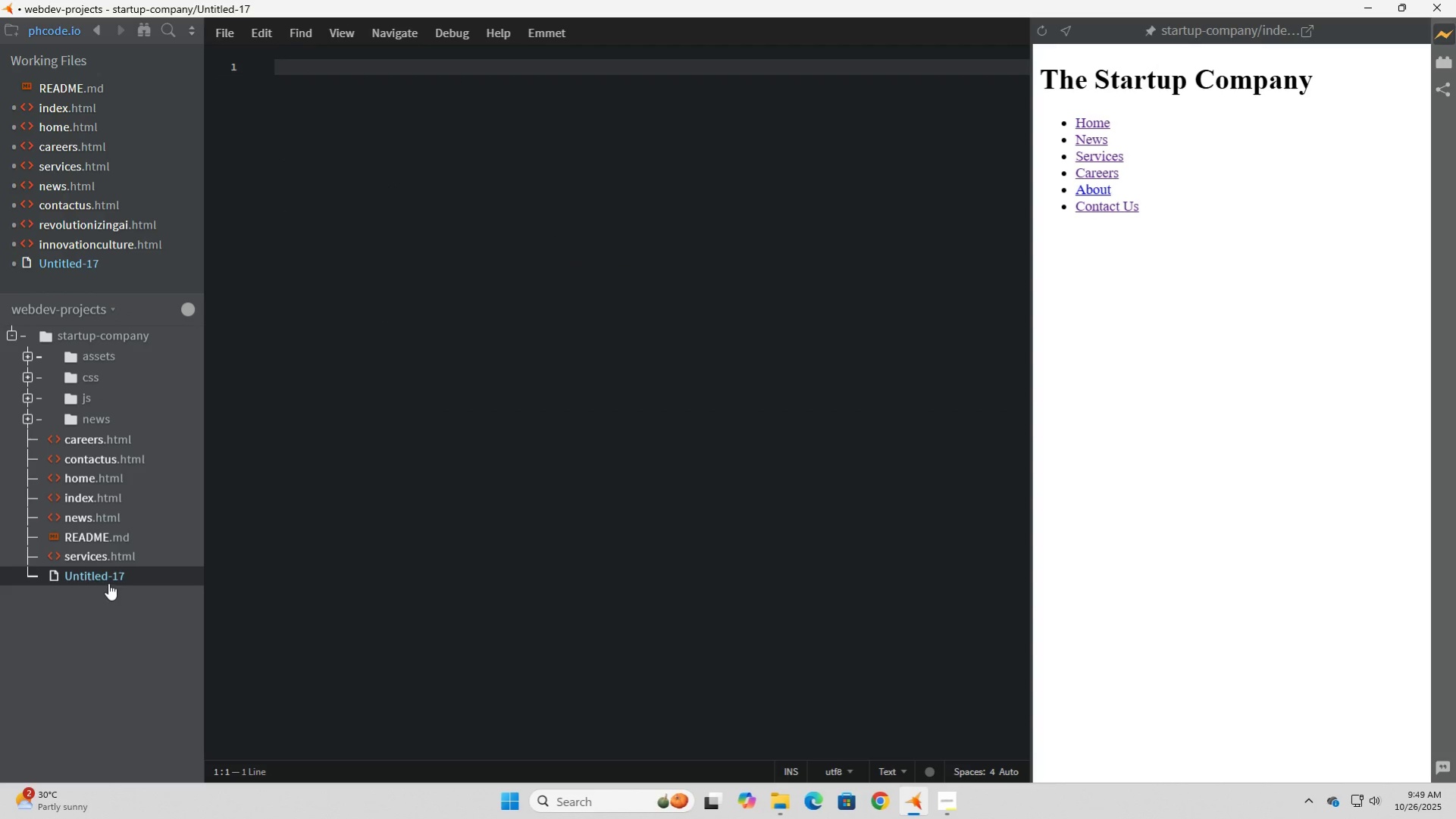 
right_click([108, 583])
 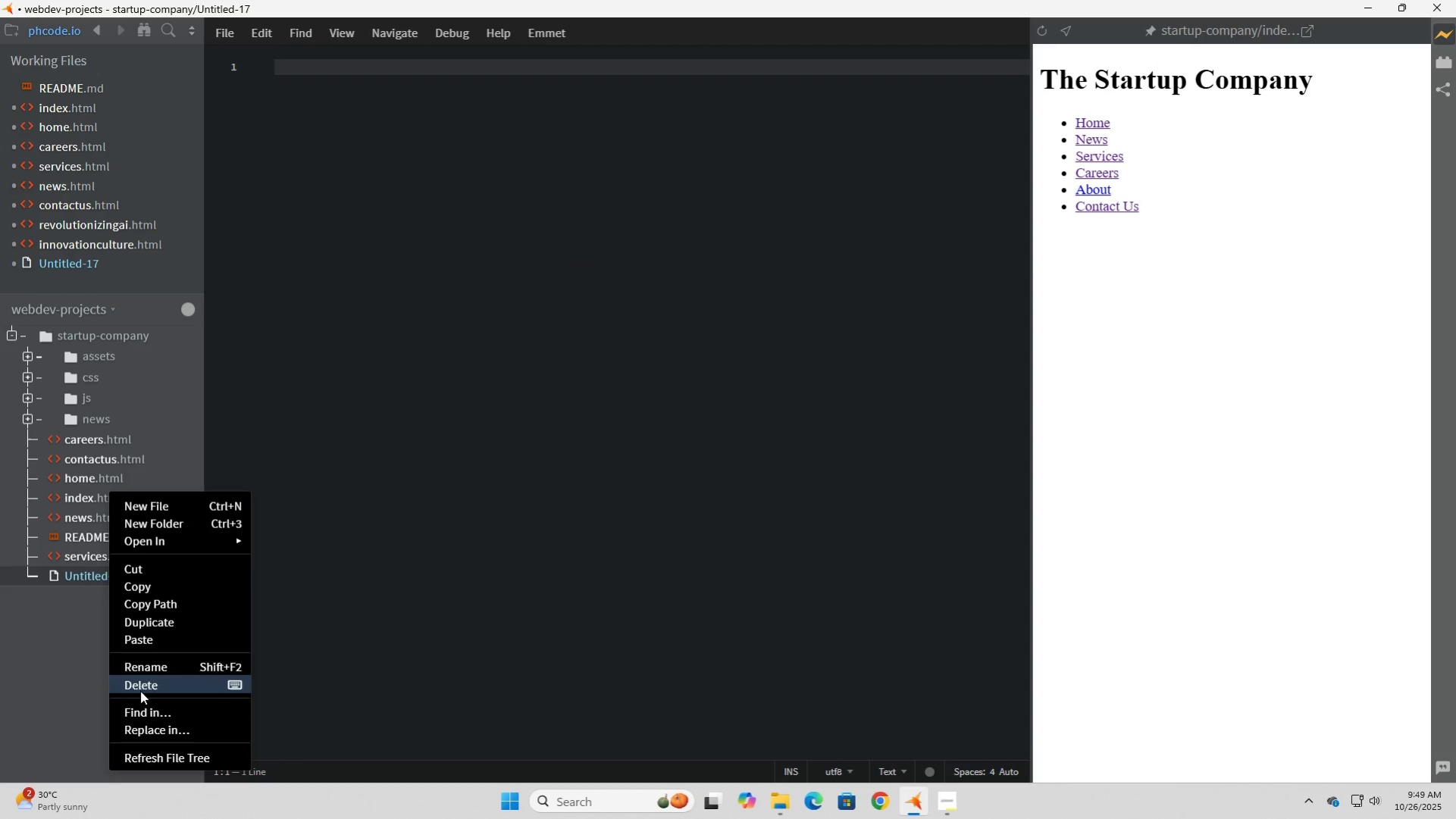 
left_click([148, 665])
 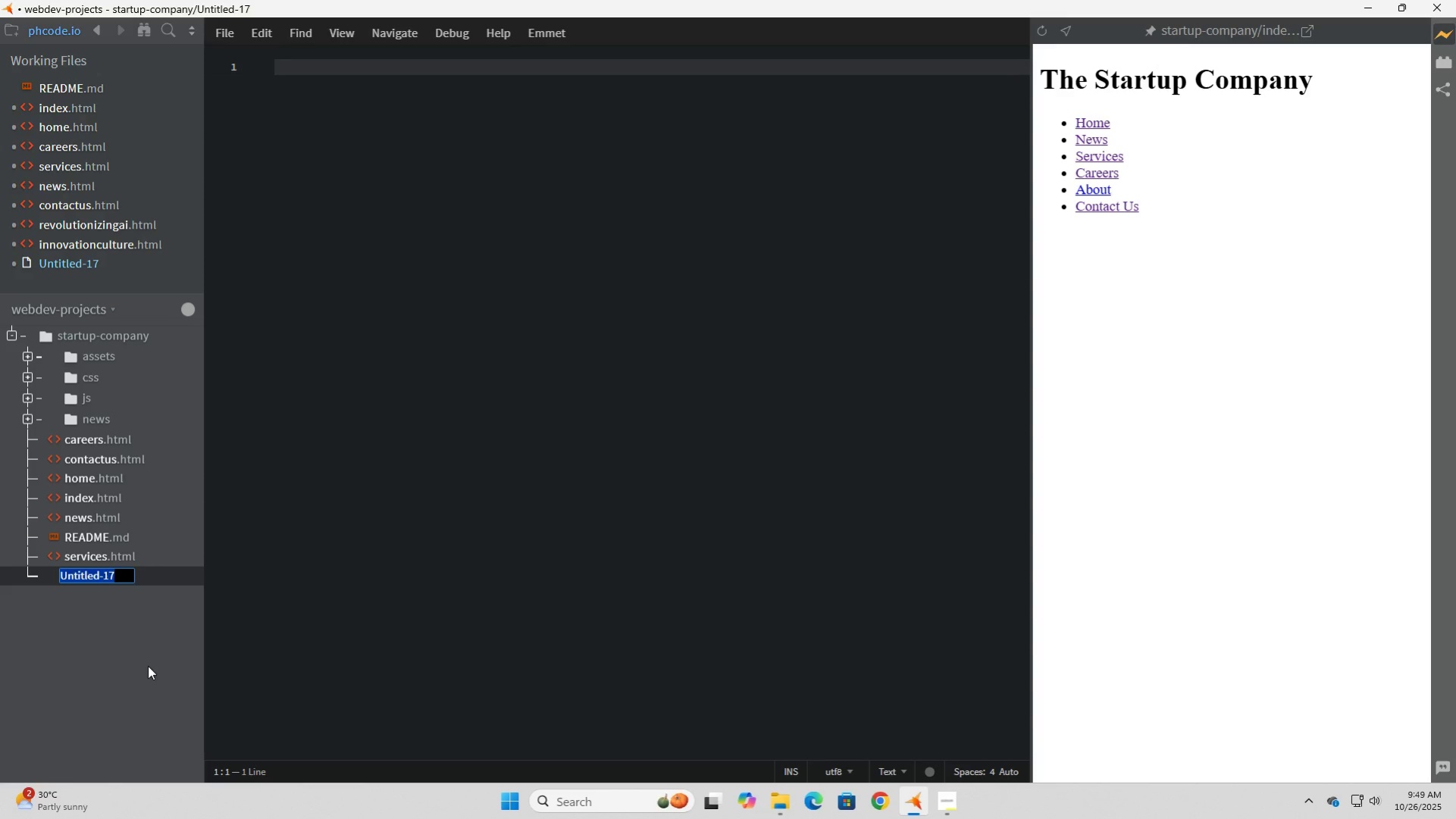 
type(about.html)
 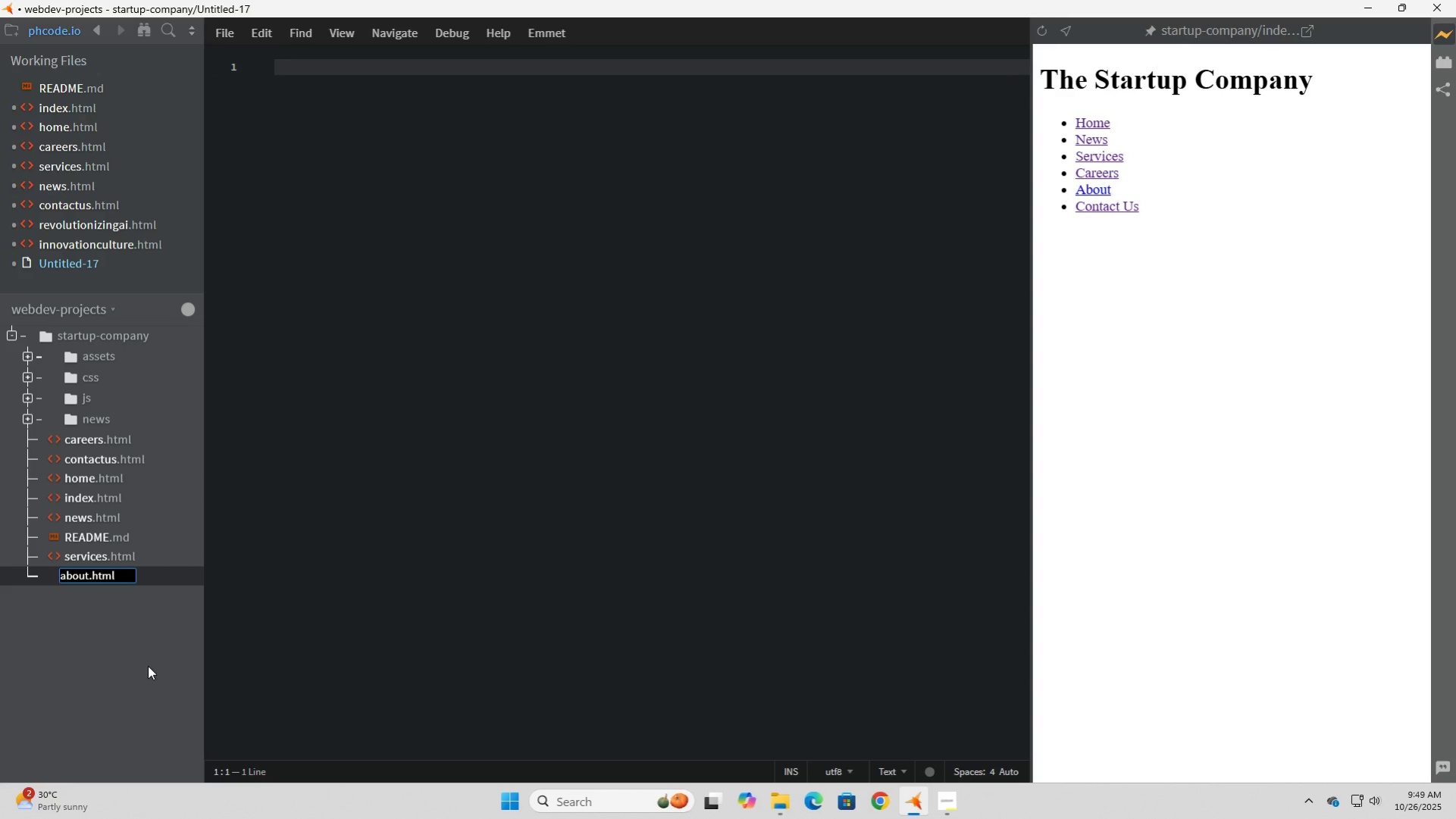 
key(Enter)
 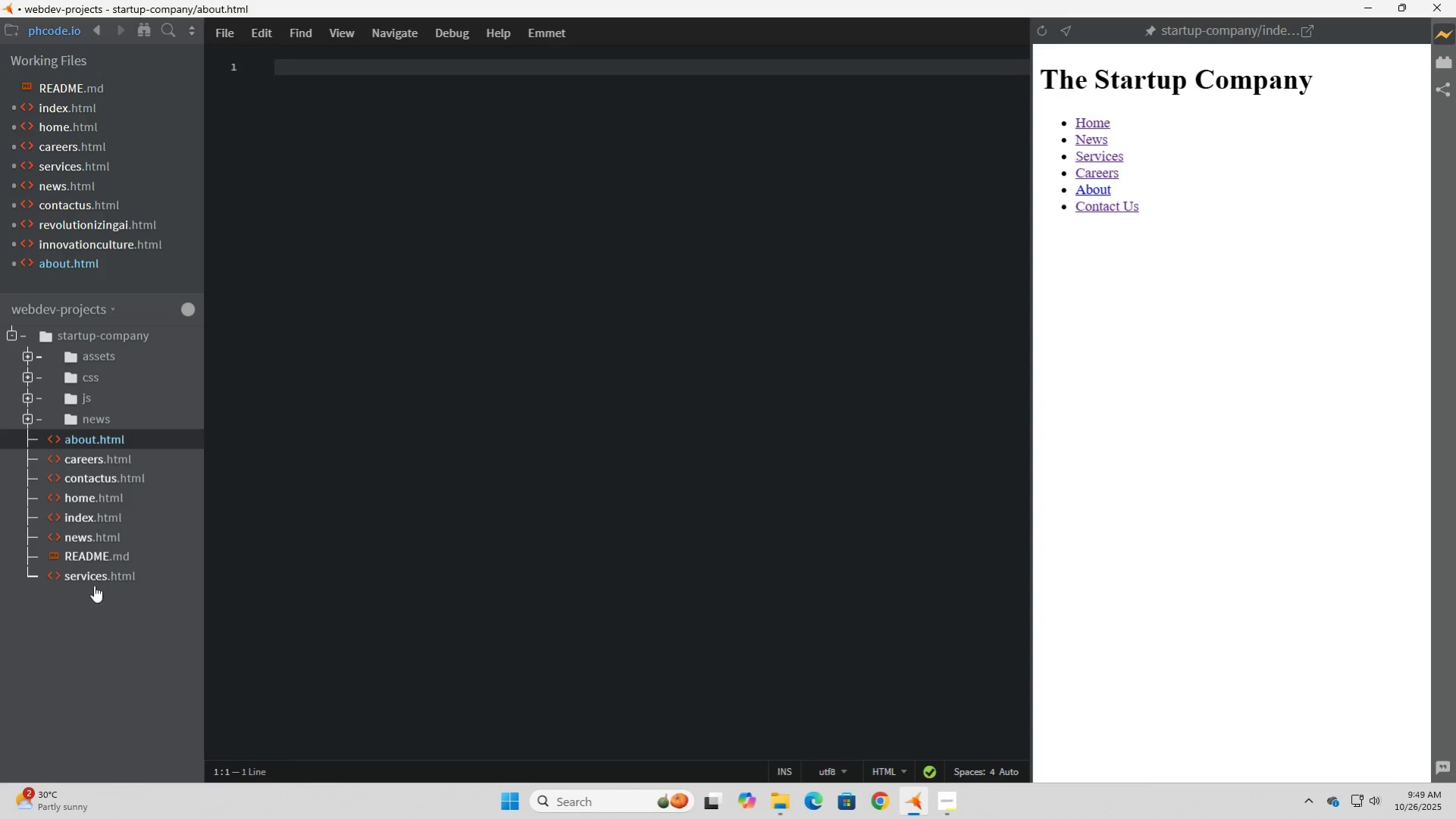 
left_click([88, 483])
 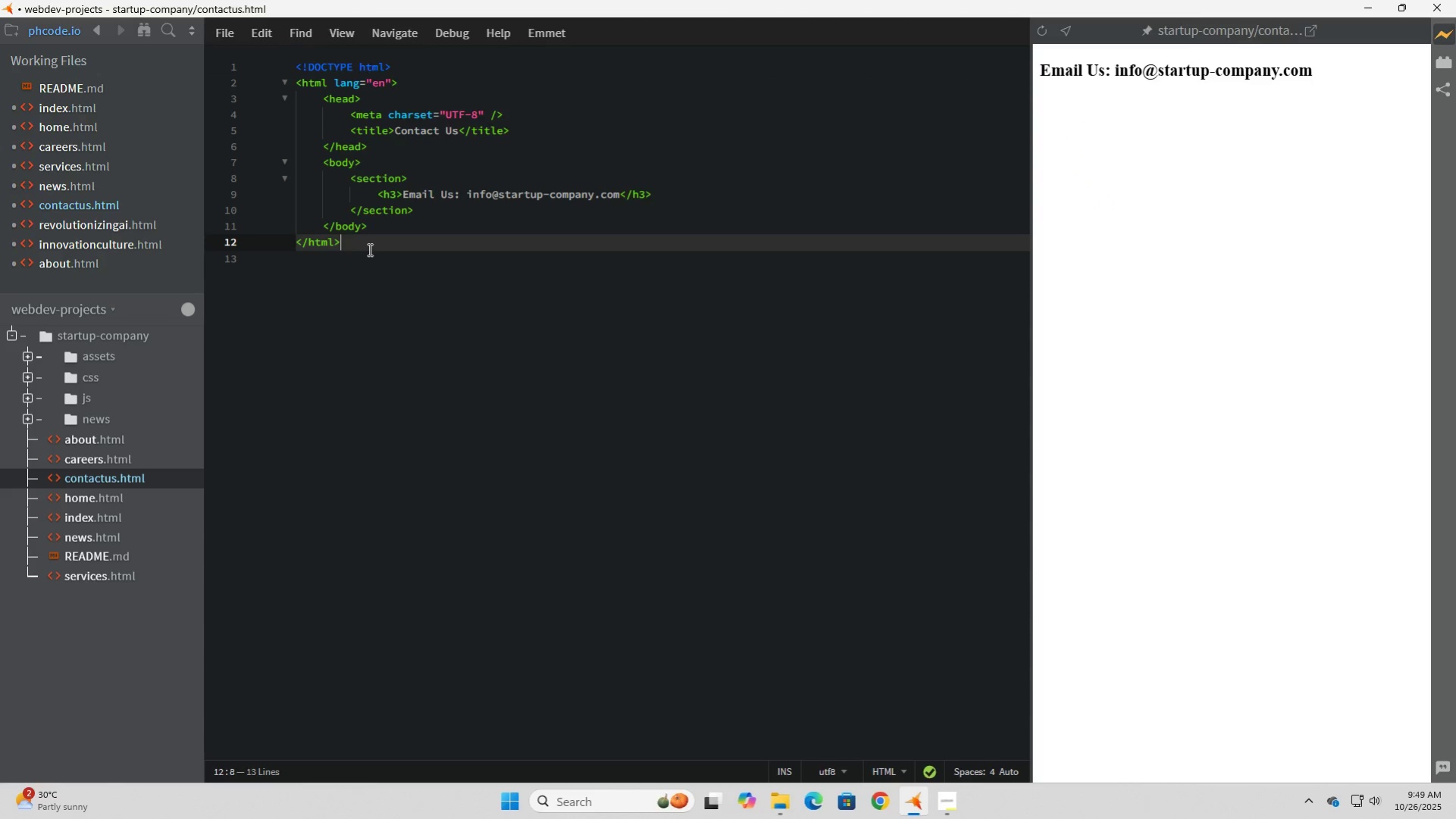 
left_click_drag(start_coordinate=[381, 249], to_coordinate=[235, 70])
 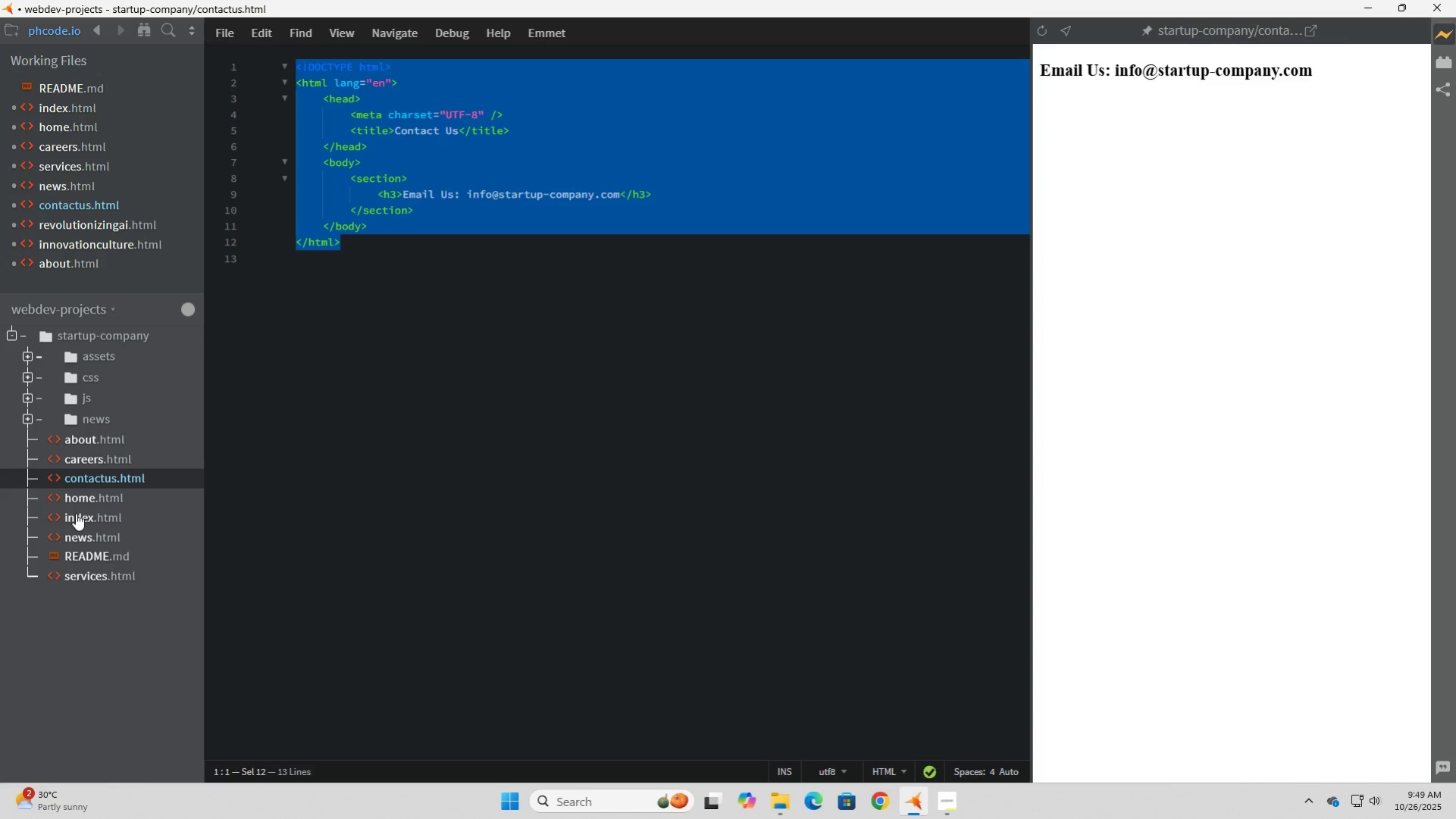 
left_click([80, 491])
 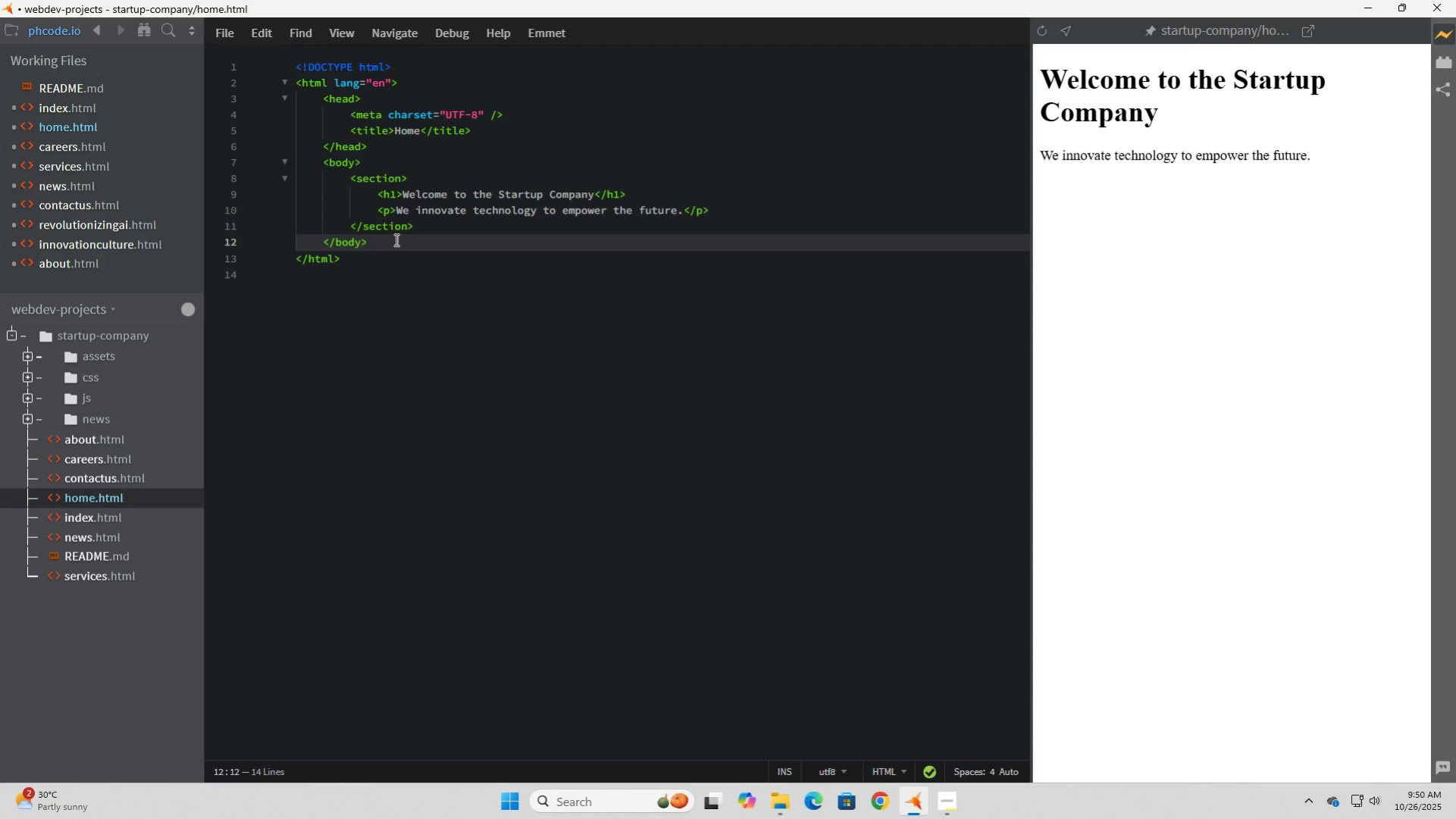 
left_click([407, 249])
 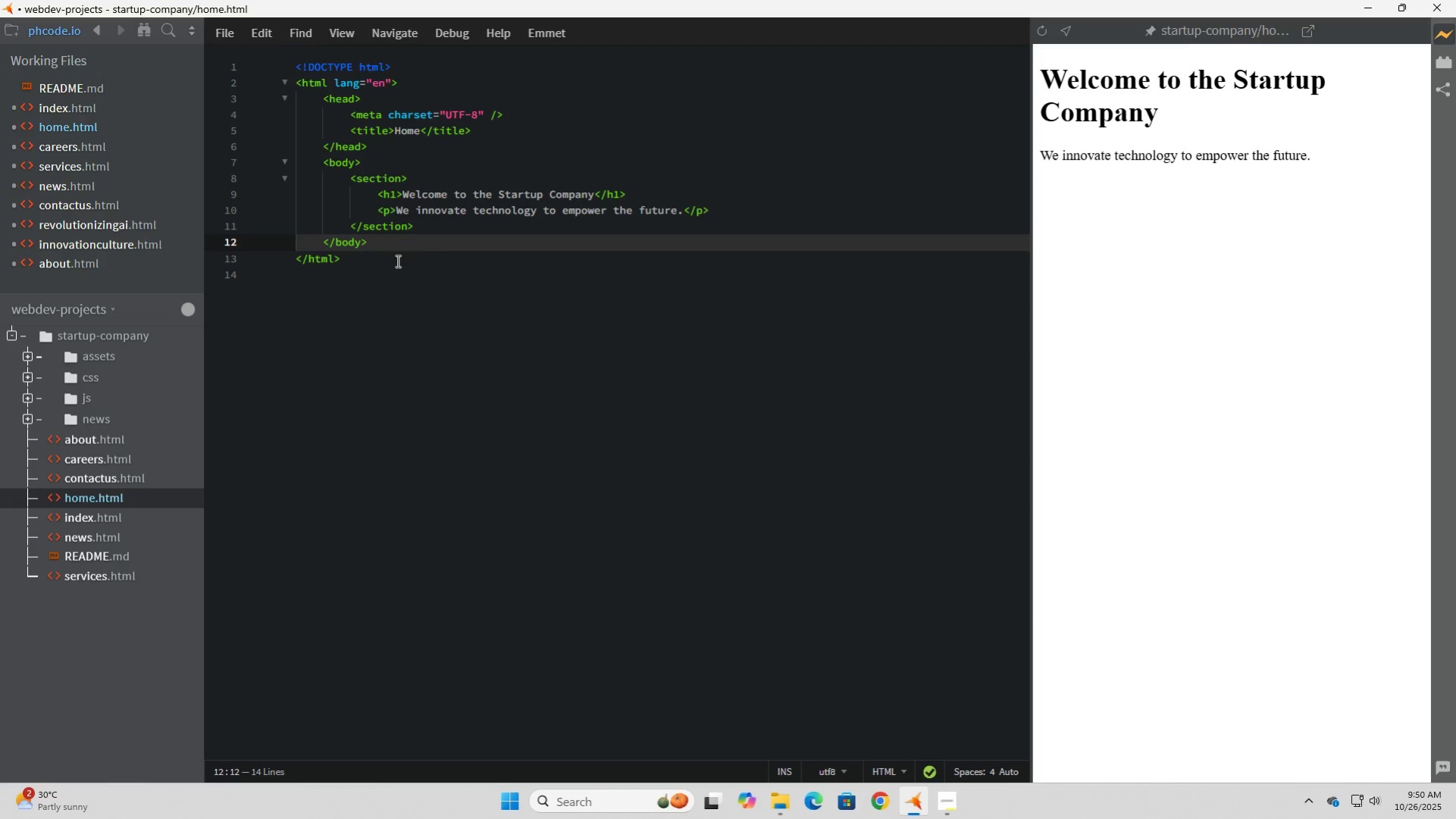 
left_click_drag(start_coordinate=[396, 261], to_coordinate=[224, 70])
 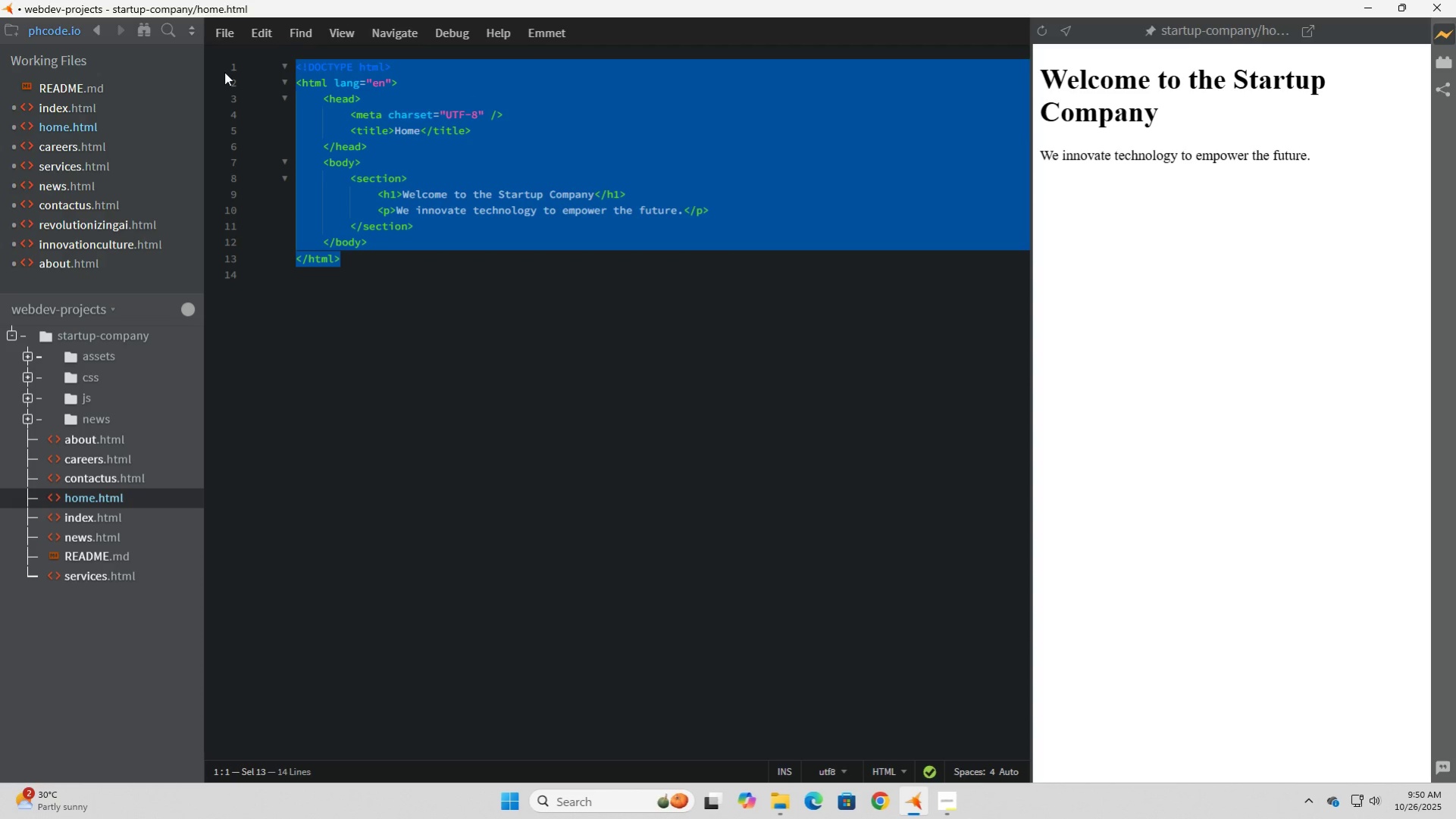 
key(Control+C)
 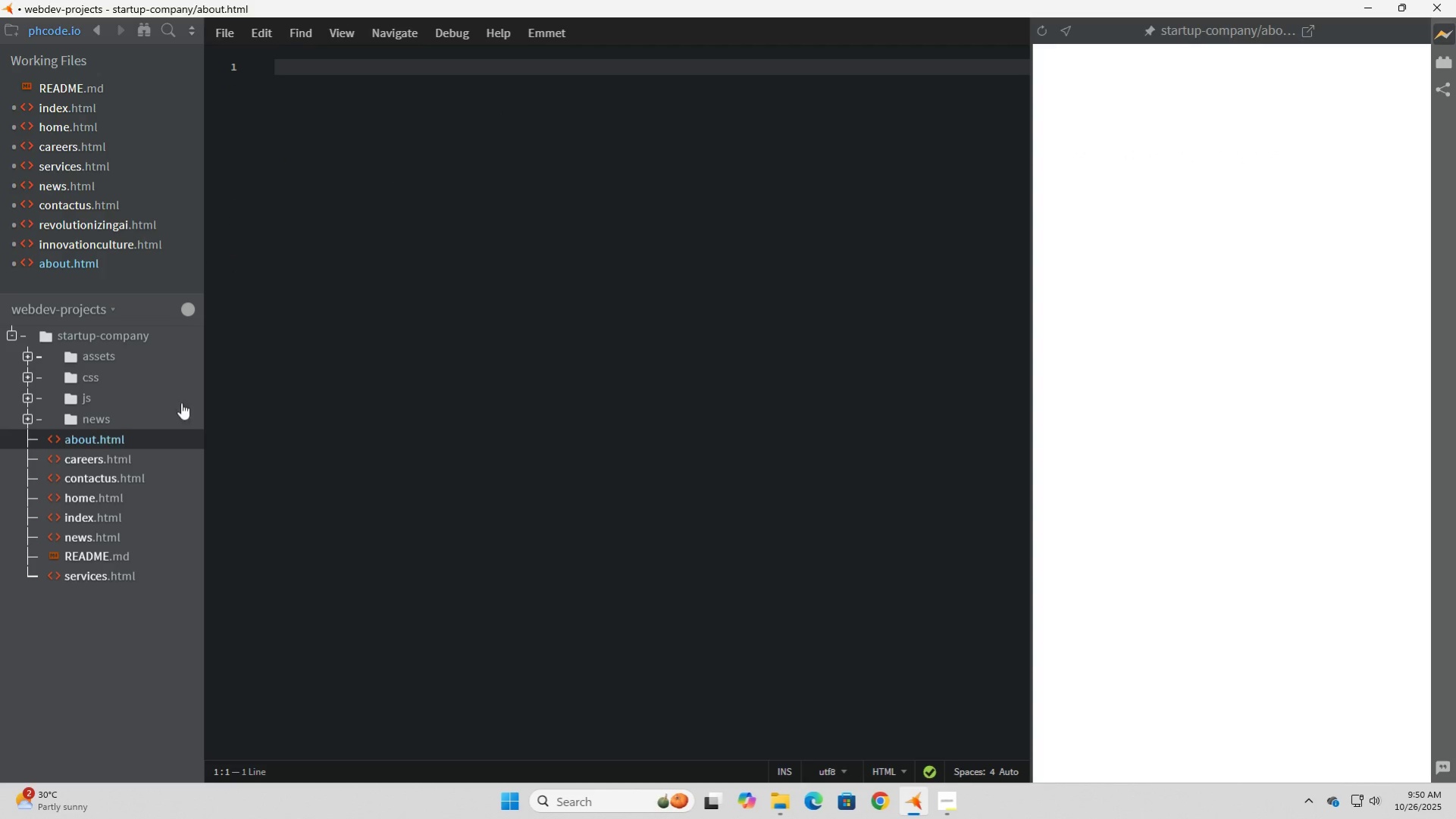 
key(Control+V)
 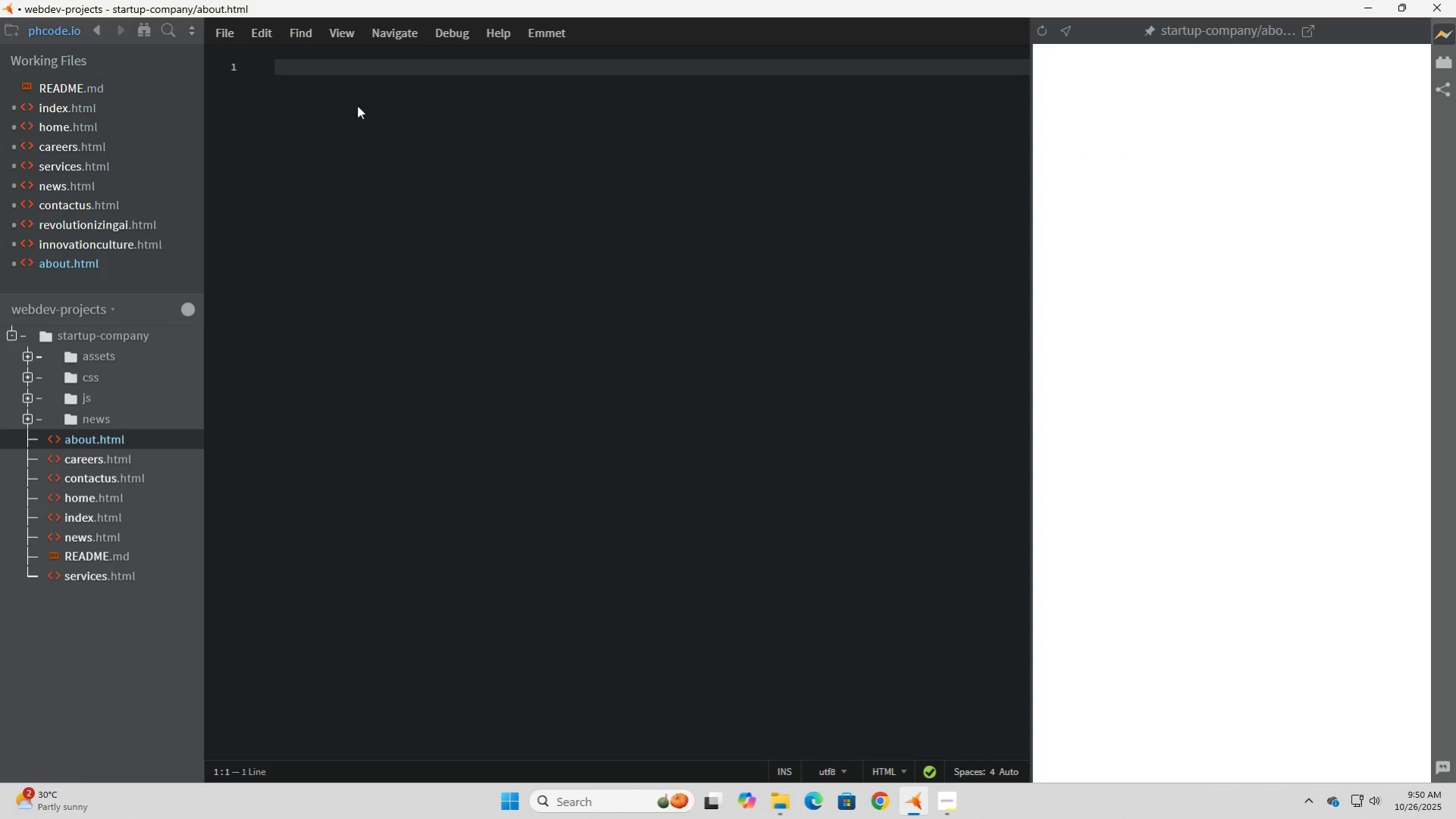 
left_click([355, 86])
 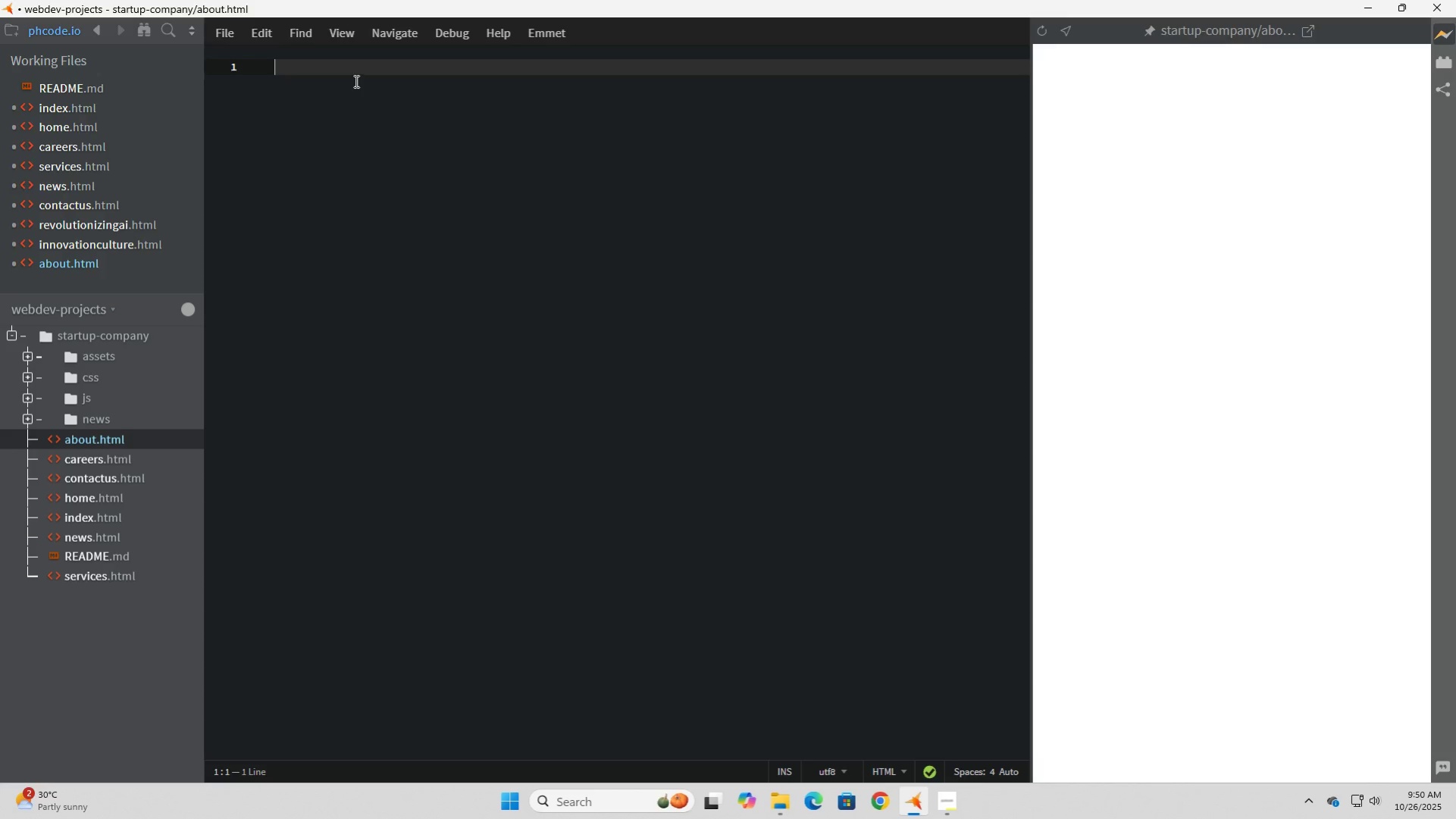 
key(Control+V)
 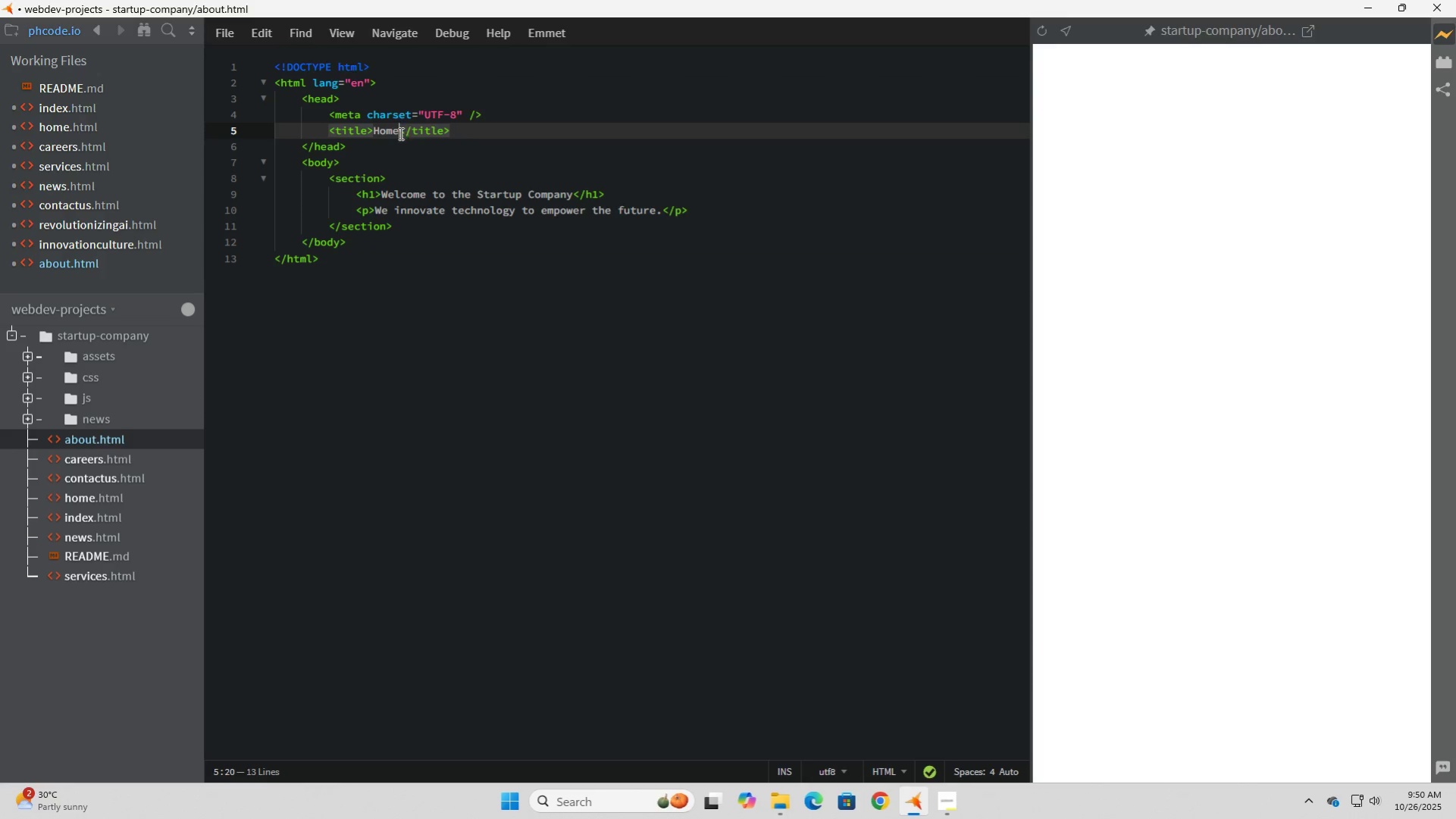 
key(Backspace)
key(Backspace)
key(Backspace)
key(Backspace)
type(About)
 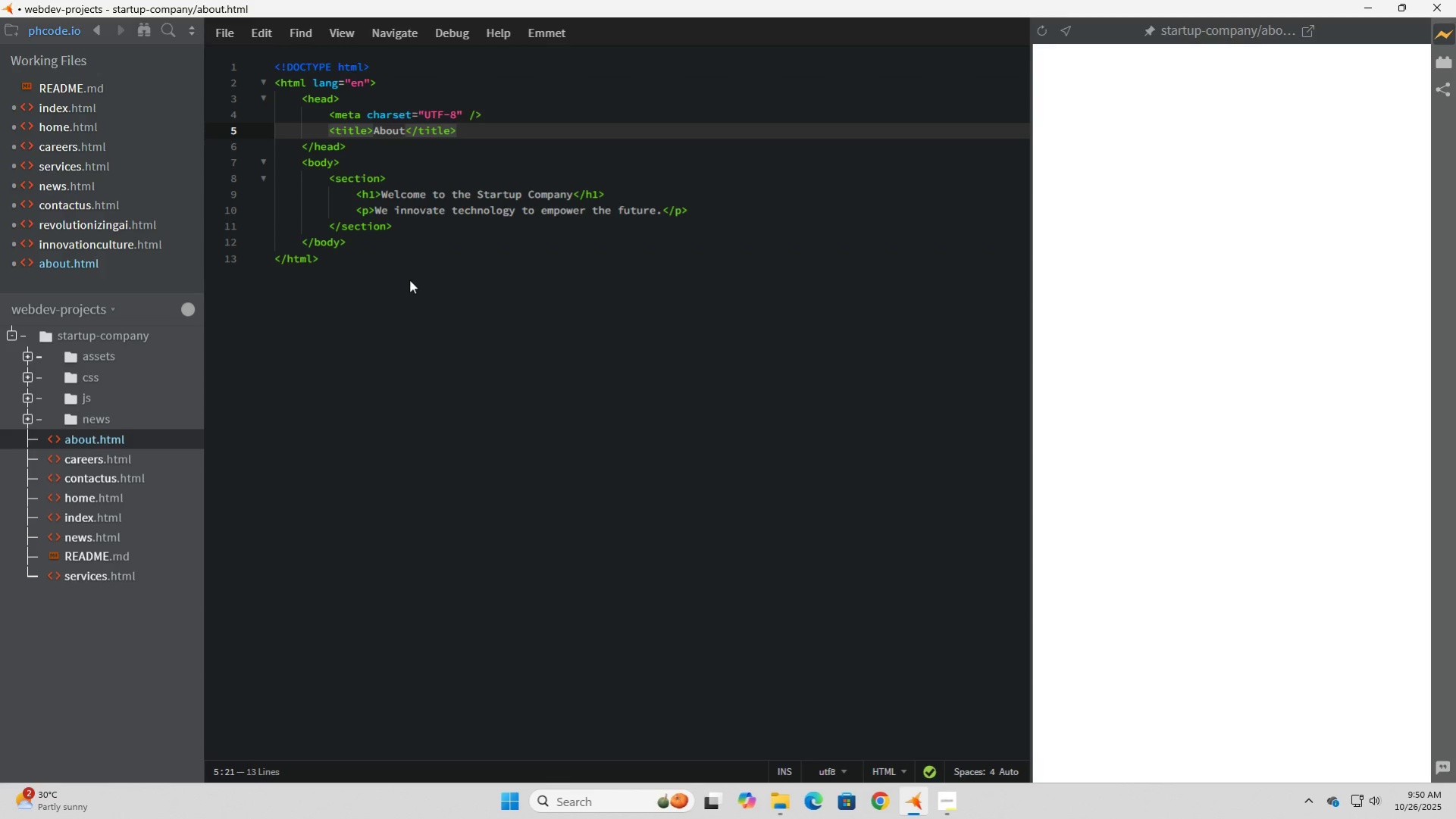 
left_click_drag(start_coordinate=[575, 189], to_coordinate=[404, 192])
 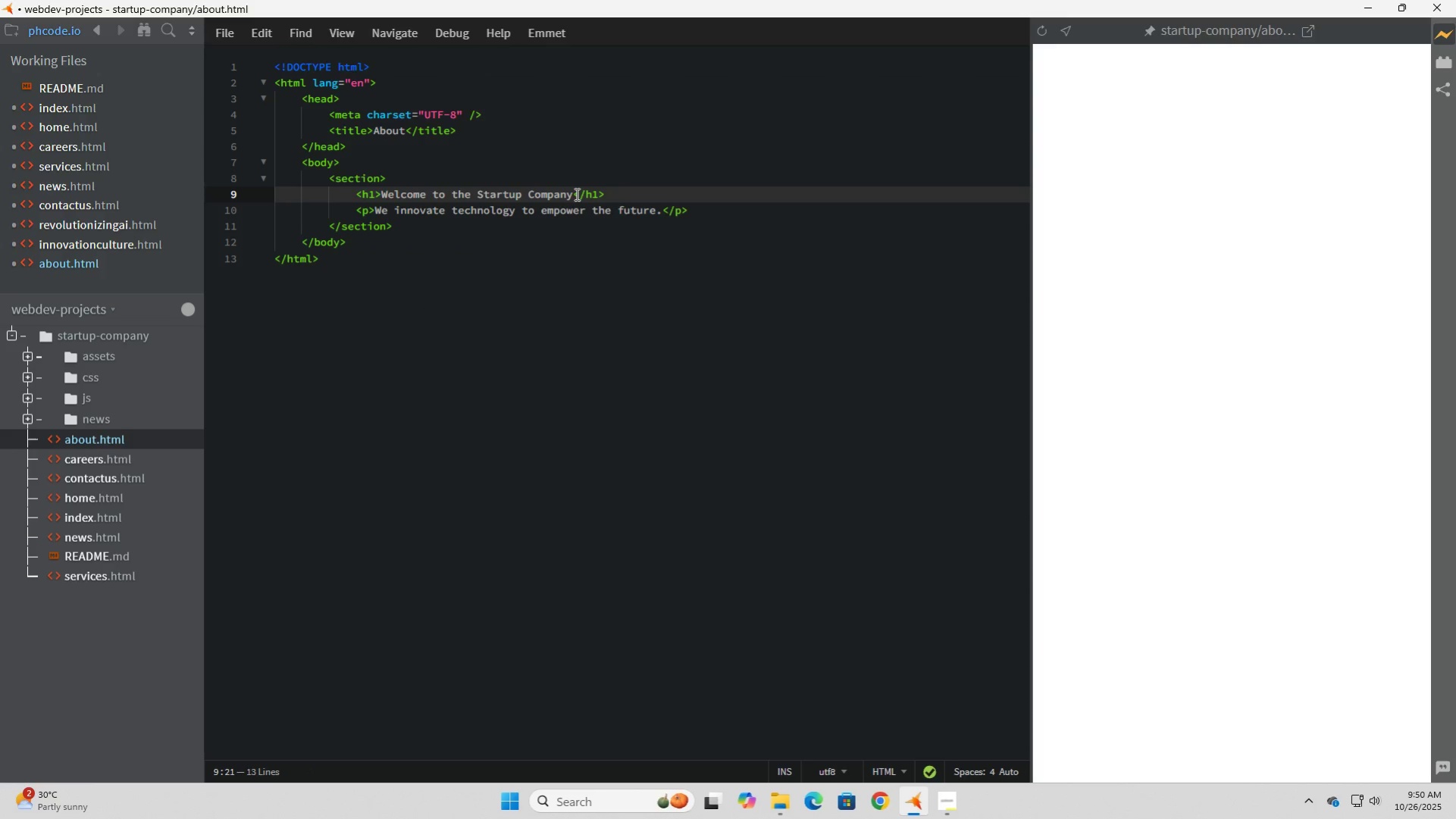 
left_click_drag(start_coordinate=[572, 194], to_coordinate=[381, 195])
 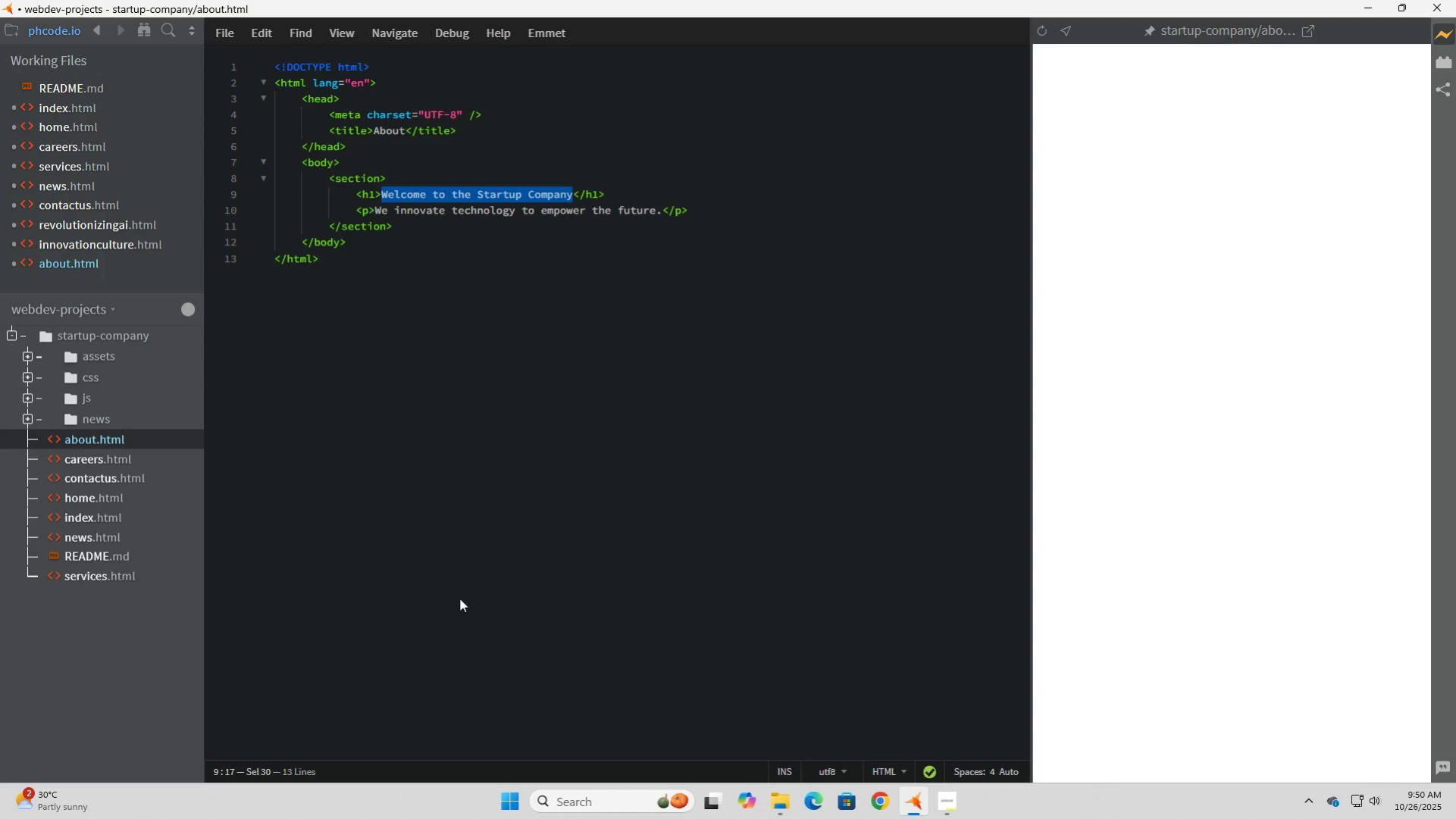 
type(Abpou)
key(Backspace)
key(Backspace)
type(ut Us)
key(Backspace)
key(Backspace)
type(The Company)
 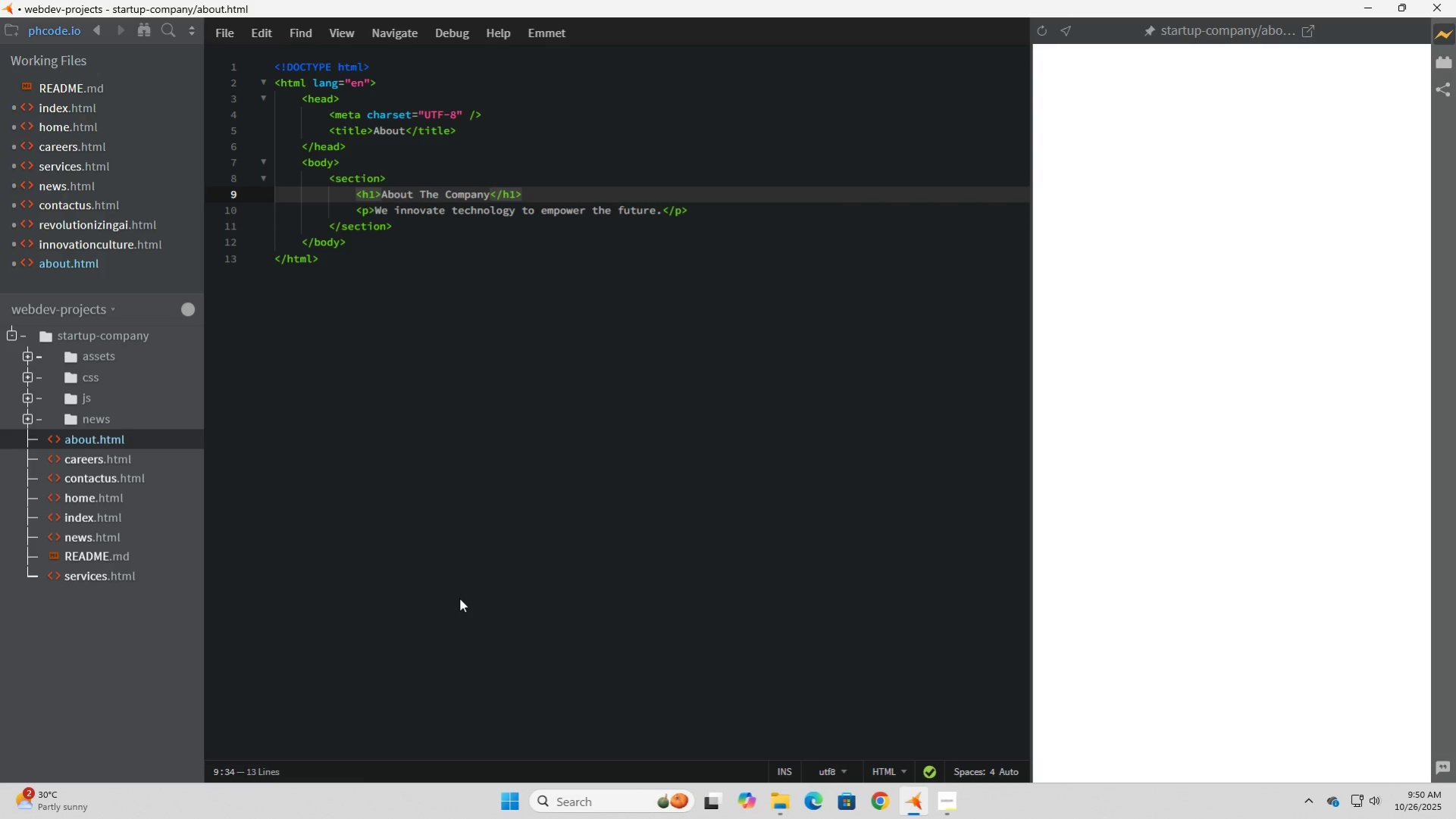 
left_click([720, 212])
 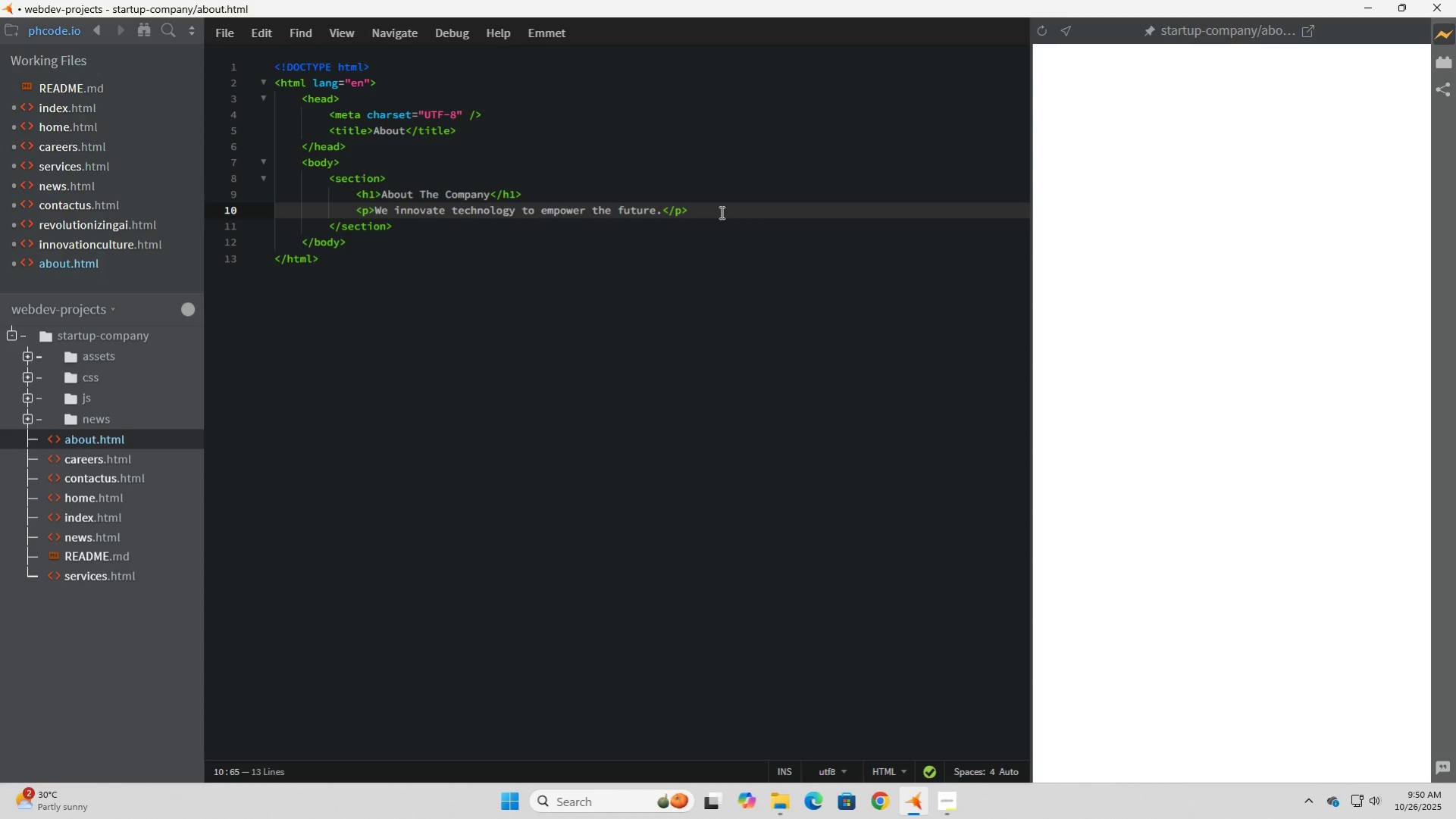 
left_click_drag(start_coordinate=[720, 212], to_coordinate=[355, 209])
 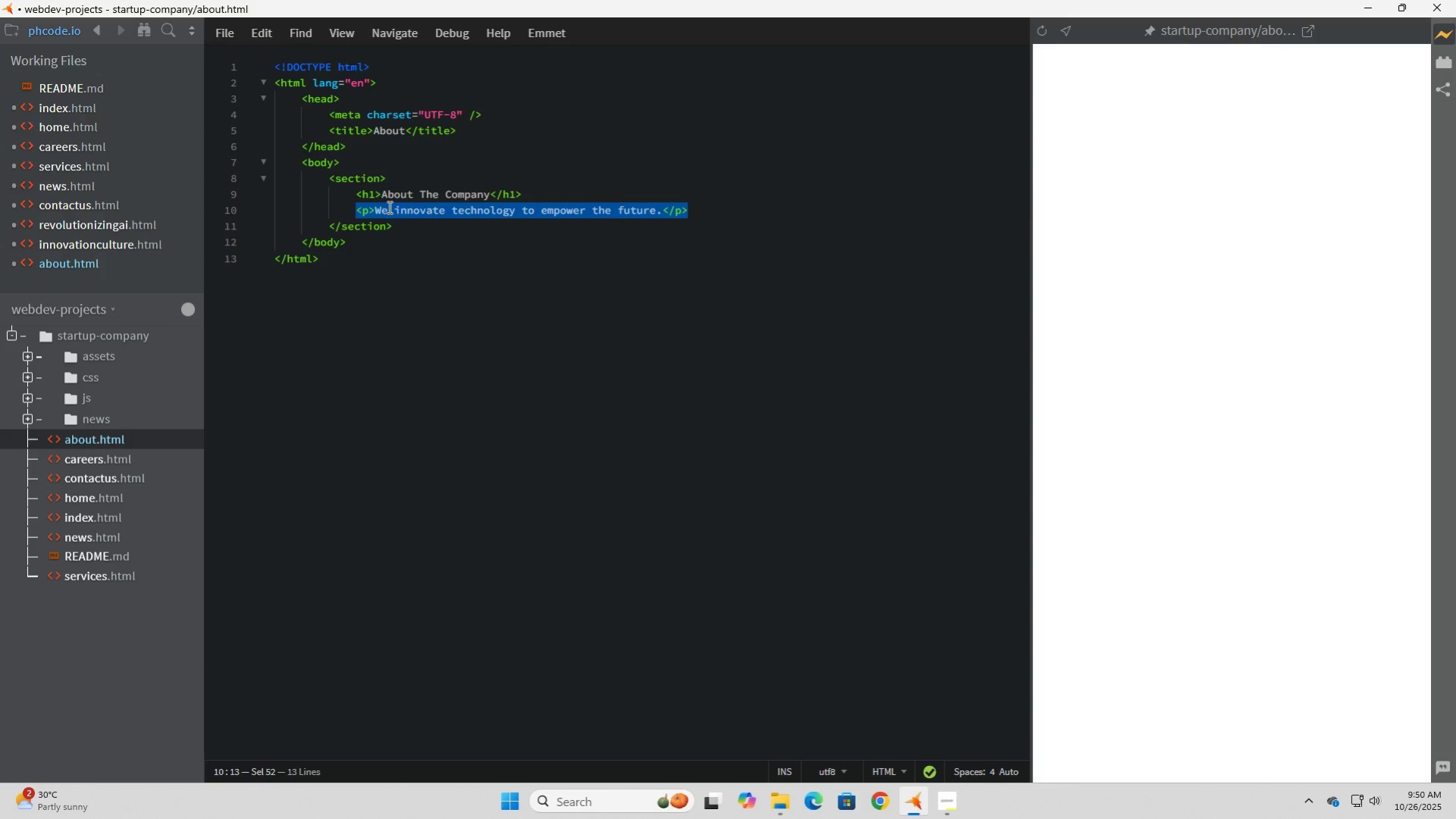 
left_click([380, 207])
 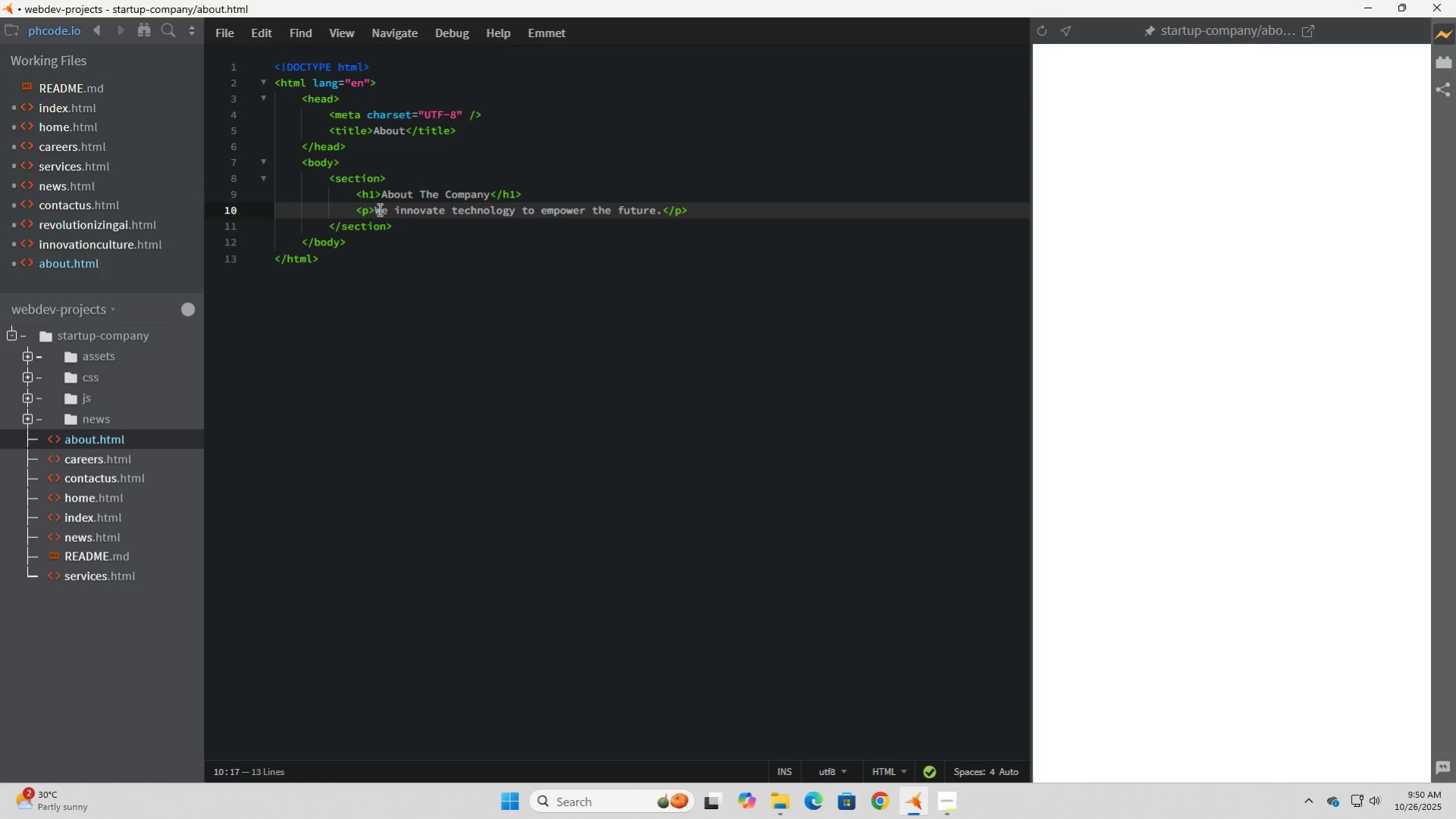 
left_click_drag(start_coordinate=[377, 209], to_coordinate=[657, 215])
 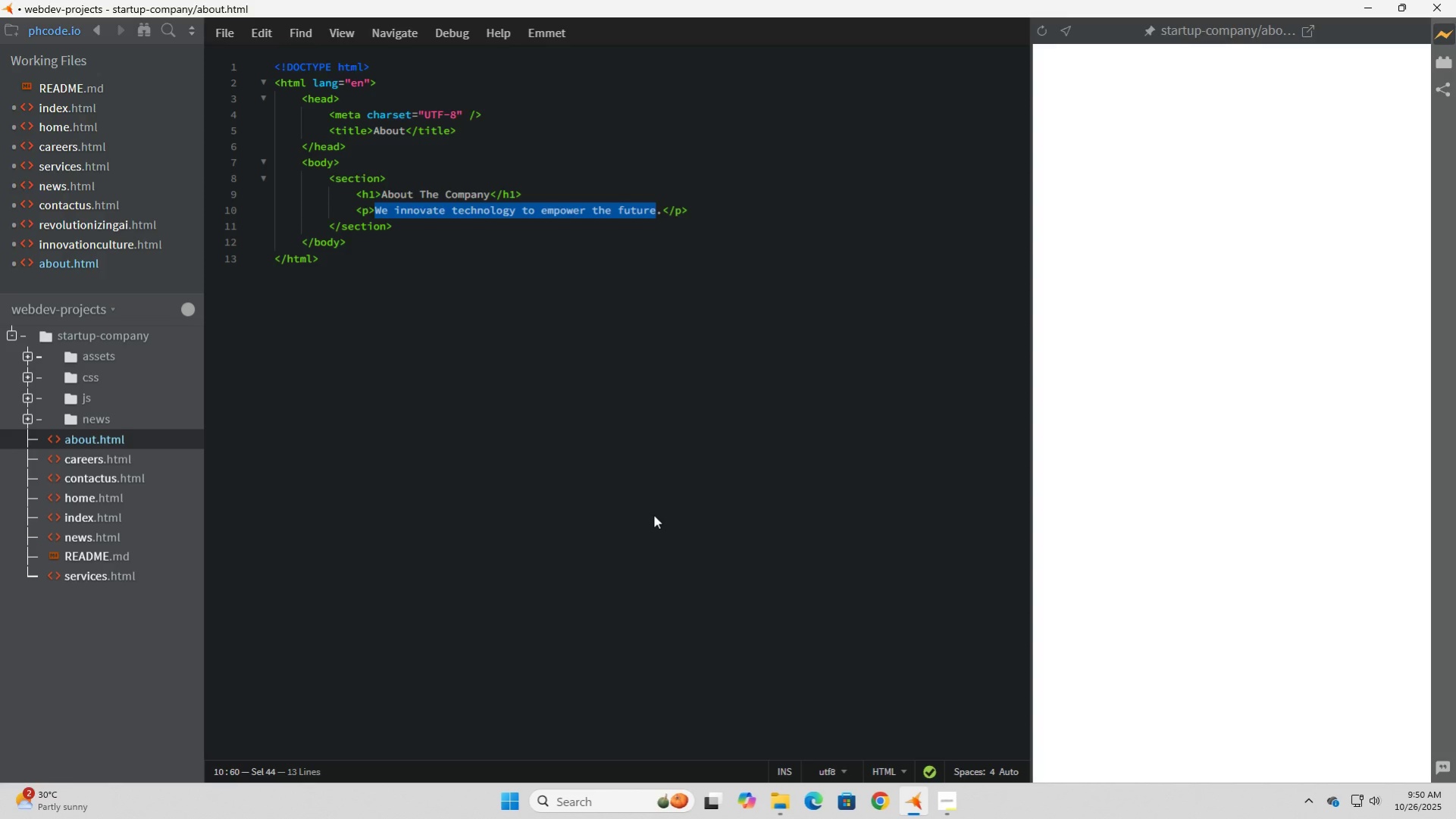 
type(The com)
key(Backspace)
key(Backspace)
key(Backspace)
type(Copm=[)
key(Backspace)
key(Backspace)
key(Backspace)
key(Backspace)
key(Backspace)
key(Backspace)
type(Startup Company)
 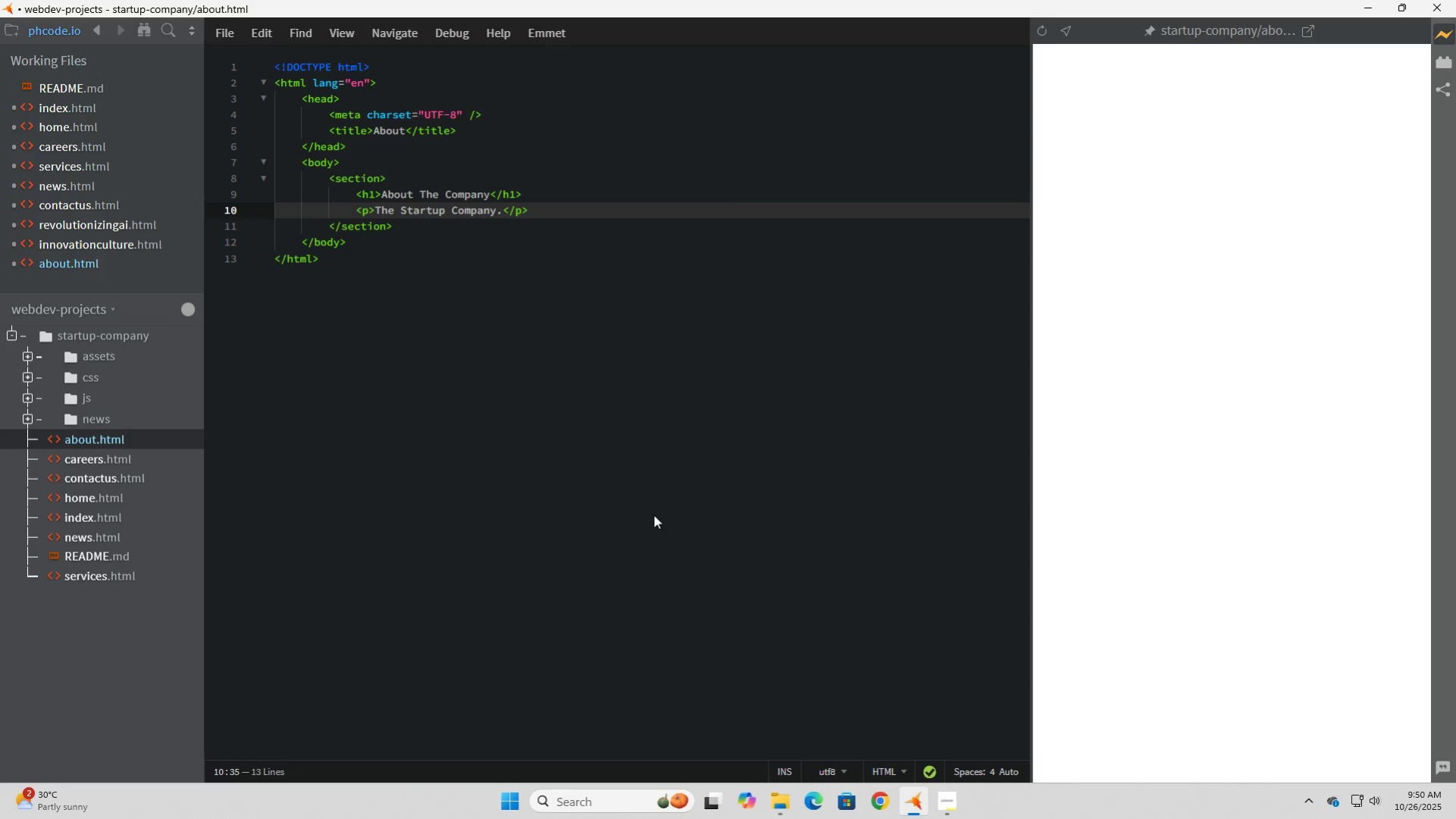 
key(ArrowRight)
 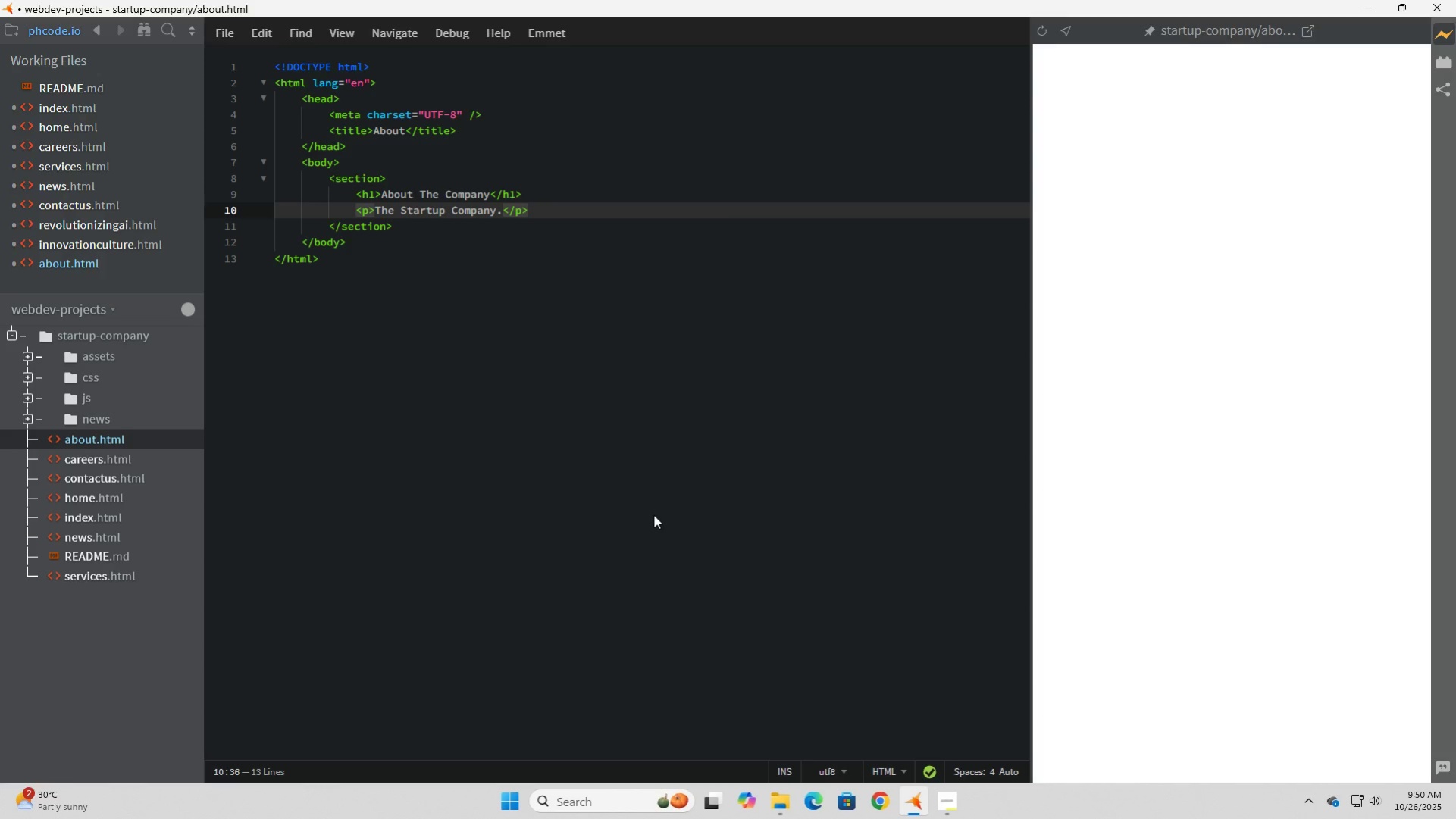 
key(Backspace)
type( established )
 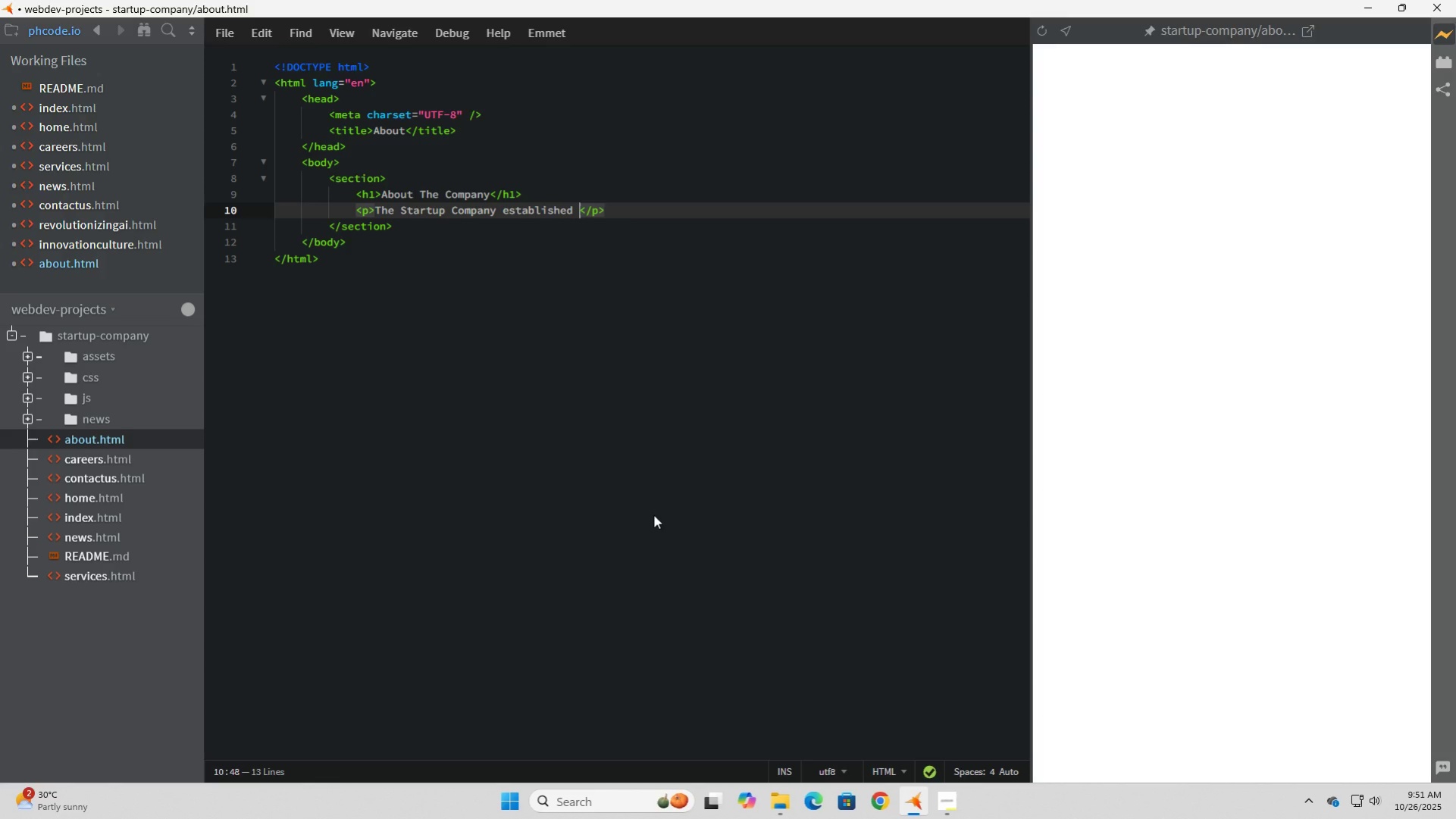 
wait(7.26)
 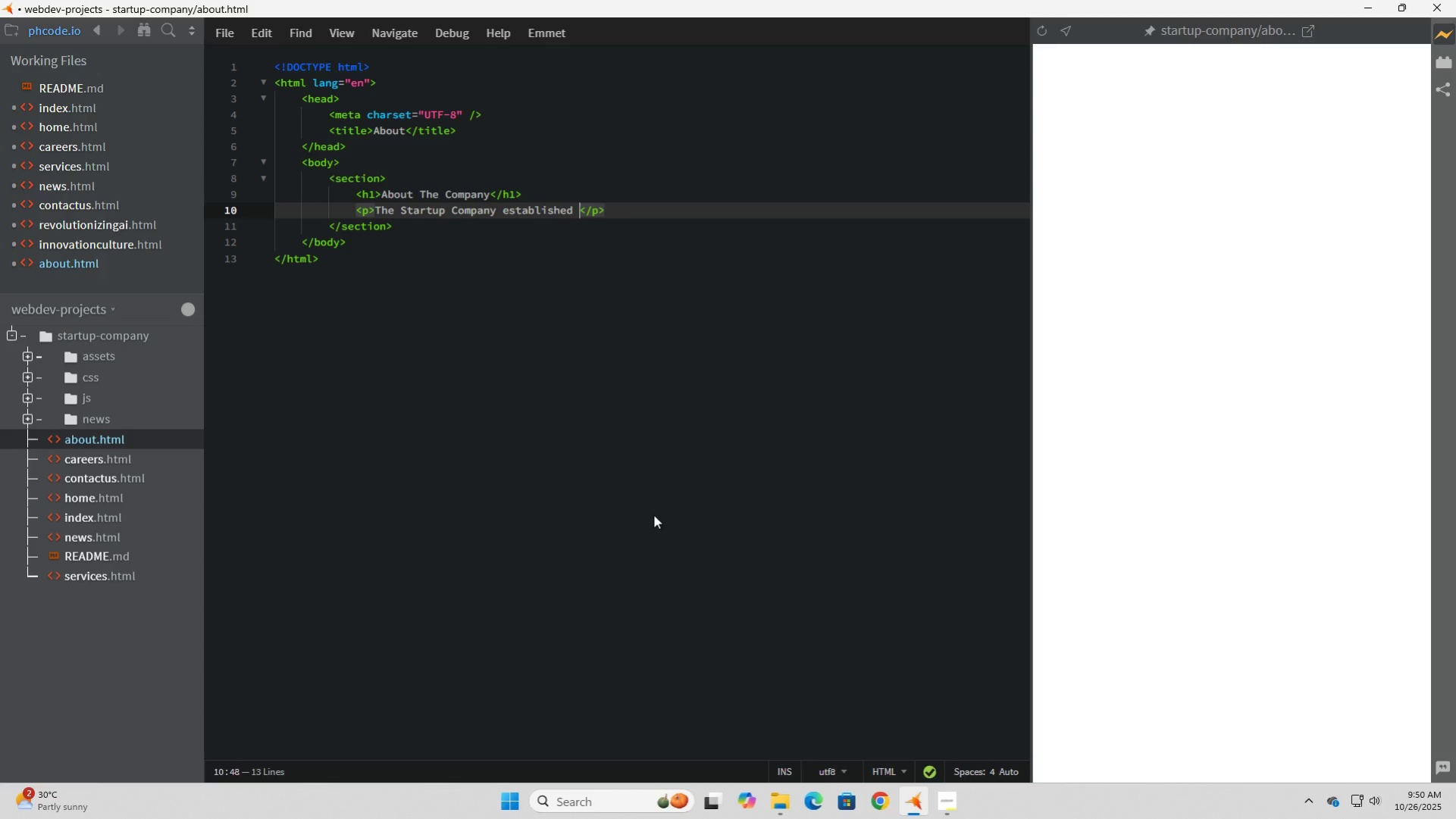 
key(Numpad2)
 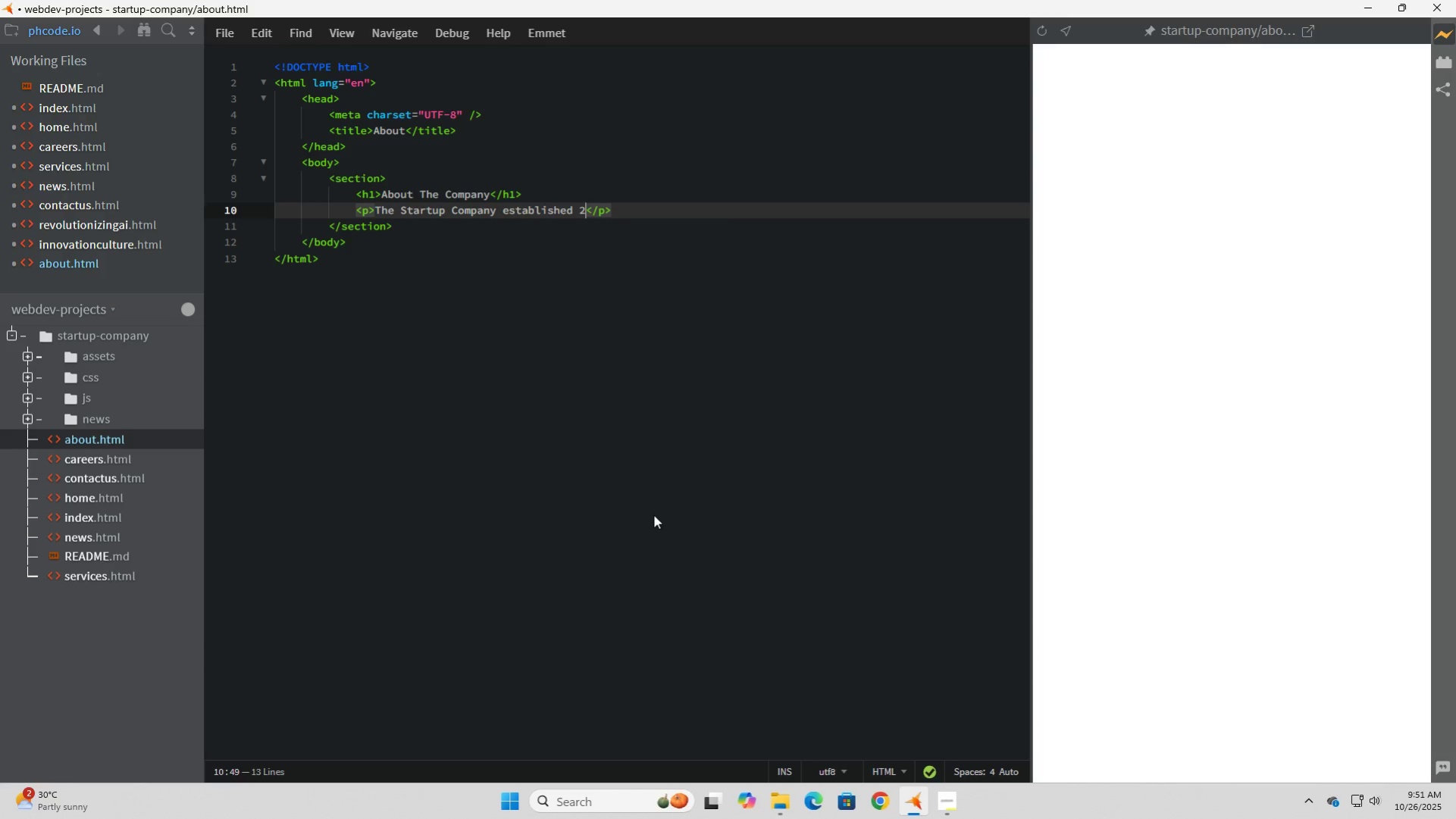 
key(Numpad0)
 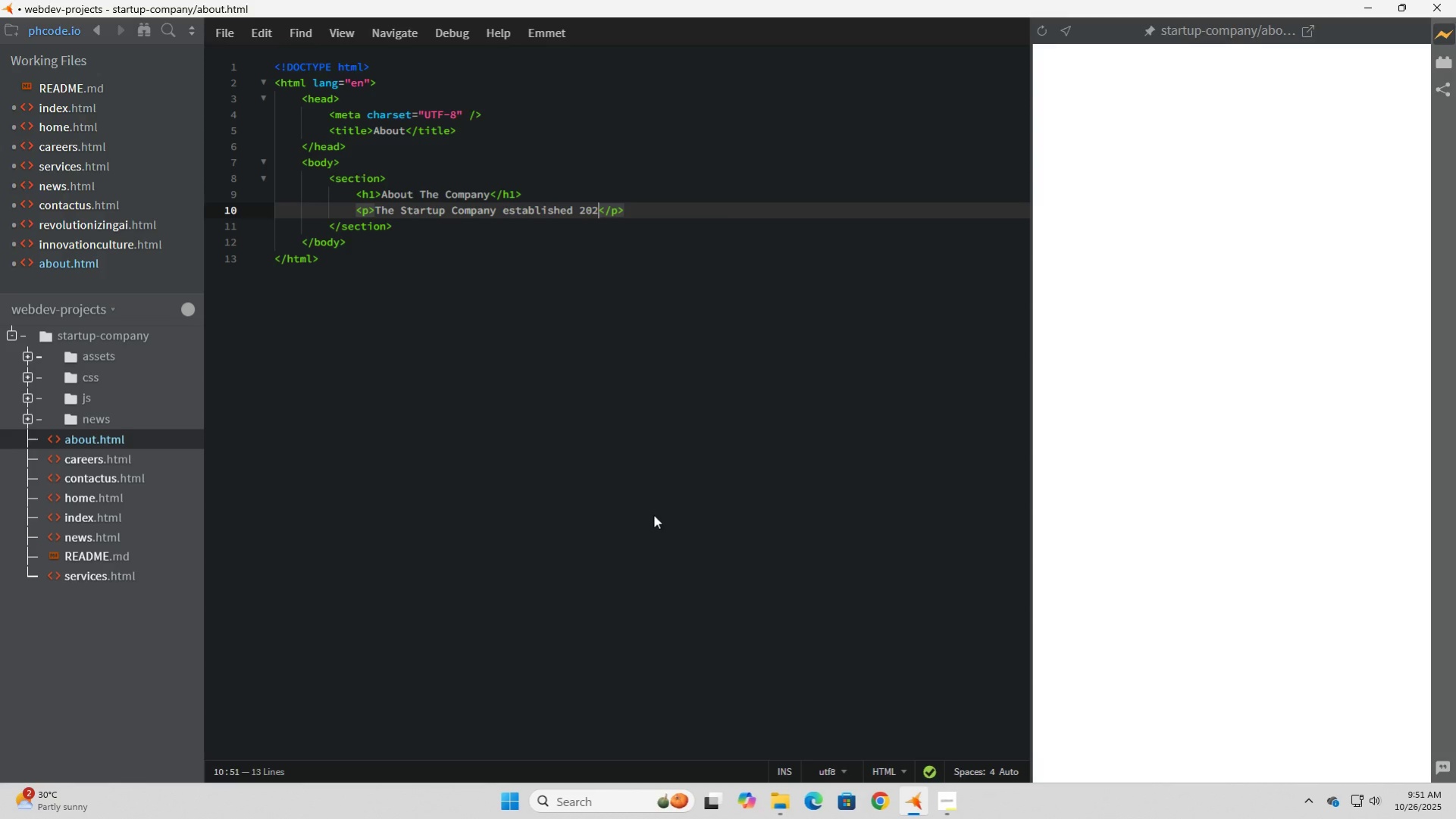 
key(Numpad2)
 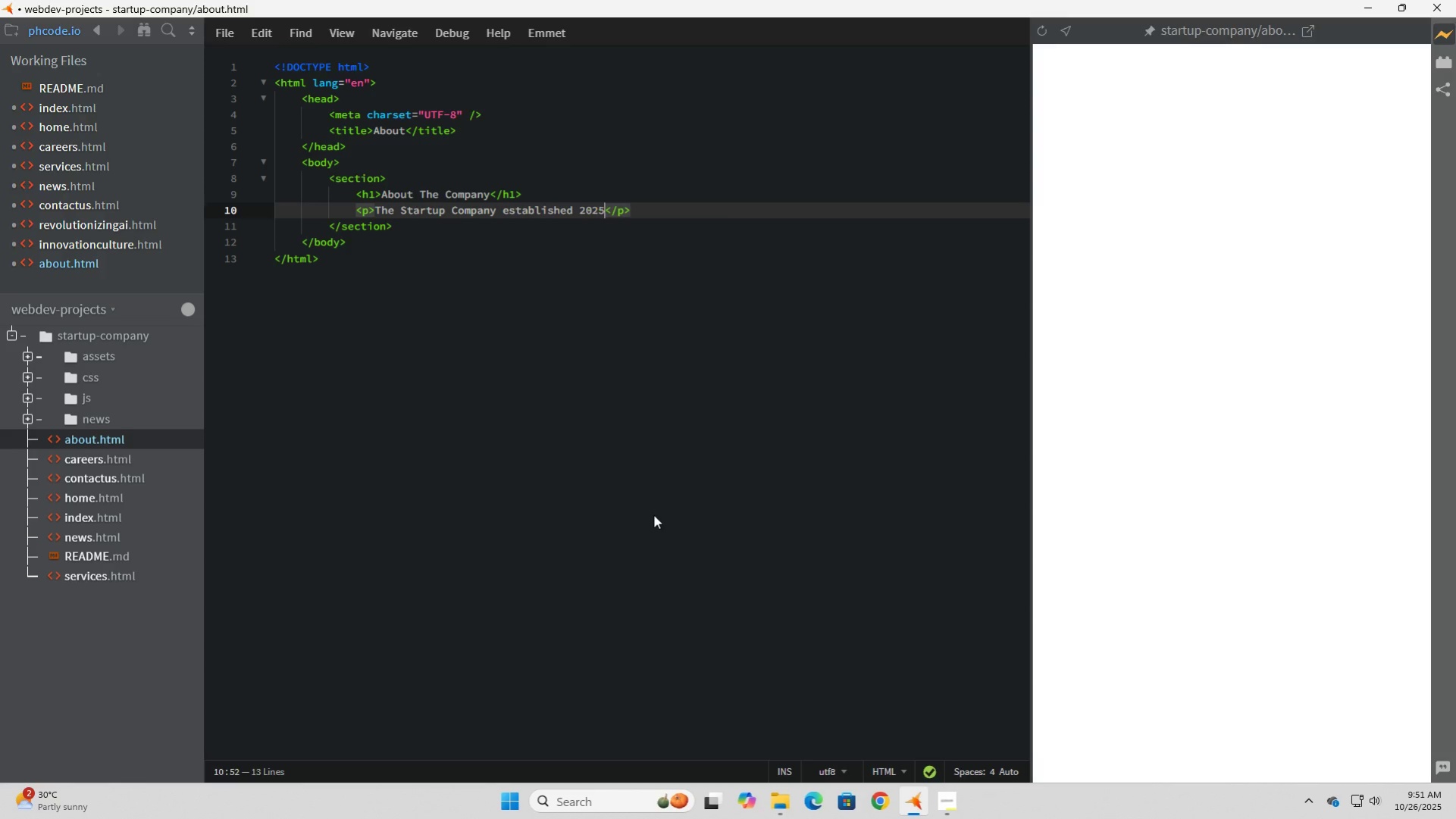 
key(Numpad5)
 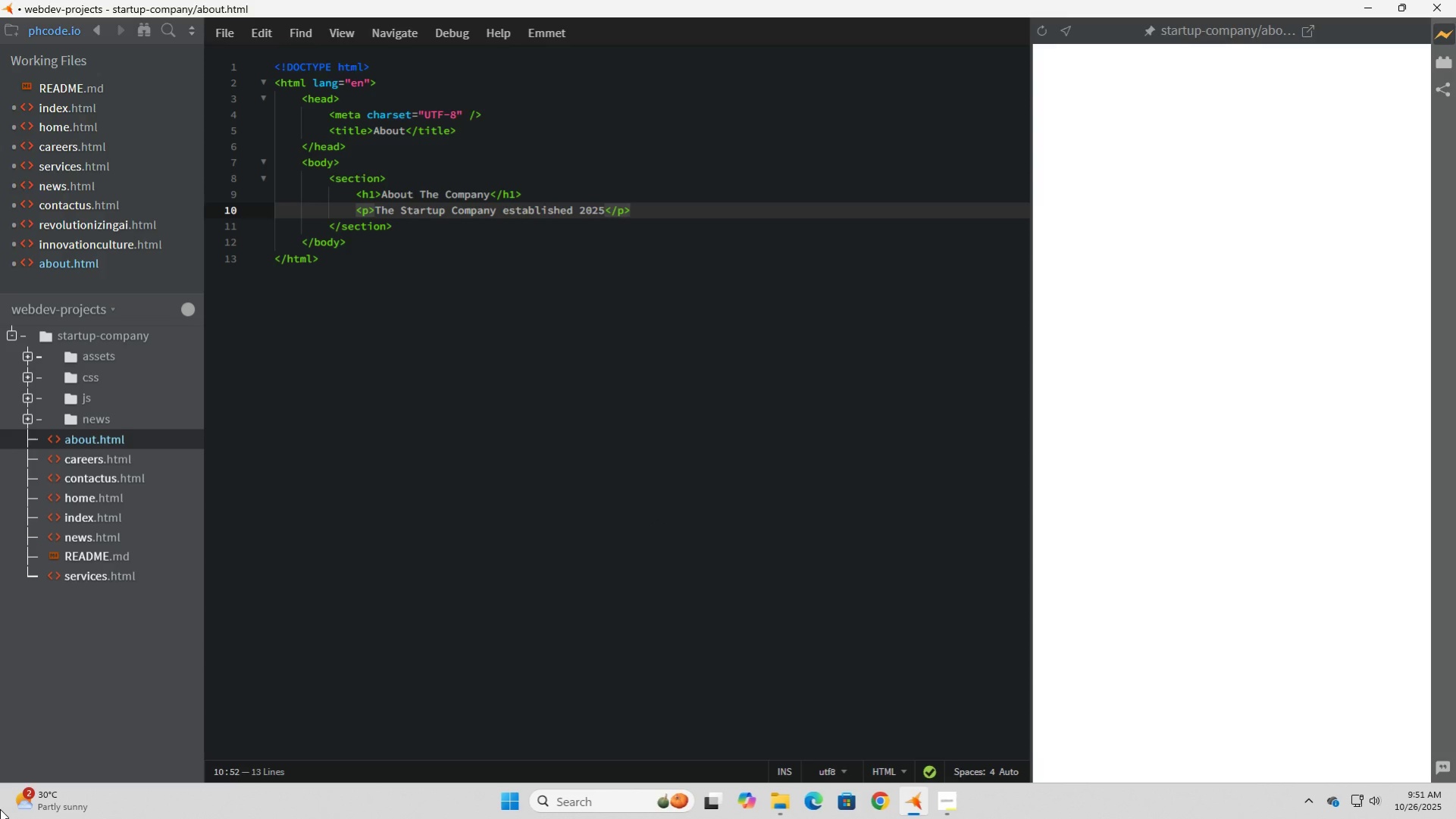 
left_click([93, 577])
 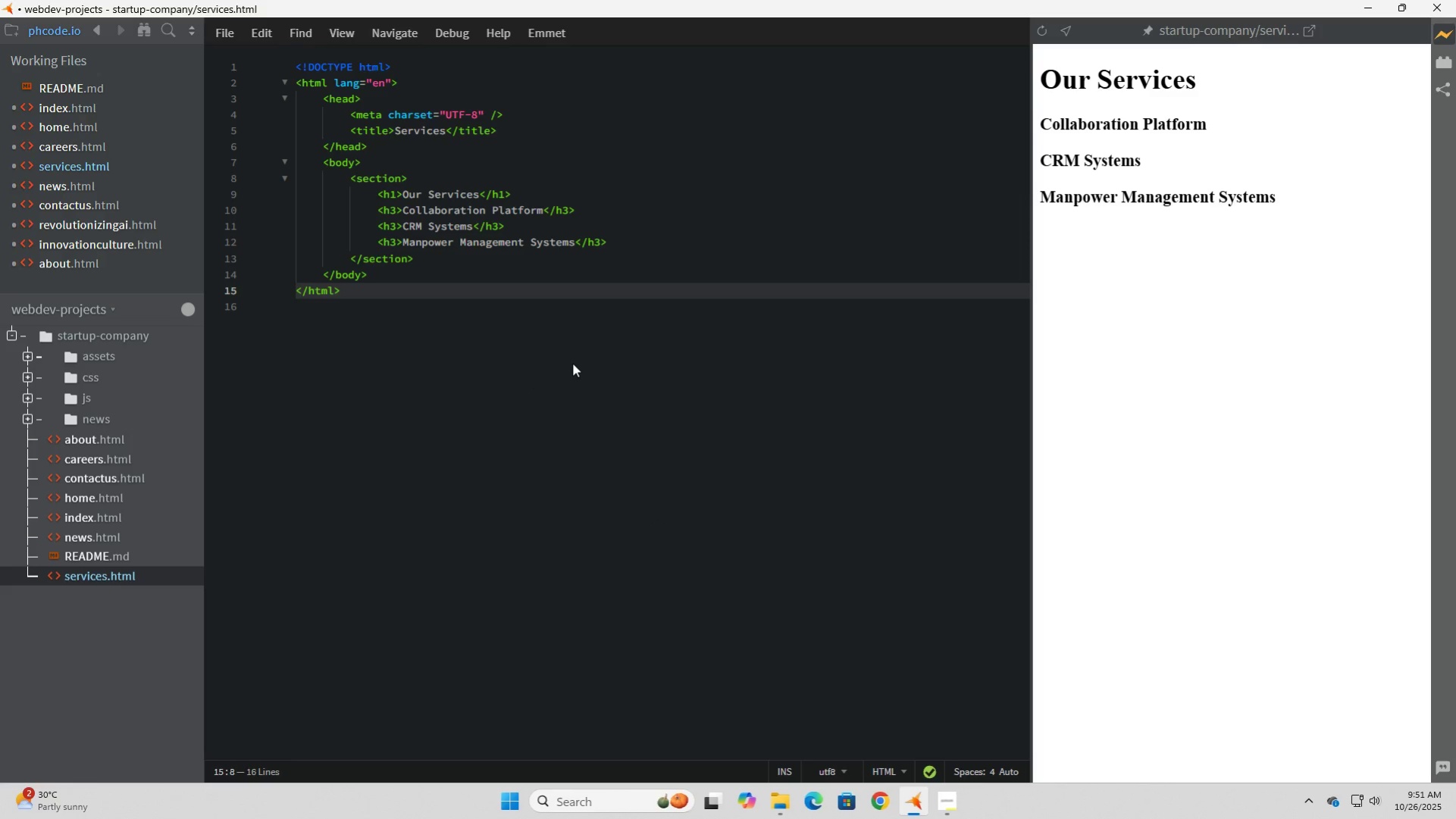 
left_click([572, 363])
 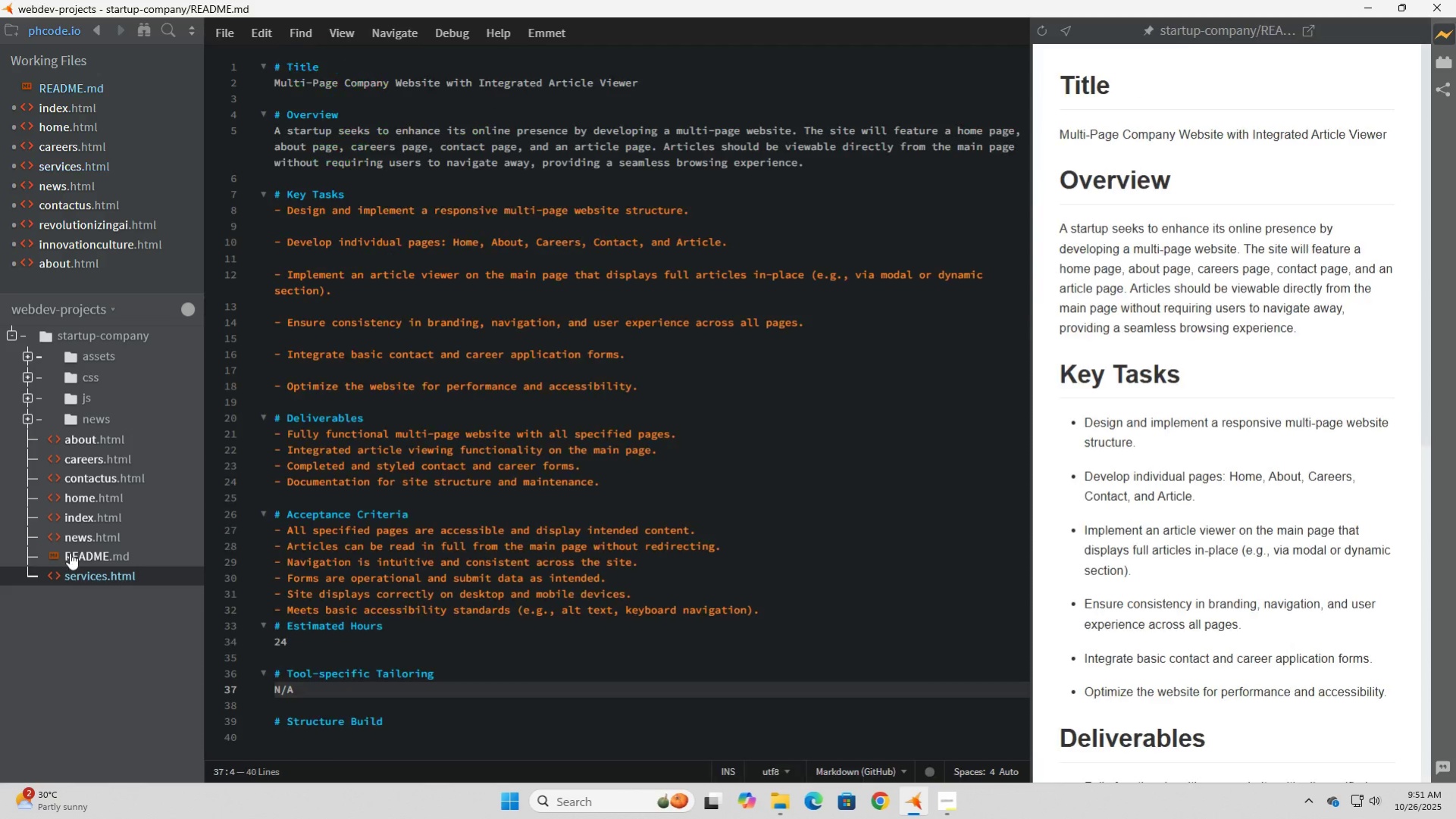 
left_click([78, 535])
 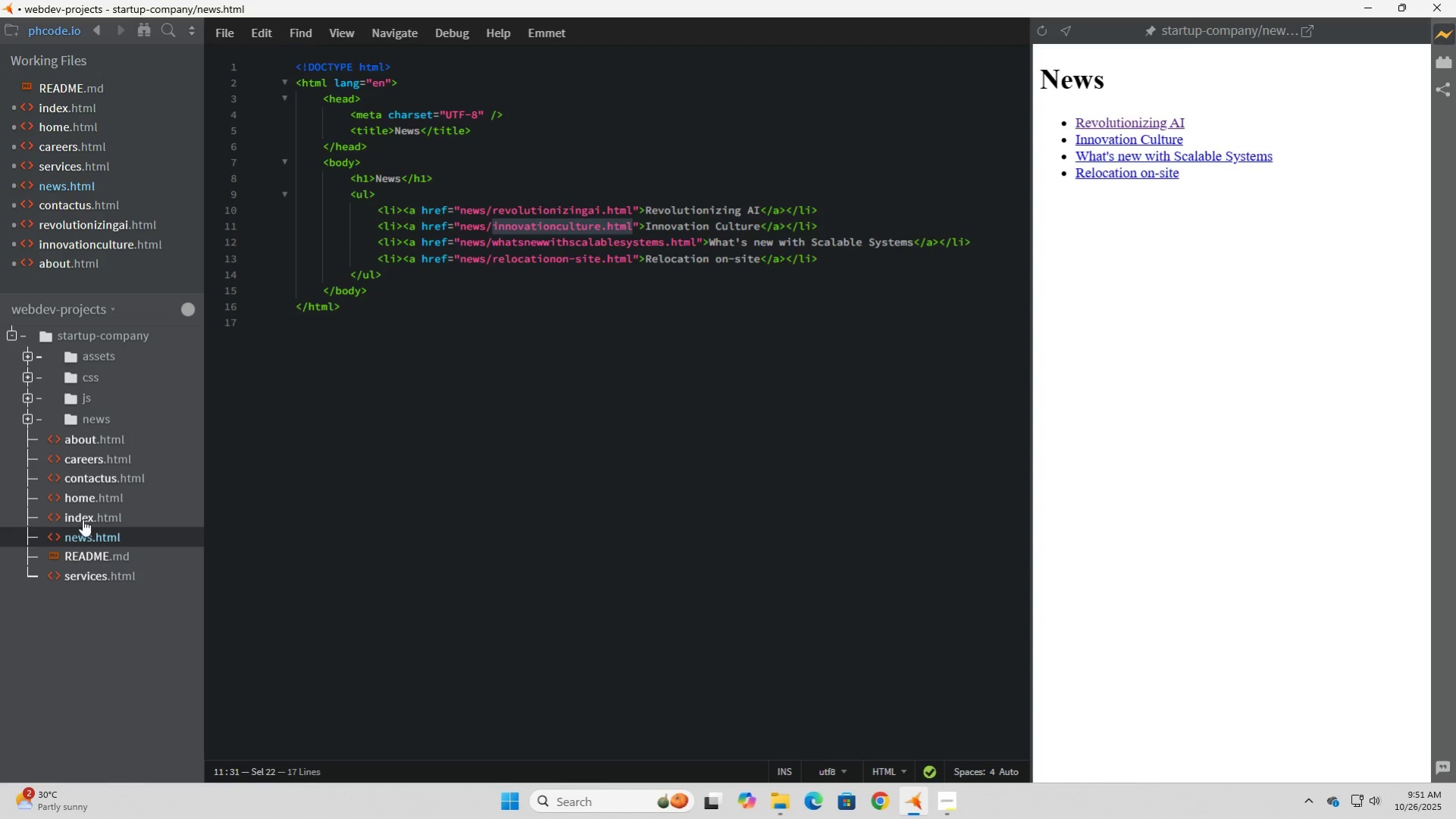 
left_click([83, 518])
 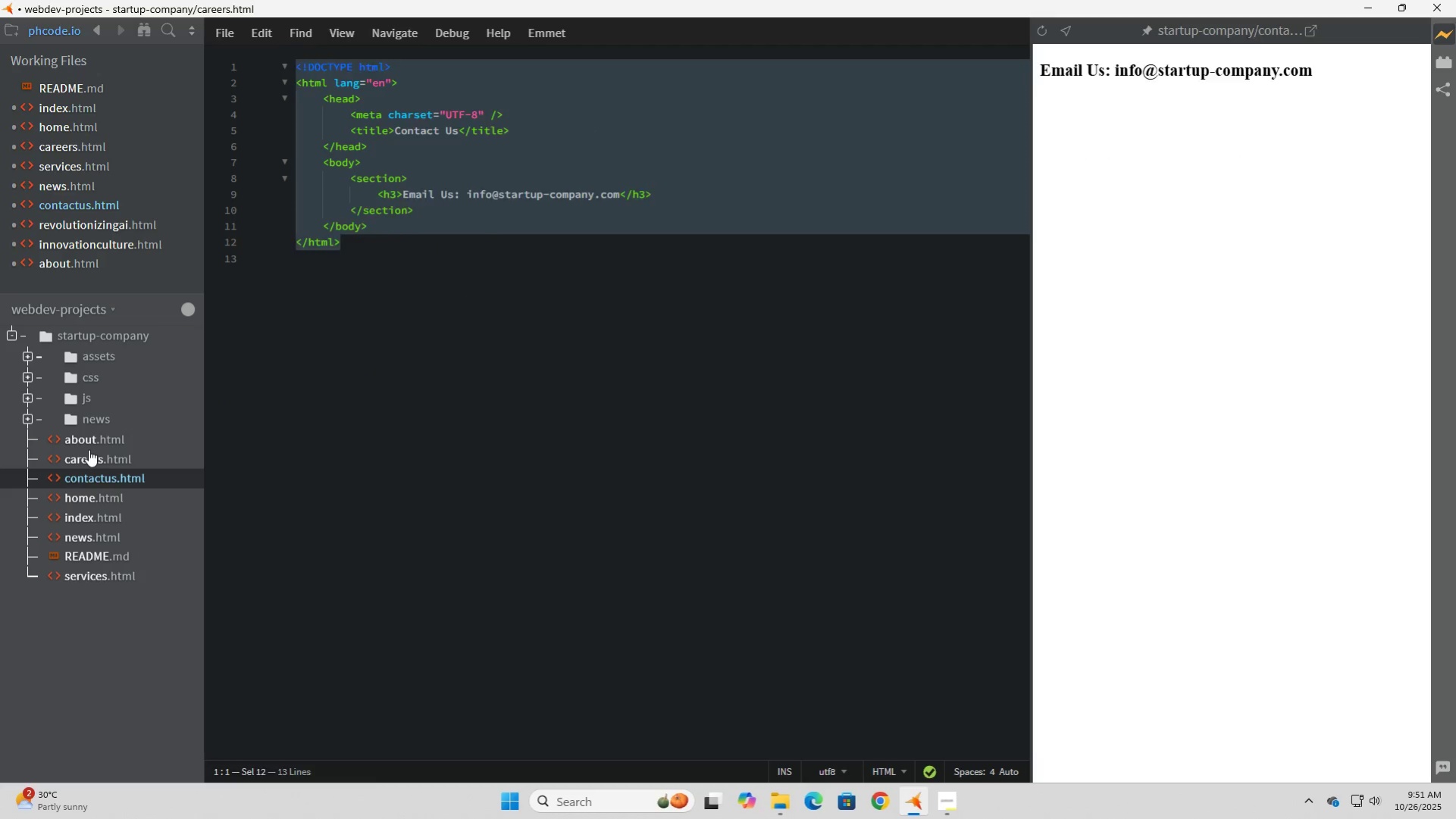 
left_click([89, 437])
 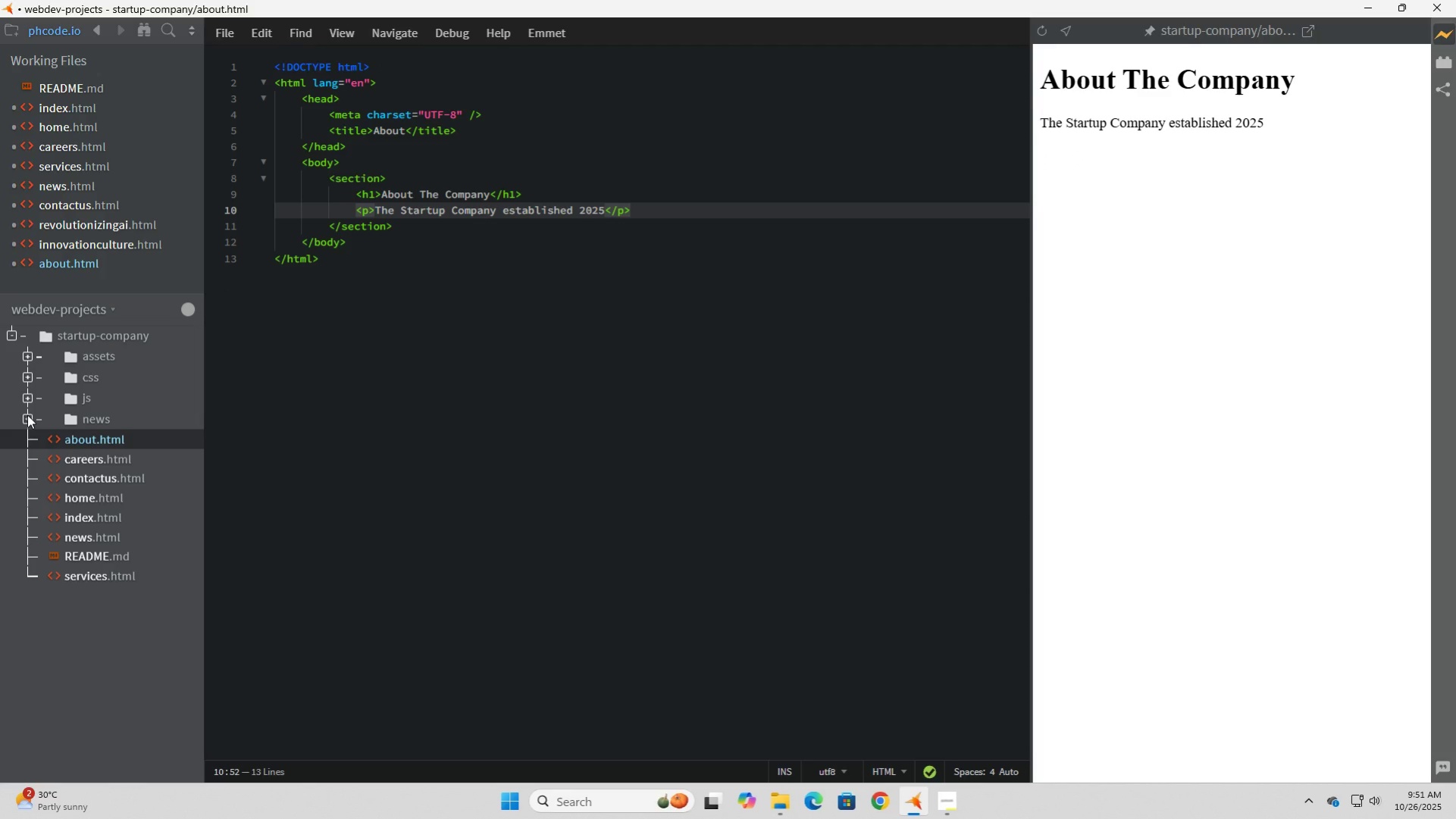 
left_click([27, 414])